 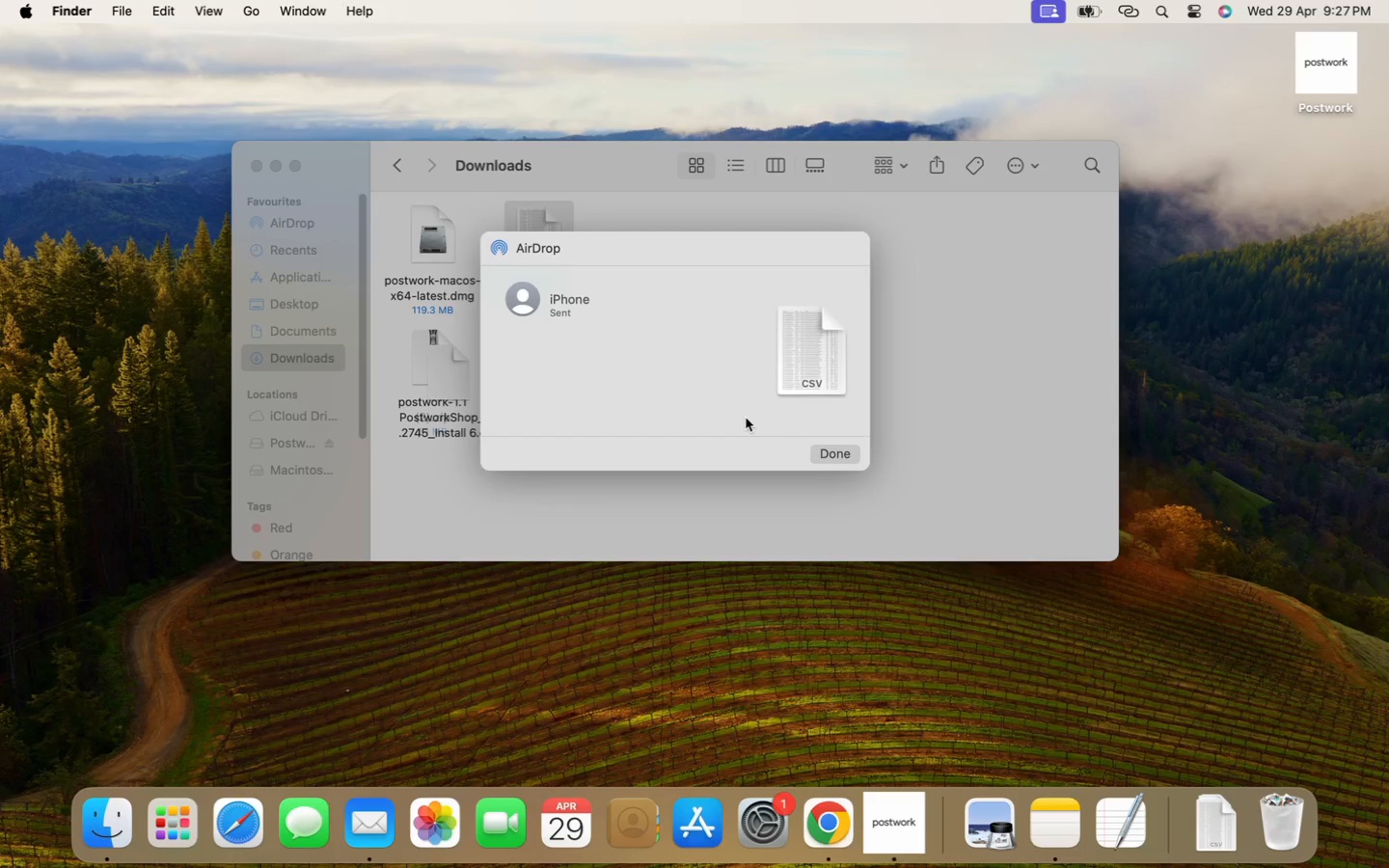 
left_click([838, 457])
 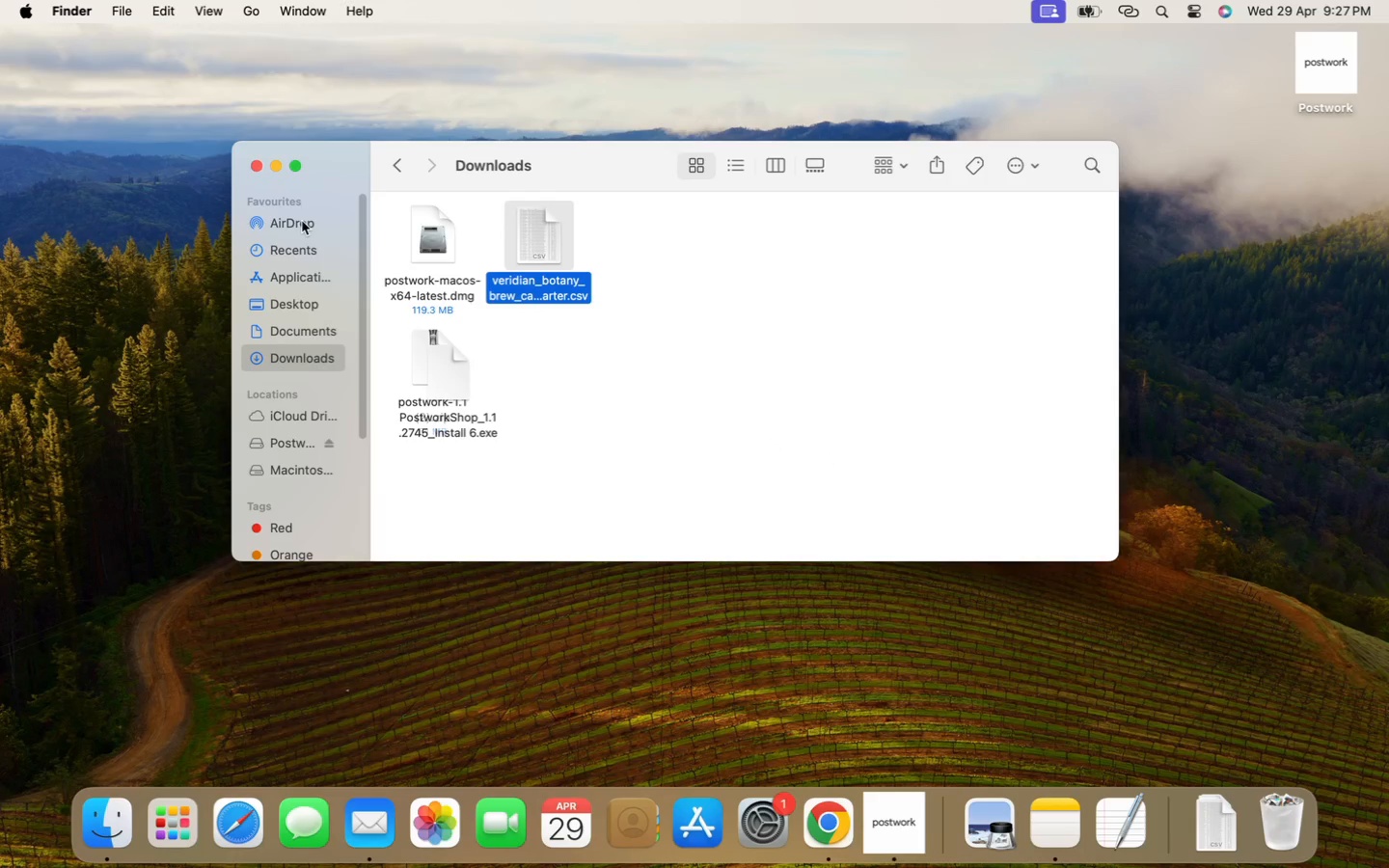 
left_click([302, 226])
 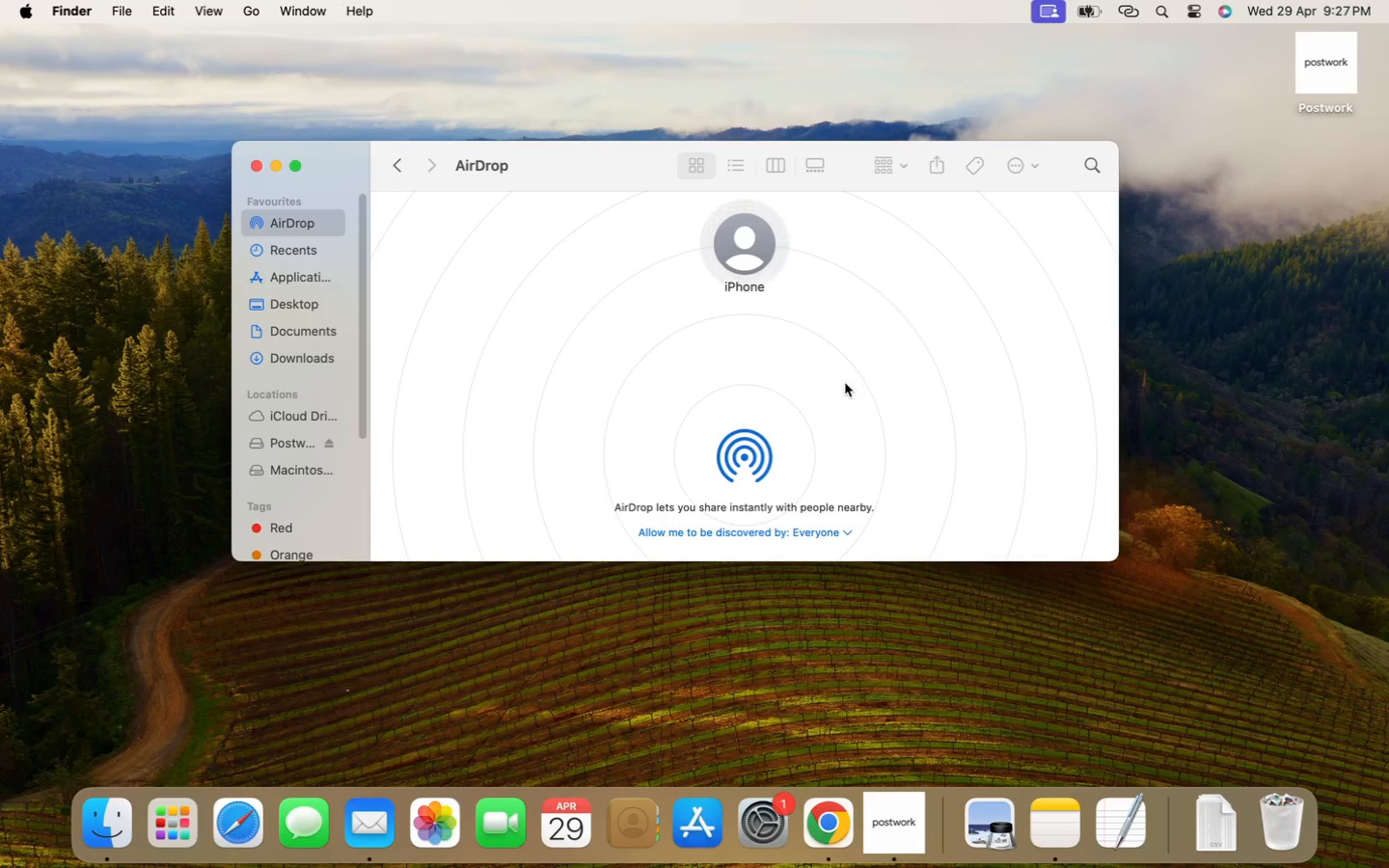 
scroll: coordinate [843, 383], scroll_direction: down, amount: 14.0
 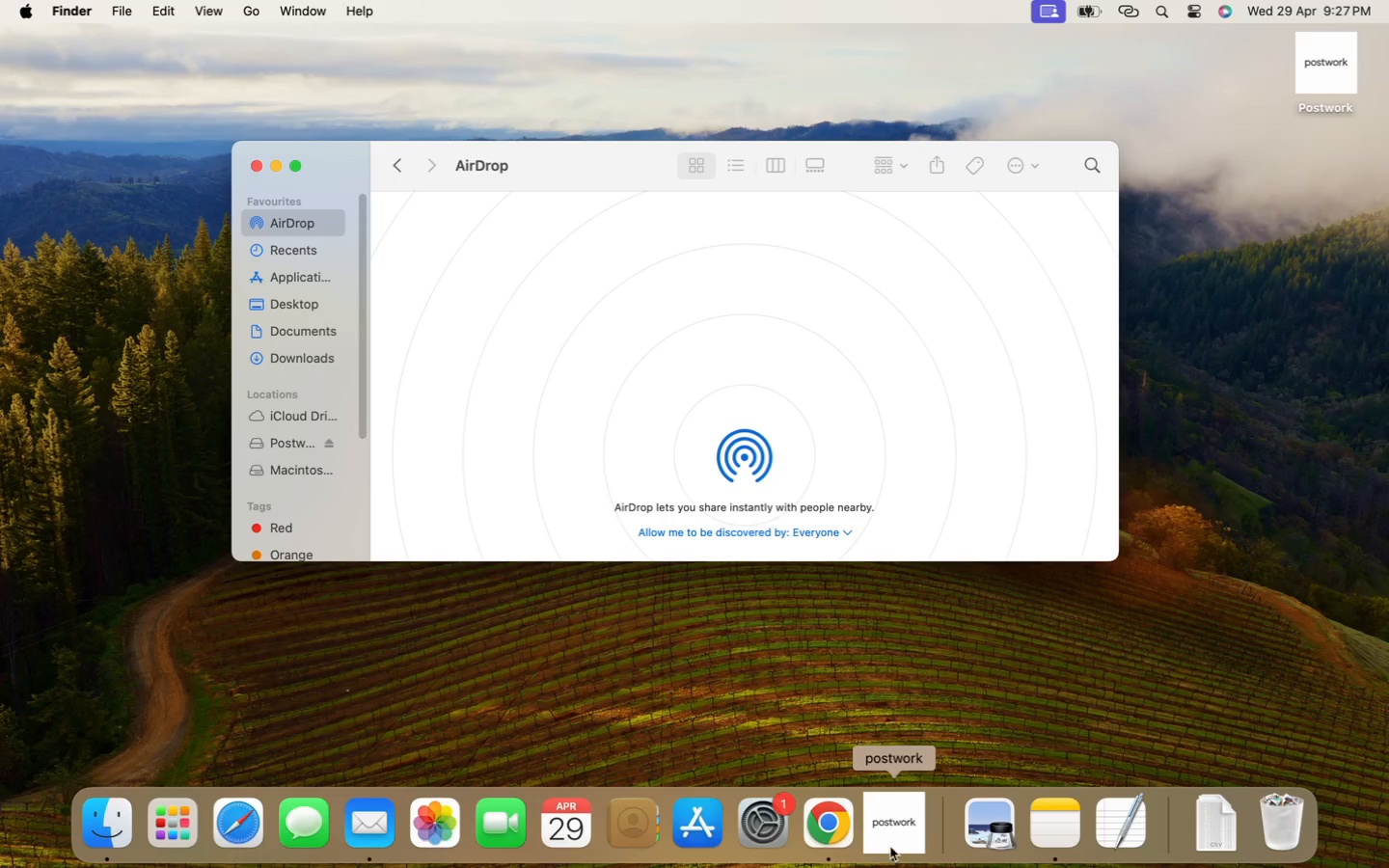 
wait(6.67)
 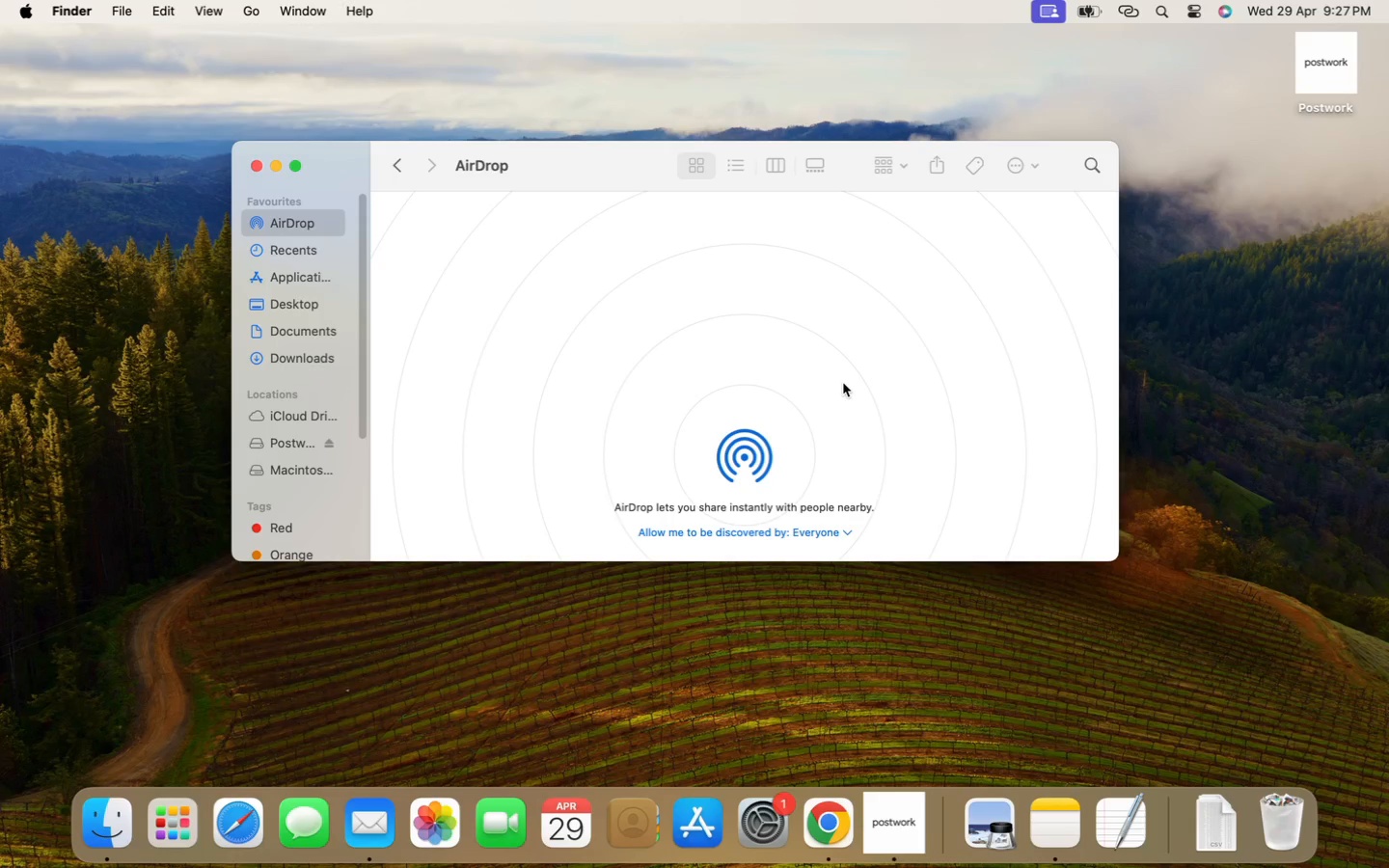 
left_click([838, 838])
 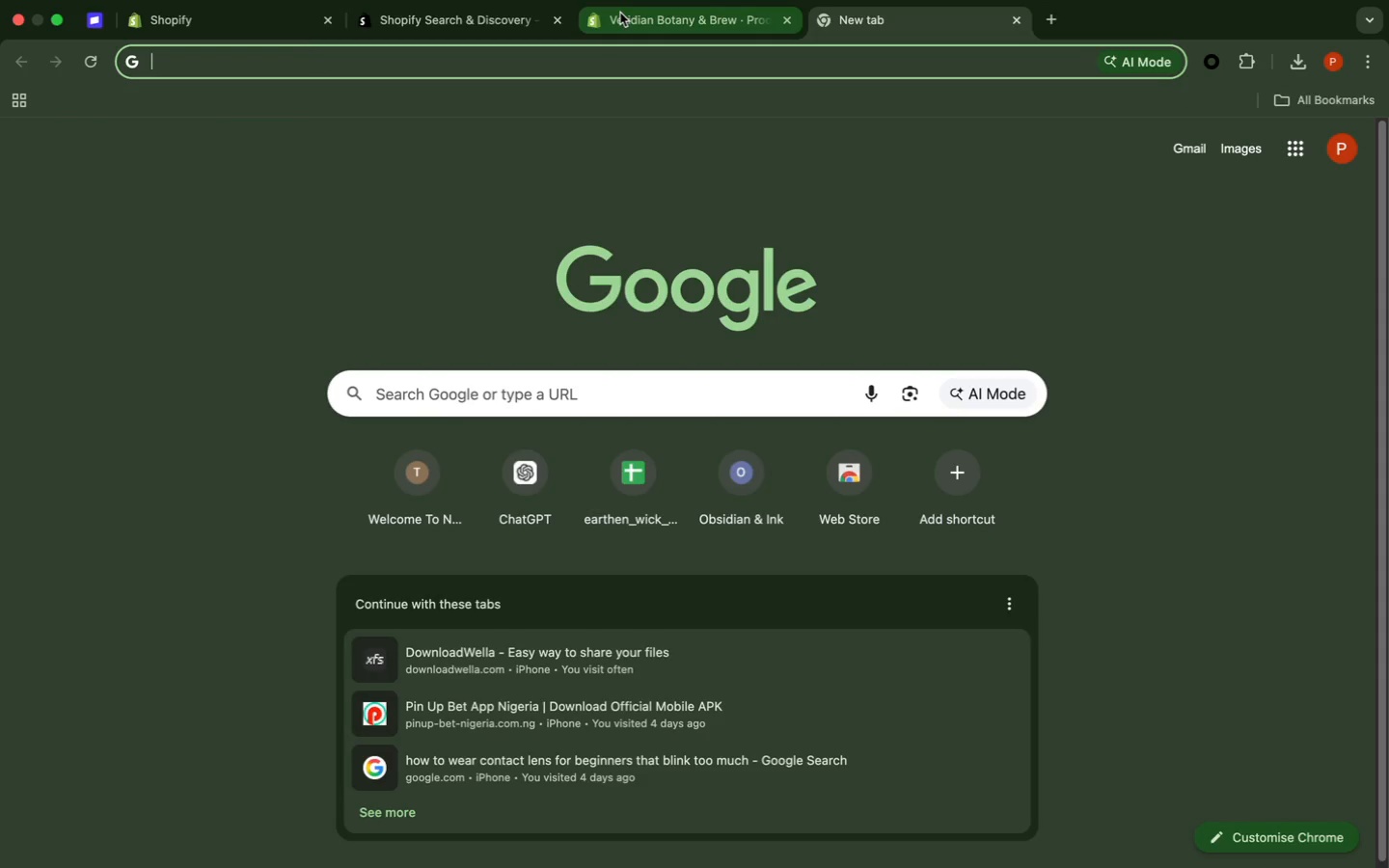 
left_click([620, 13])
 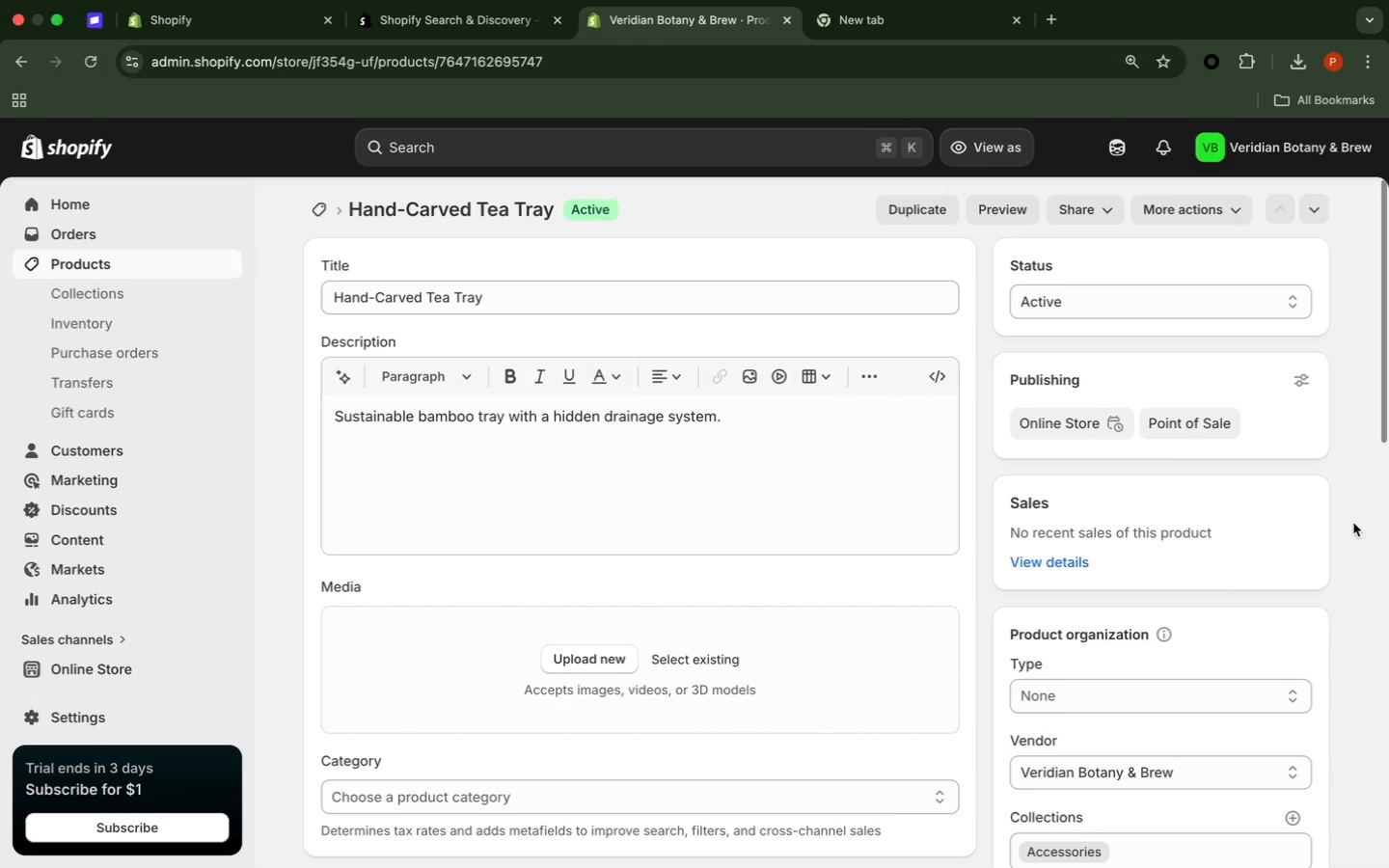 
left_click([1353, 523])
 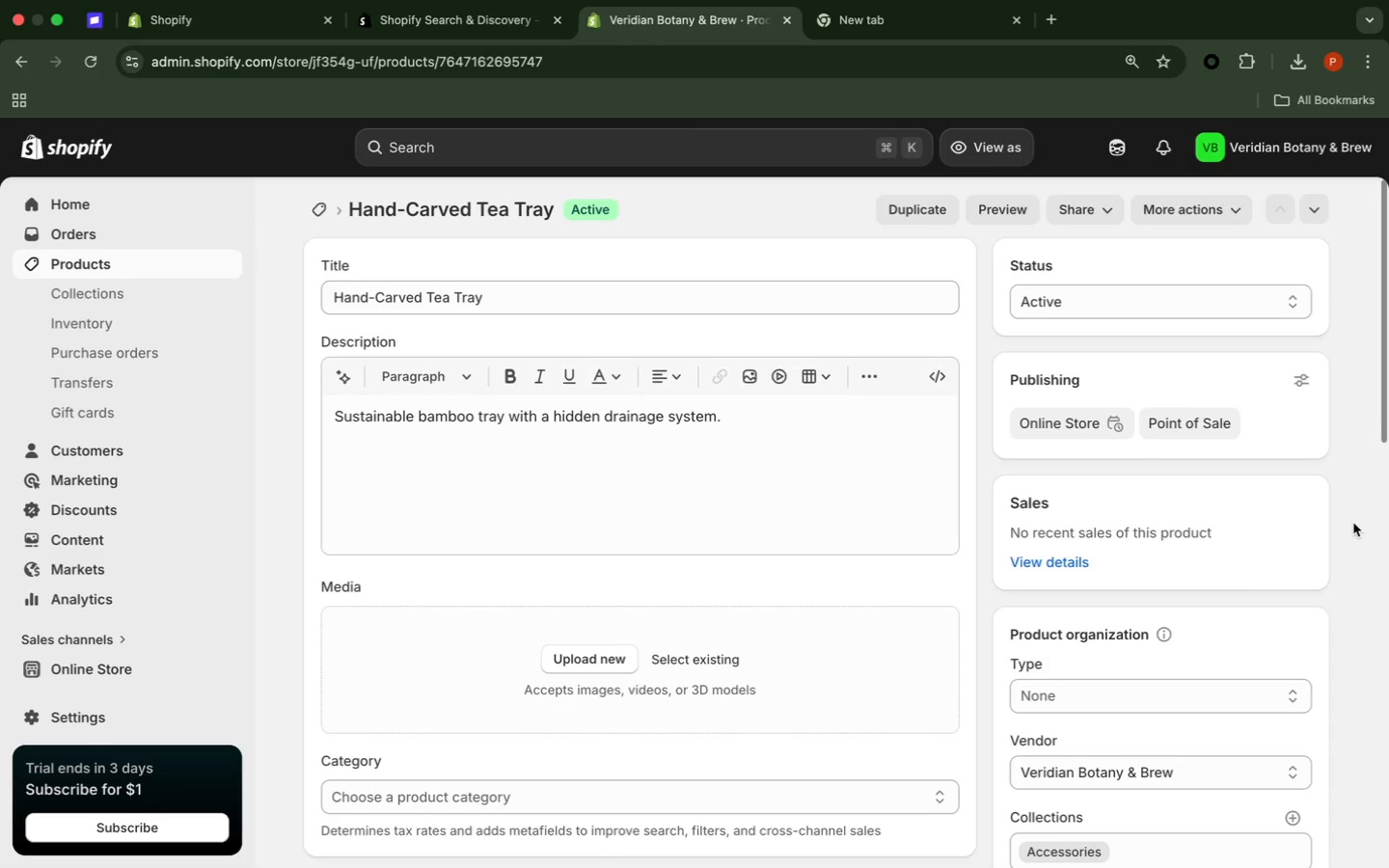 
scroll: coordinate [1353, 523], scroll_direction: down, amount: 14.0
 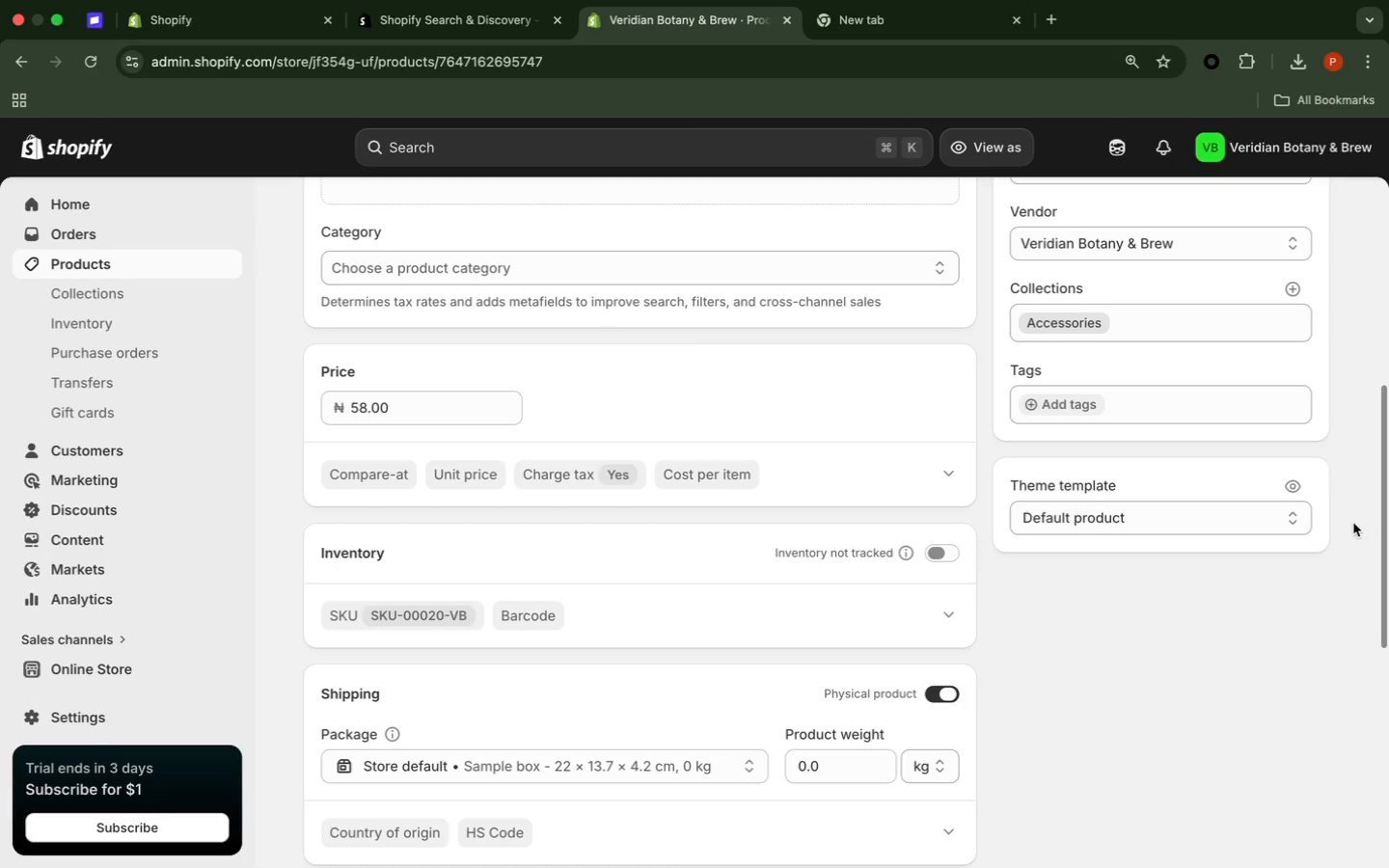 
wait(40.83)
 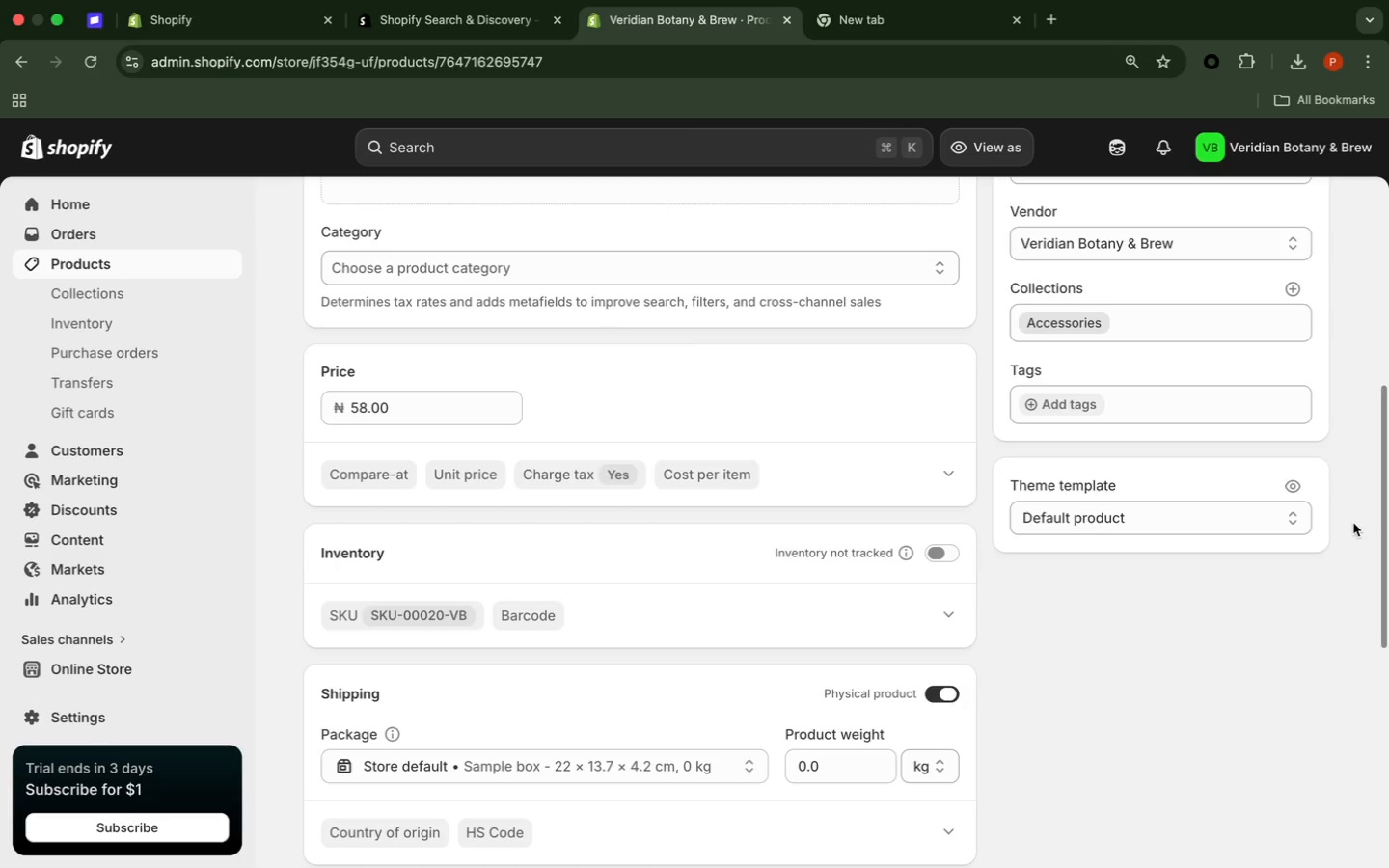 
scroll: coordinate [1353, 523], scroll_direction: down, amount: 7.0
 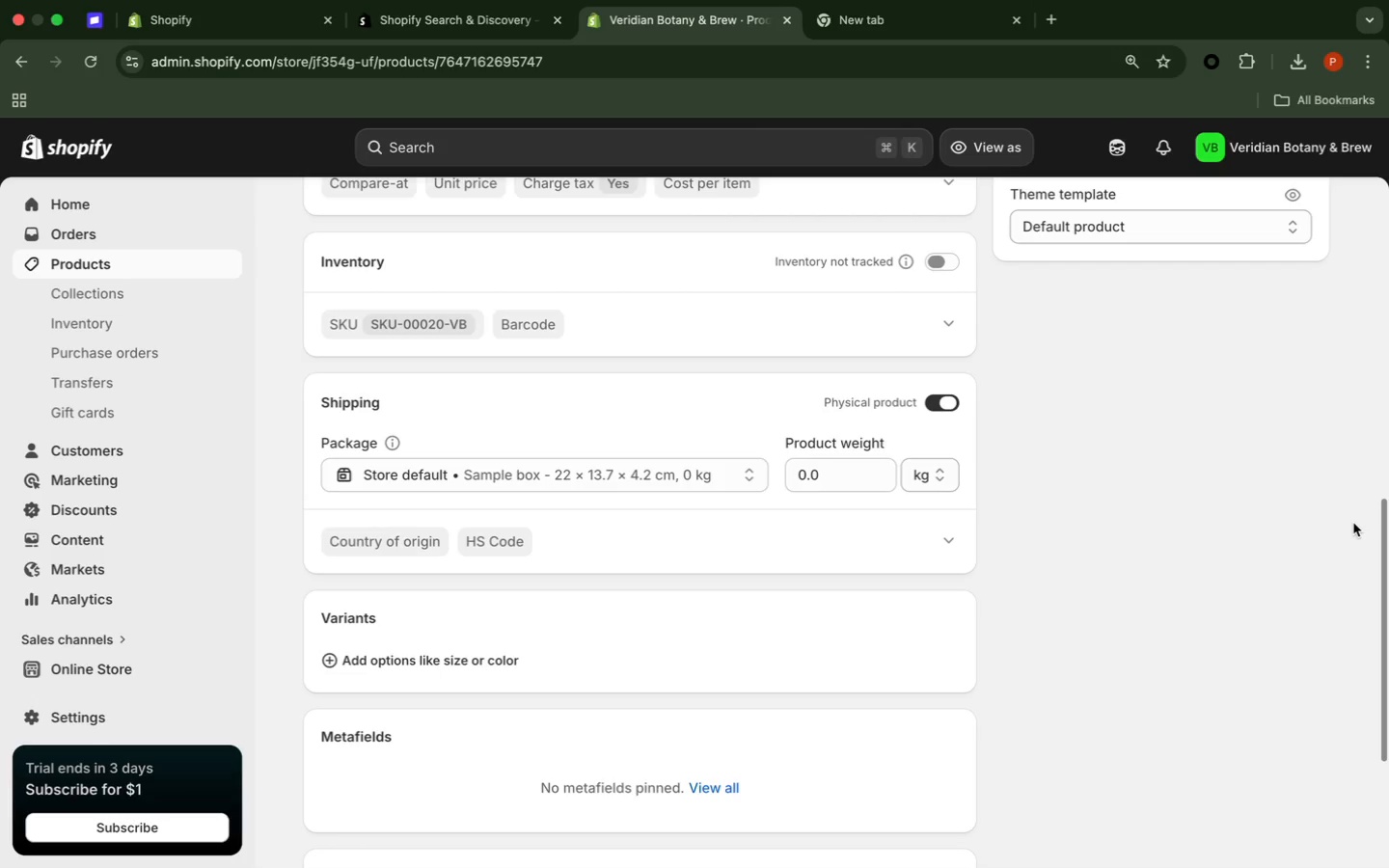 
wait(15.49)
 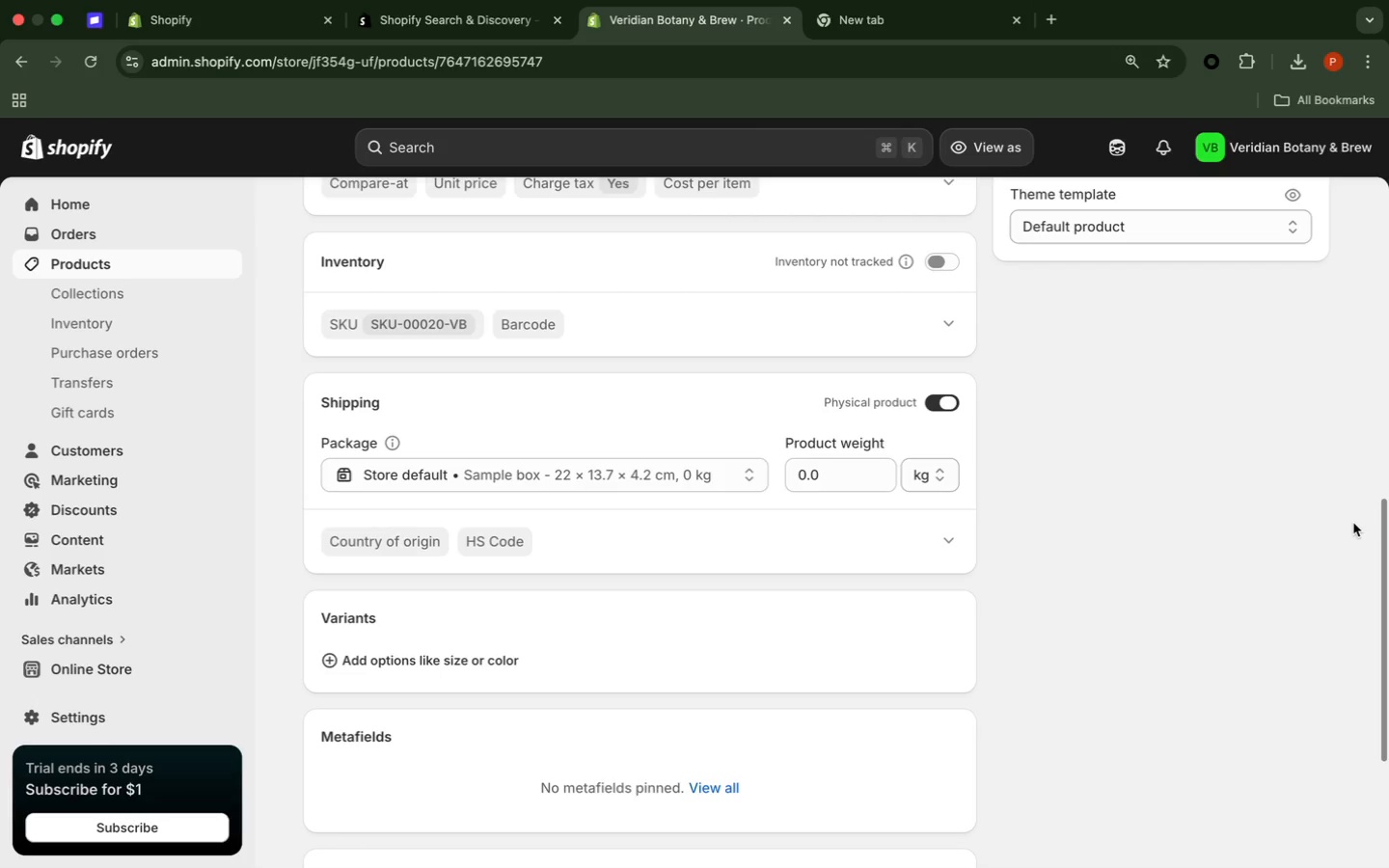 
scroll: coordinate [1356, 532], scroll_direction: up, amount: 28.0
 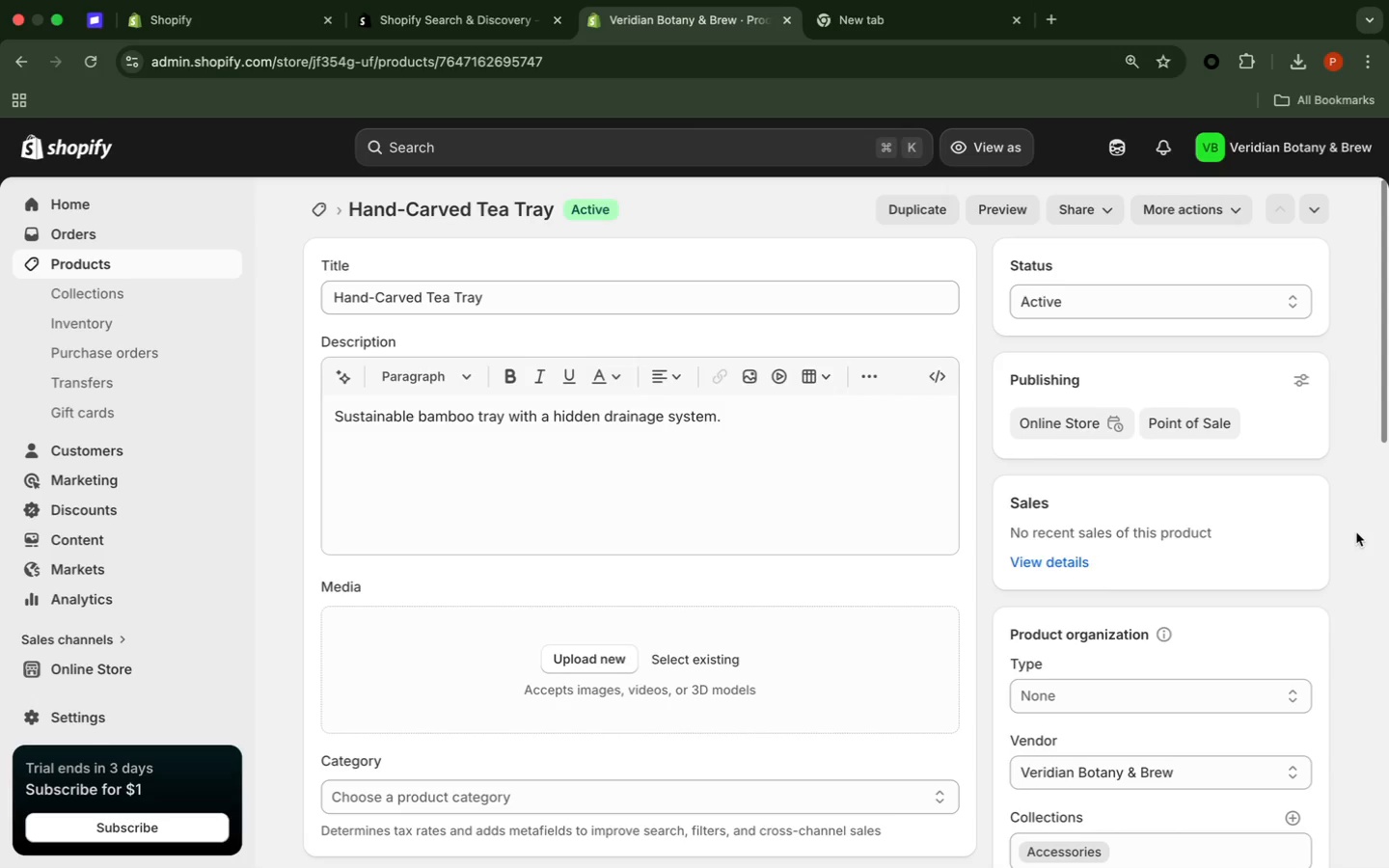 
wait(40.12)
 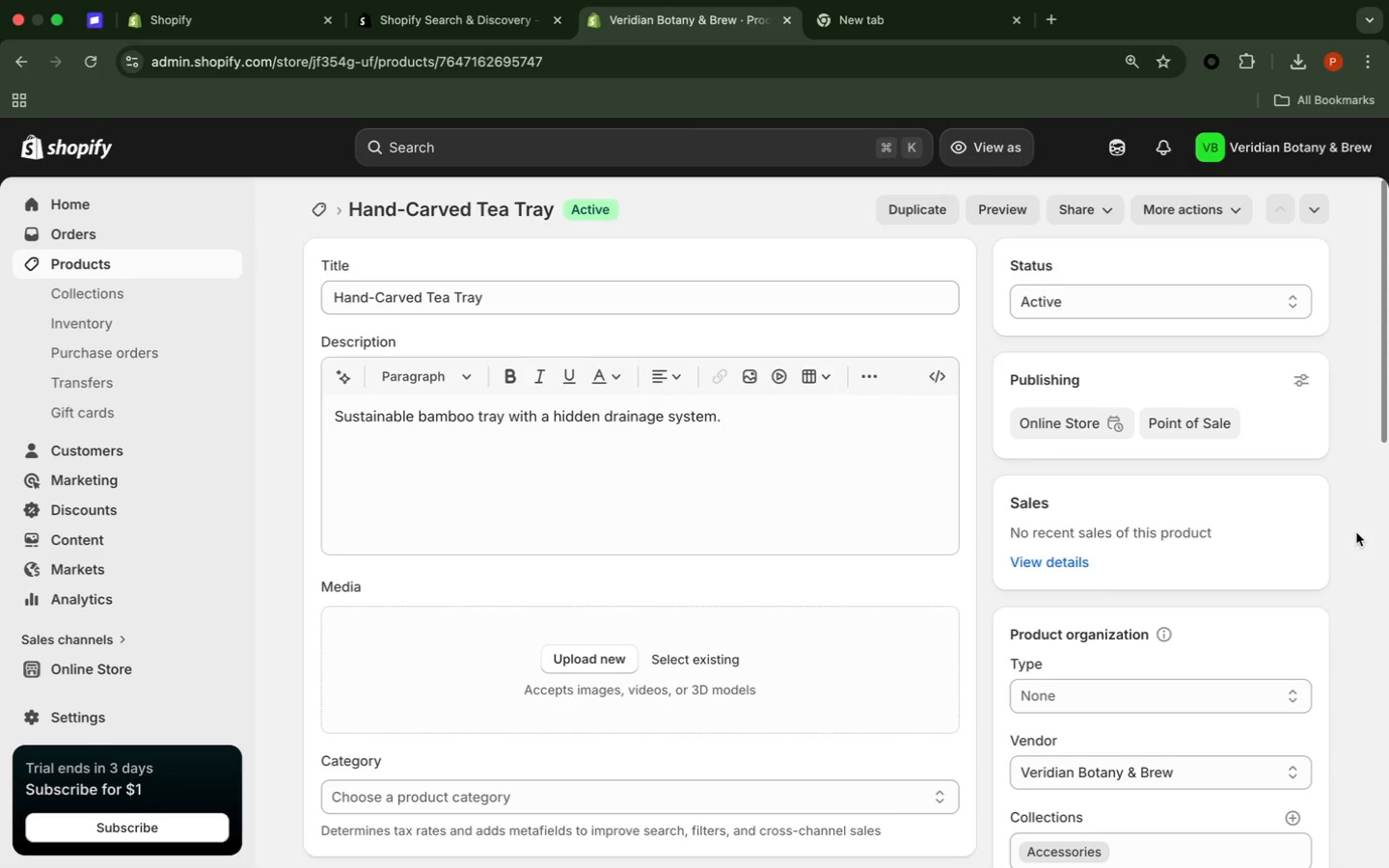 
left_click([1349, 502])
 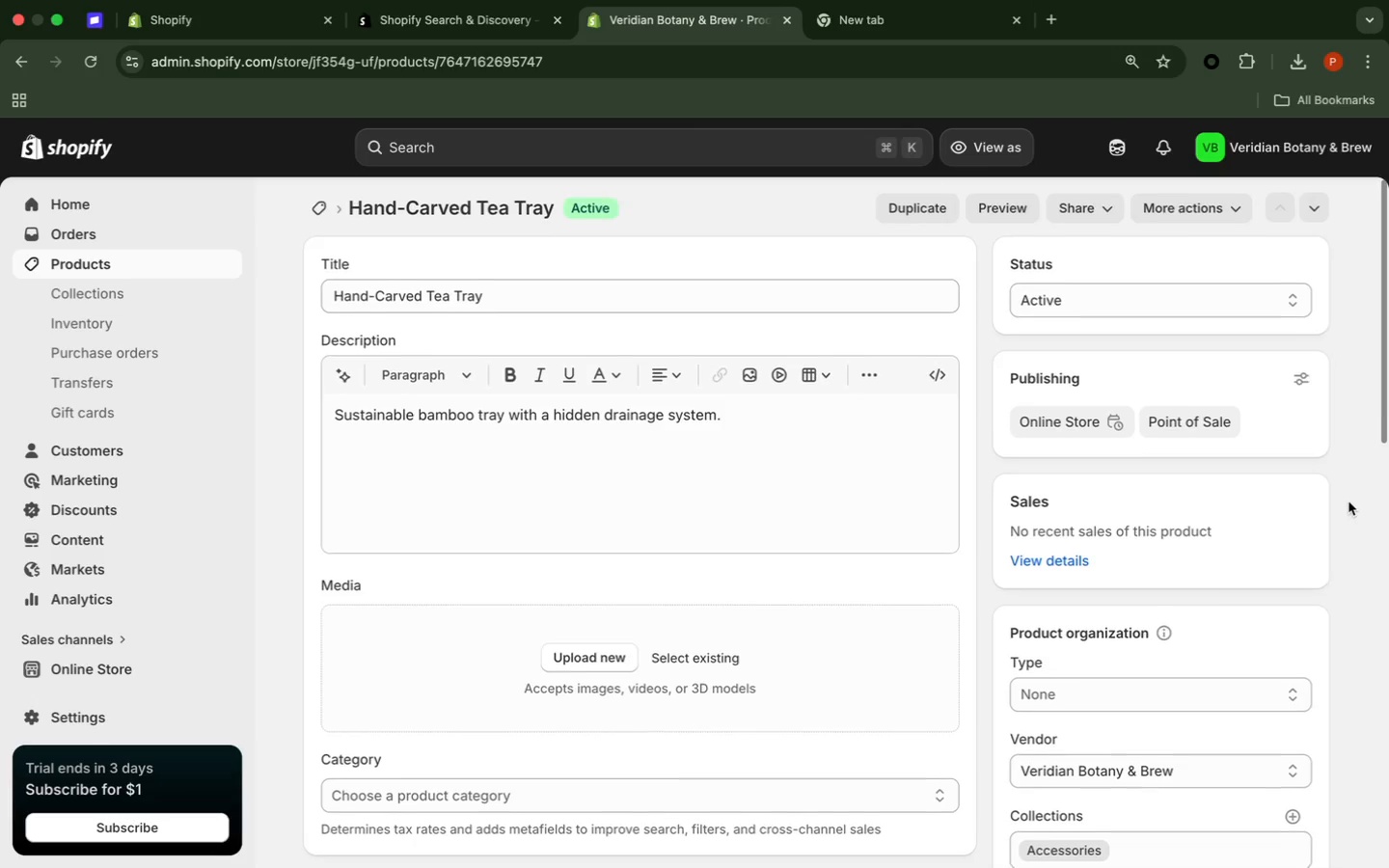 
scroll: coordinate [1348, 502], scroll_direction: down, amount: 6.0
 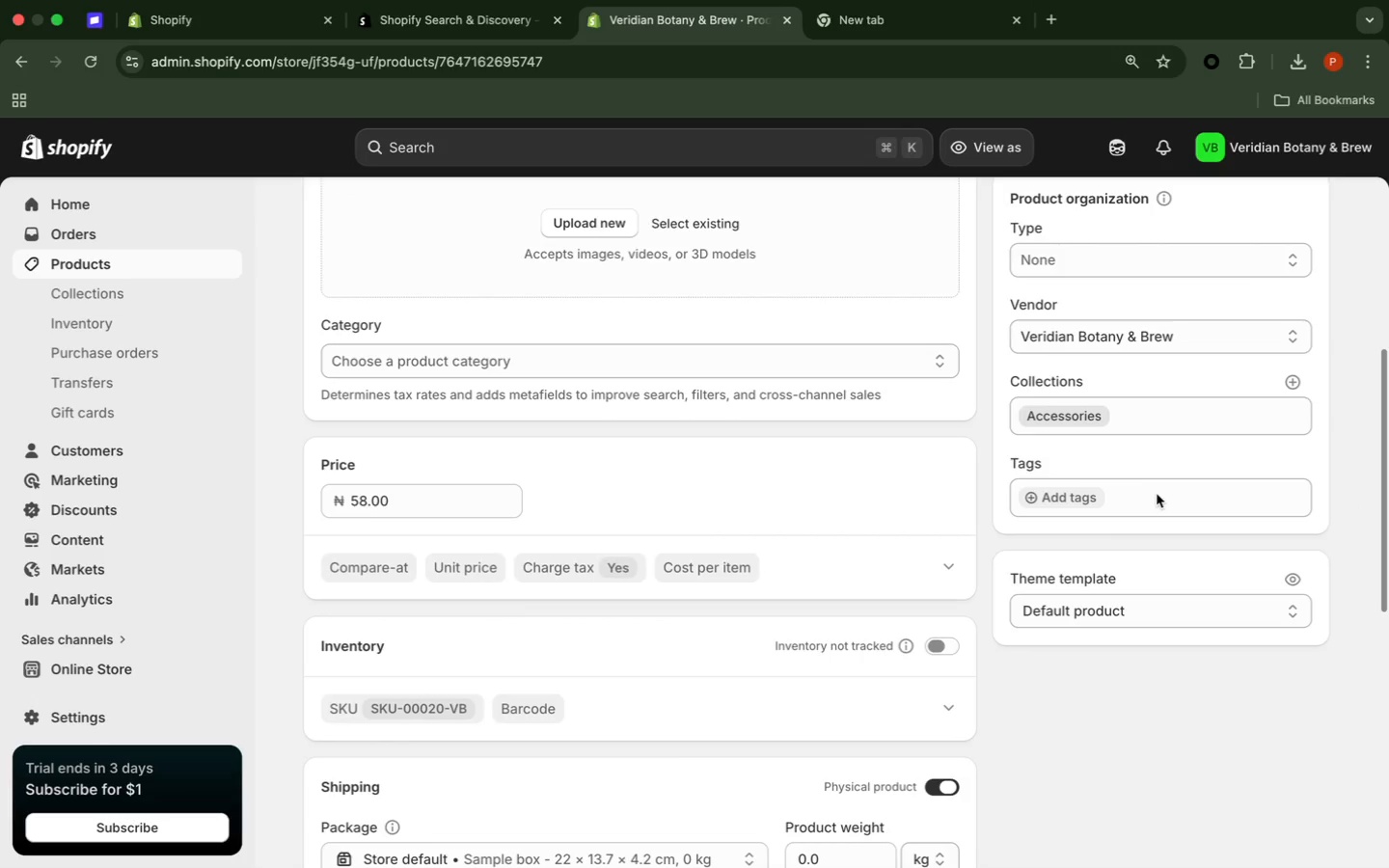 
left_click([1157, 494])
 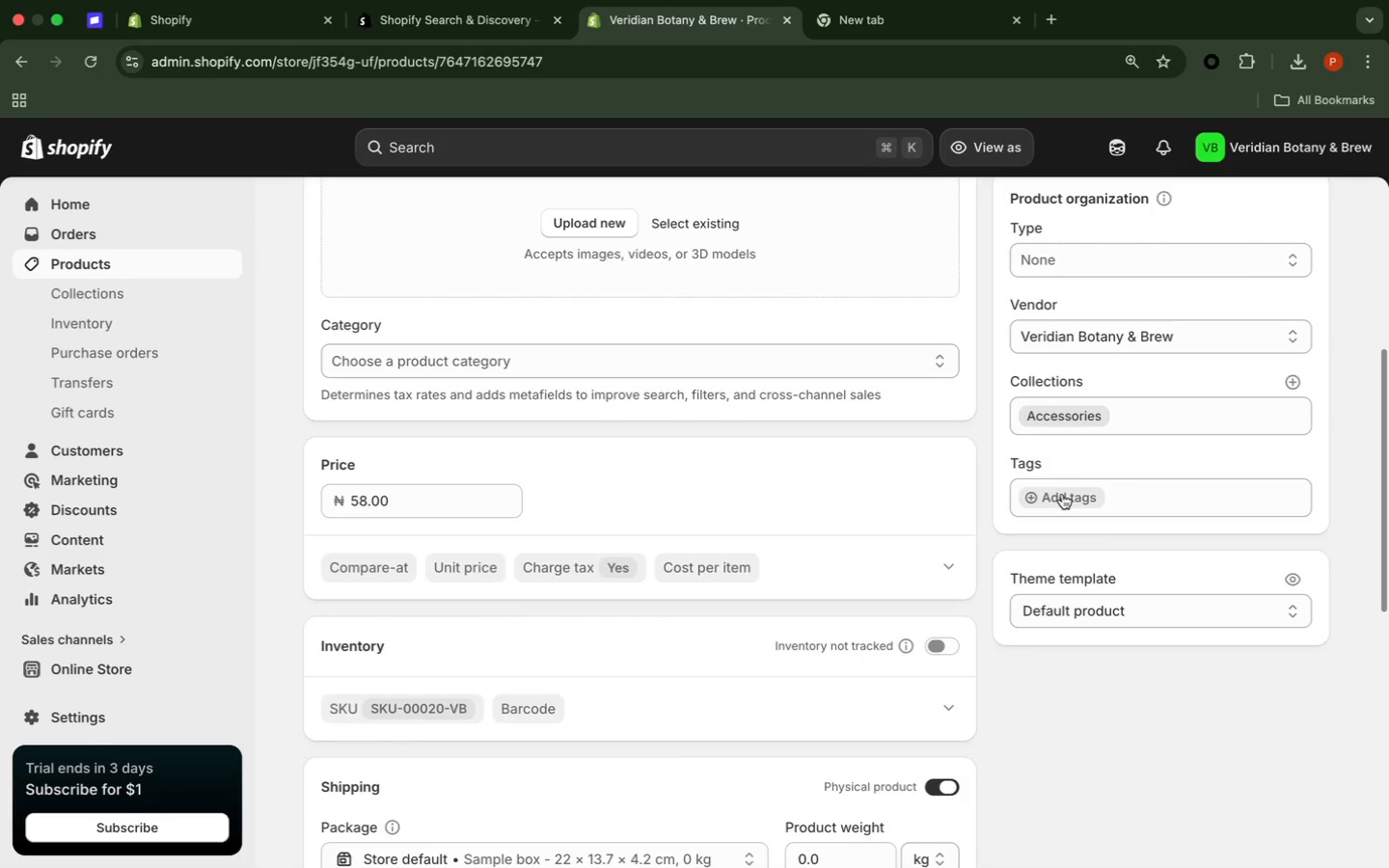 
left_click([1062, 494])
 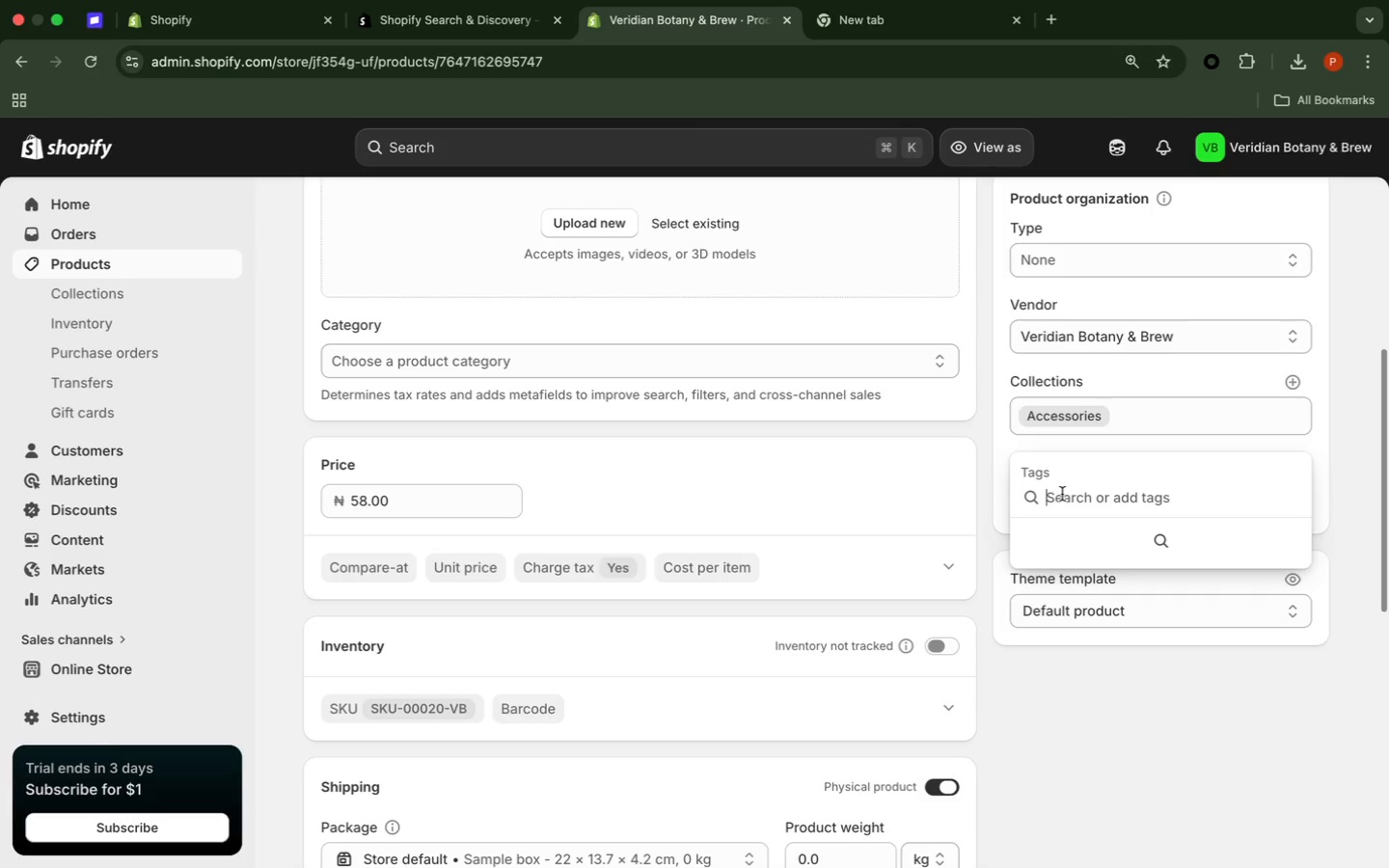 
wait(31.2)
 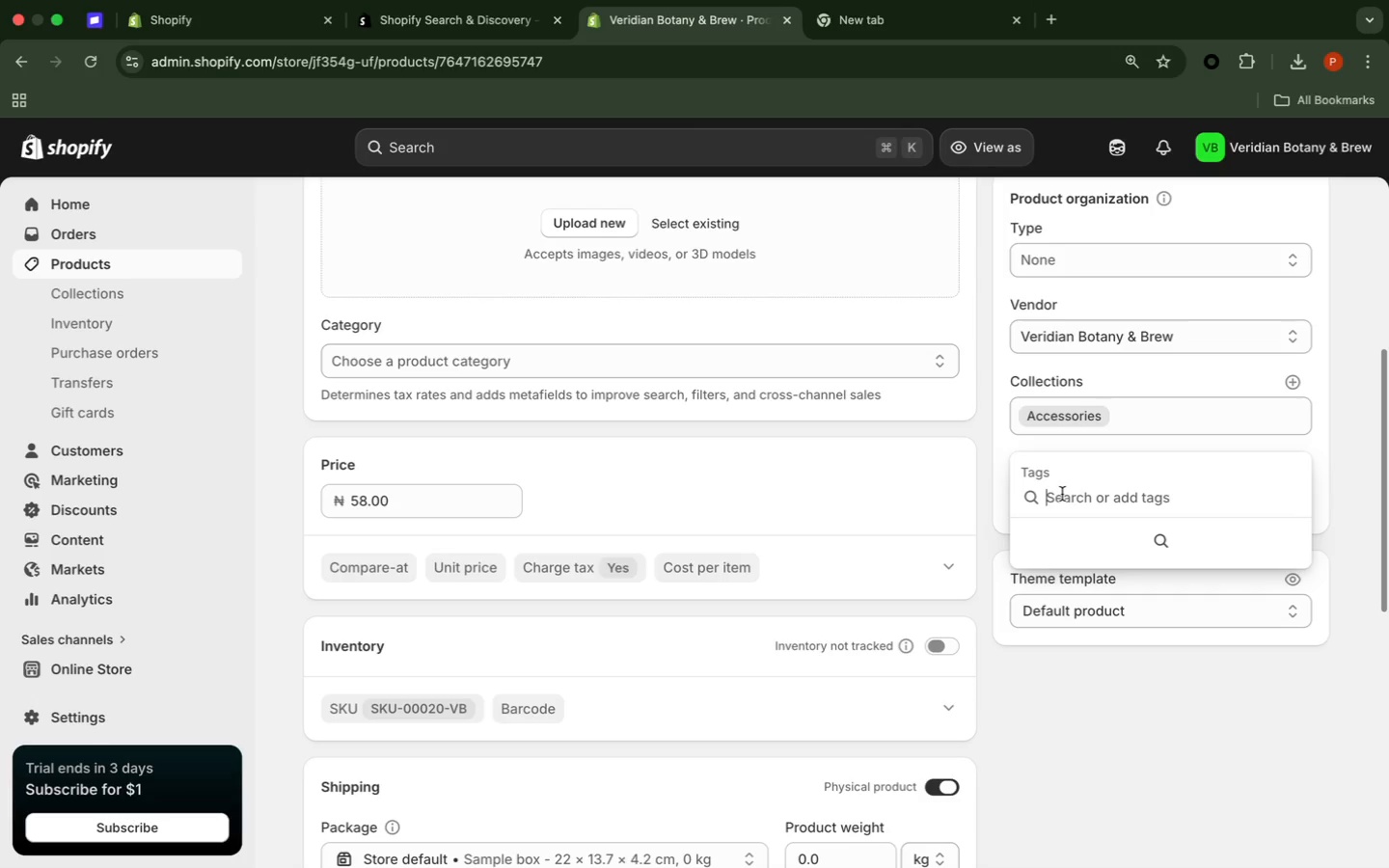 
scroll: coordinate [1062, 494], scroll_direction: down, amount: 9.0
 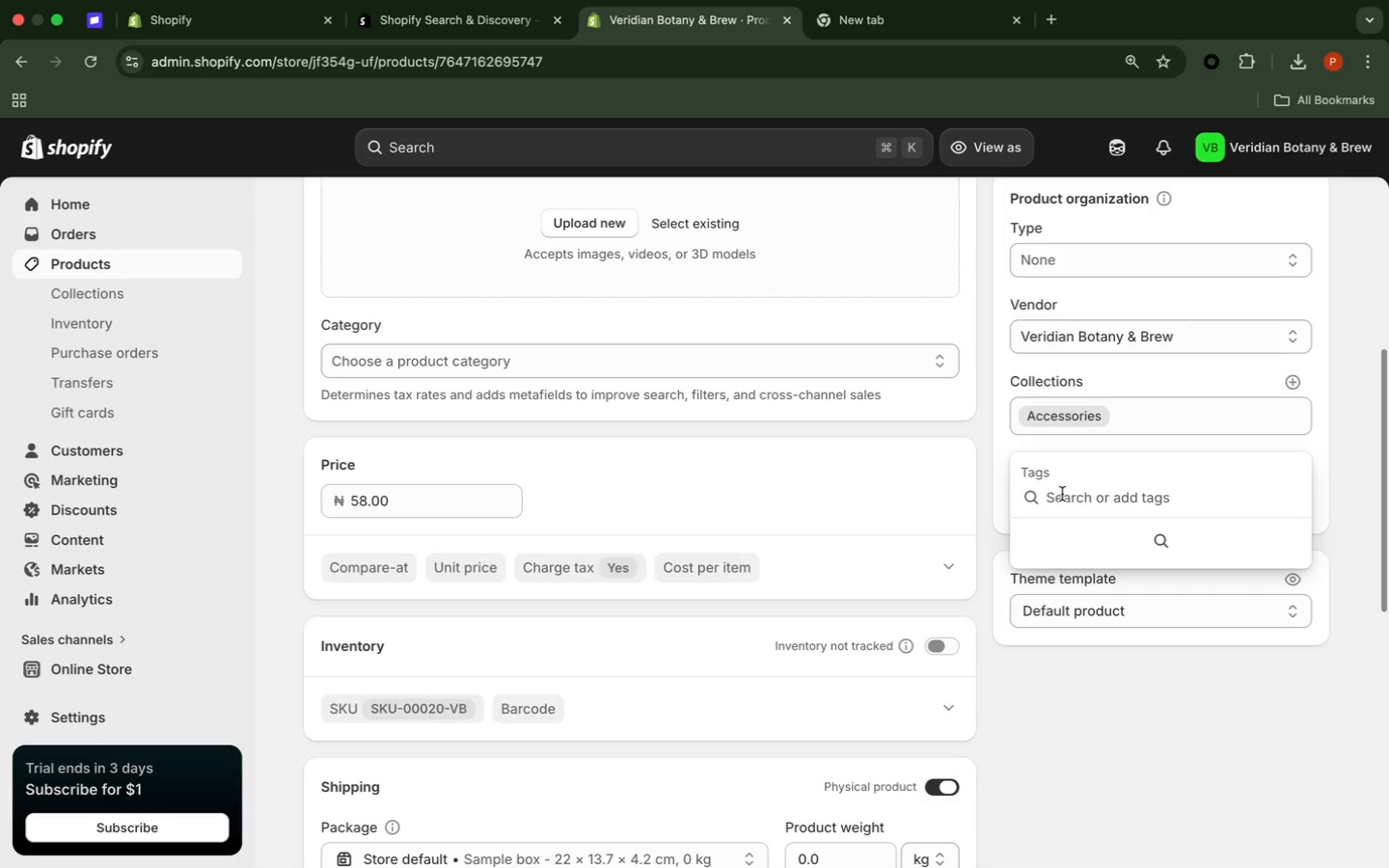 
key(F)
 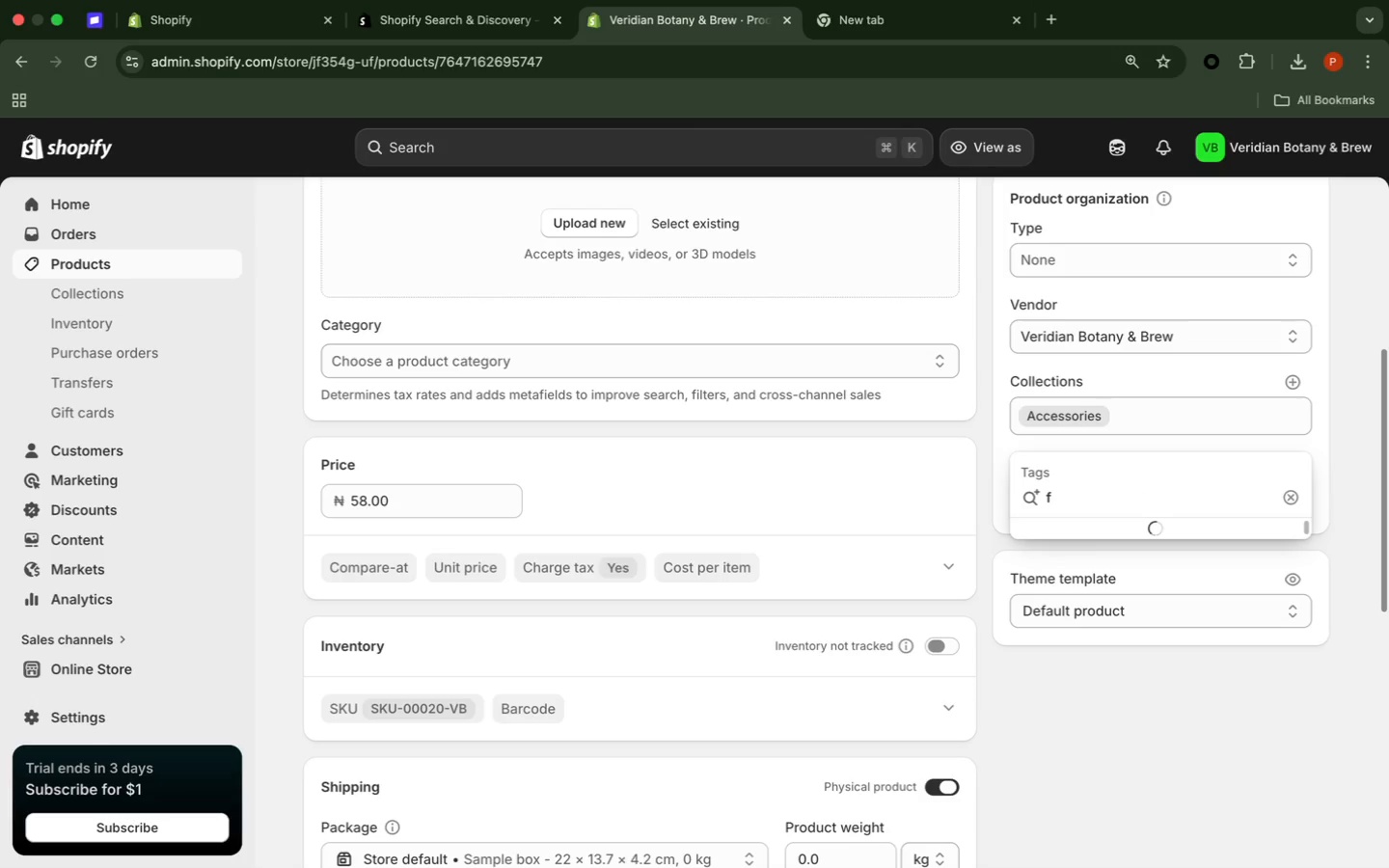 
key(Backspace)
 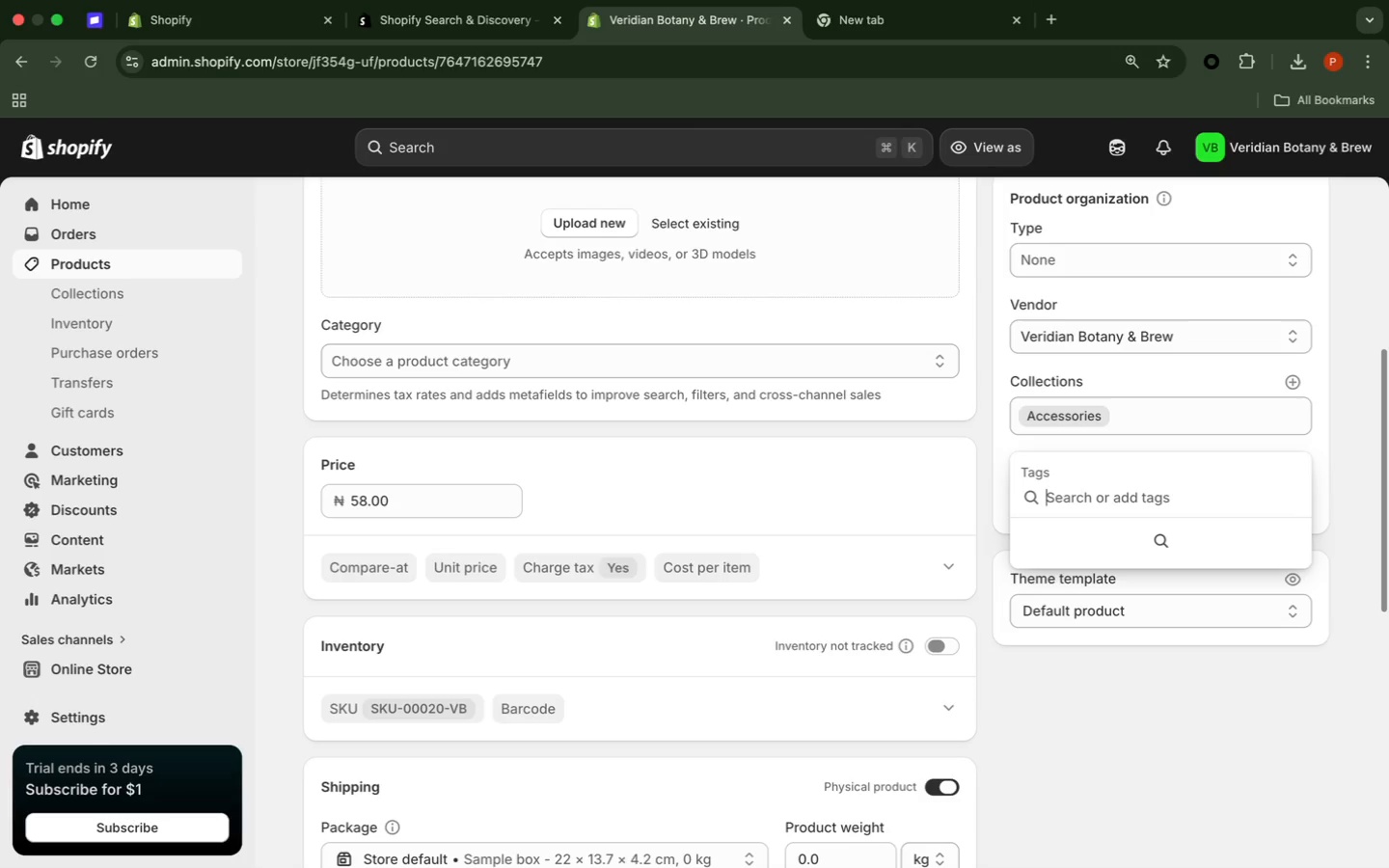 
key(Backspace)
 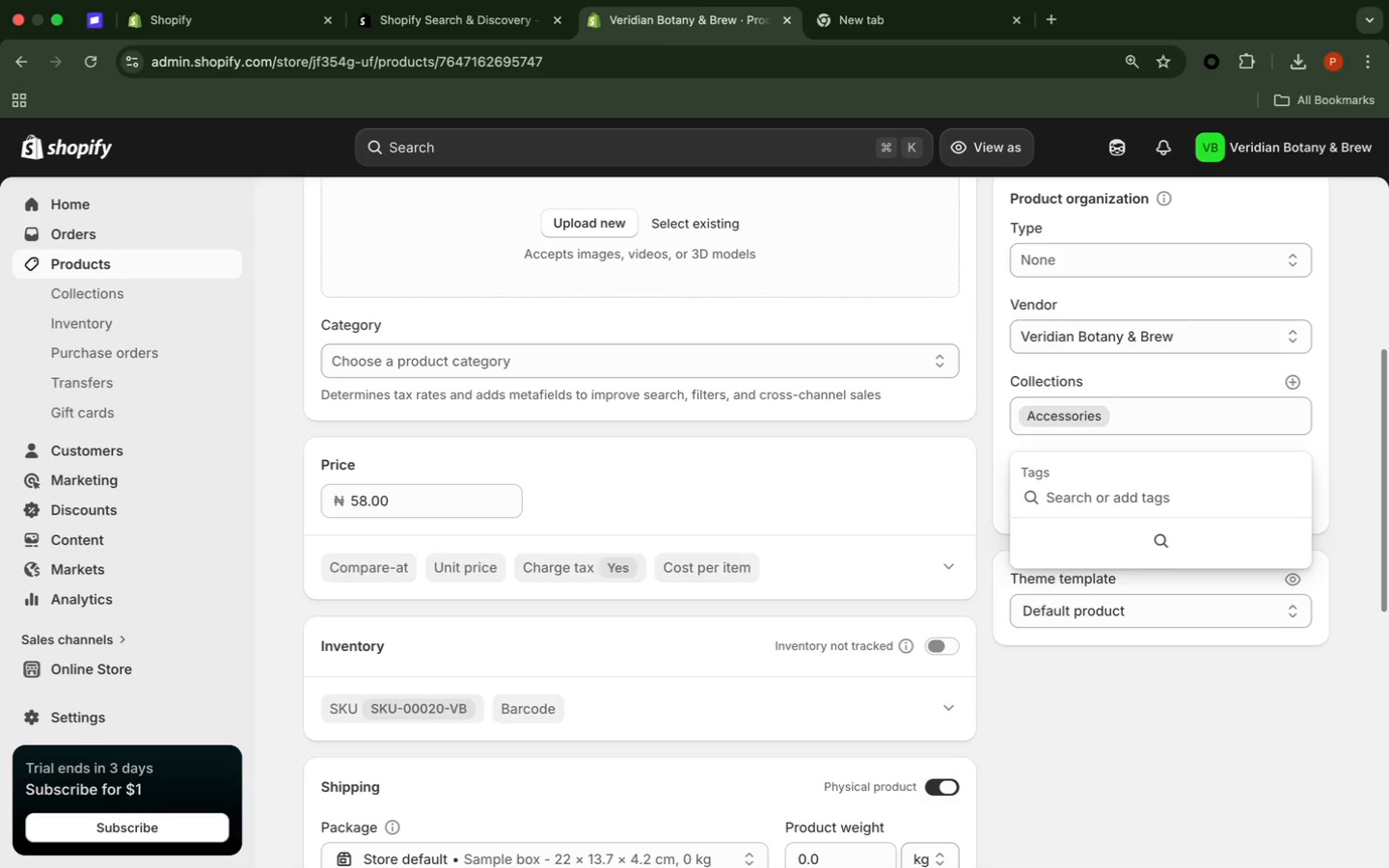 
key(Backspace)
 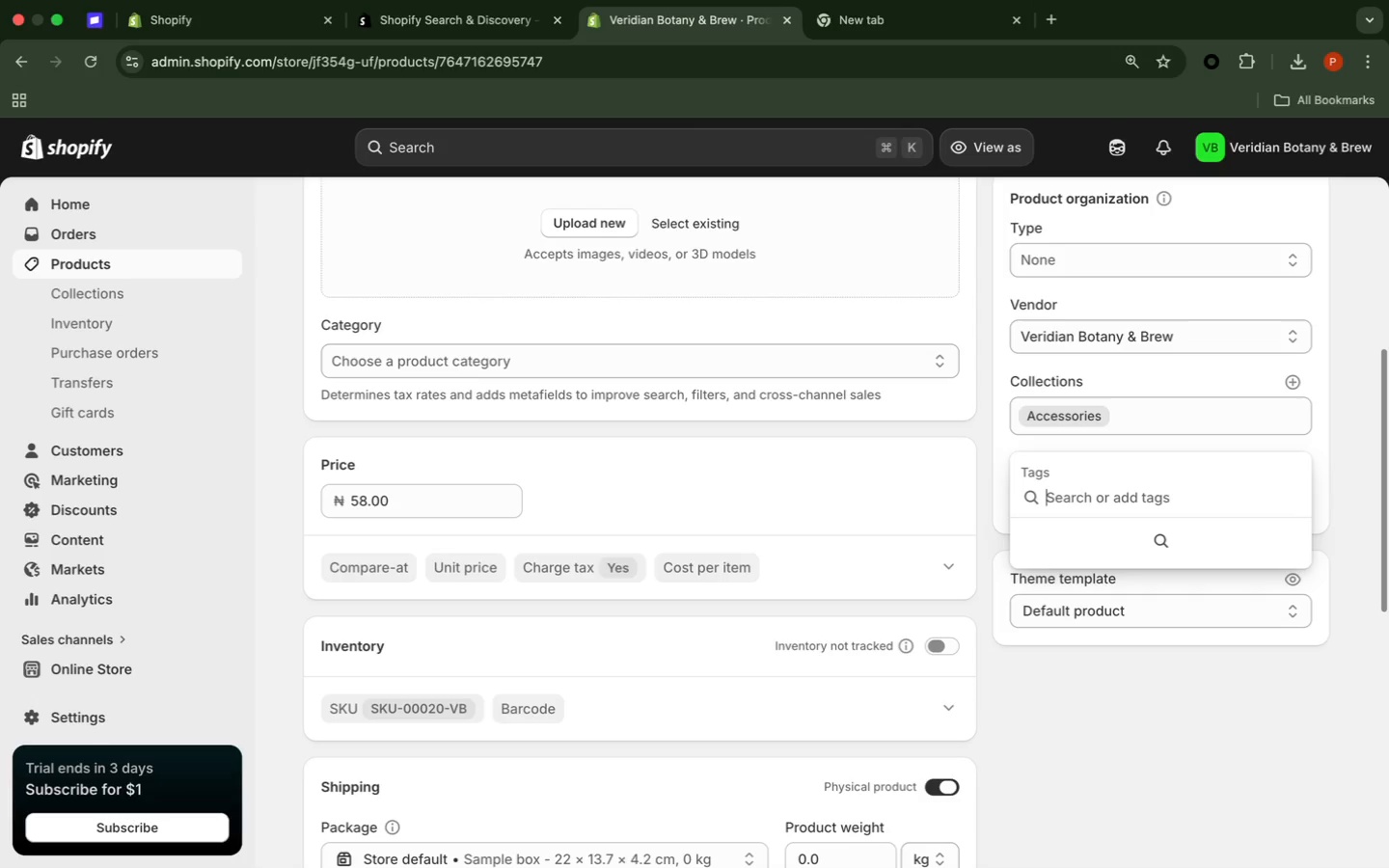 
scroll: coordinate [1030, 520], scroll_direction: up, amount: 32.0
 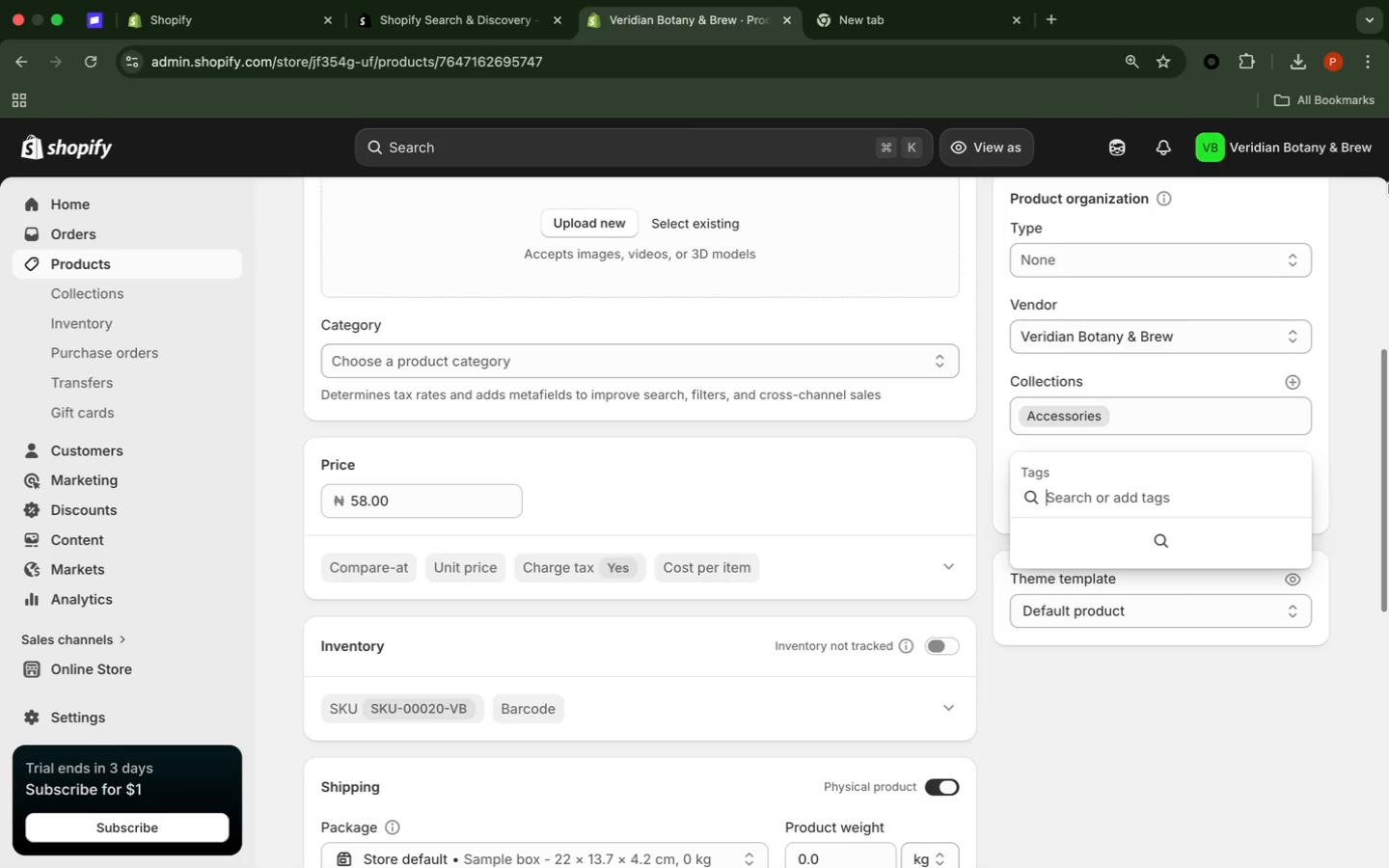 
wait(6.97)
 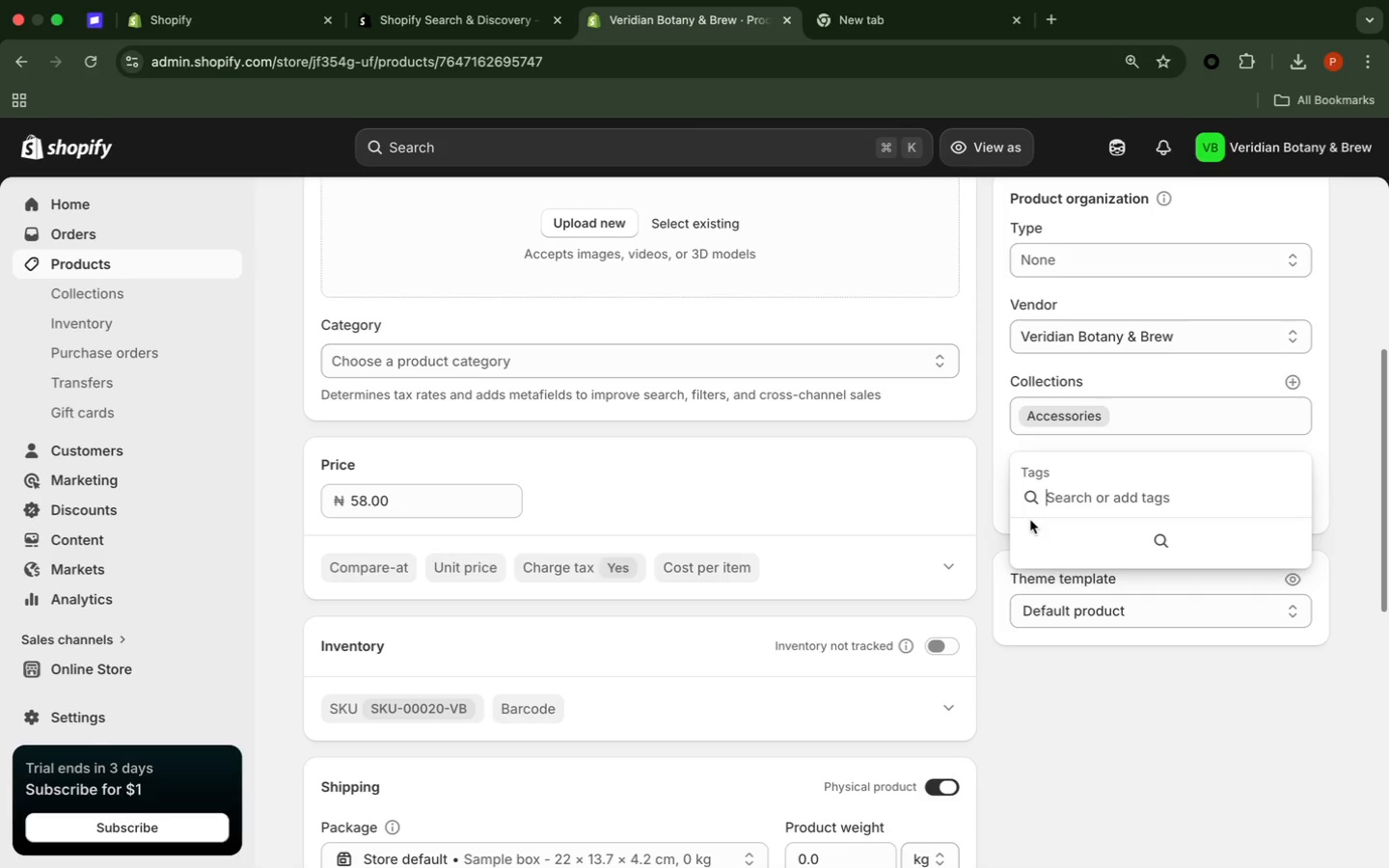 
scroll: coordinate [1367, 335], scroll_direction: up, amount: 18.0
 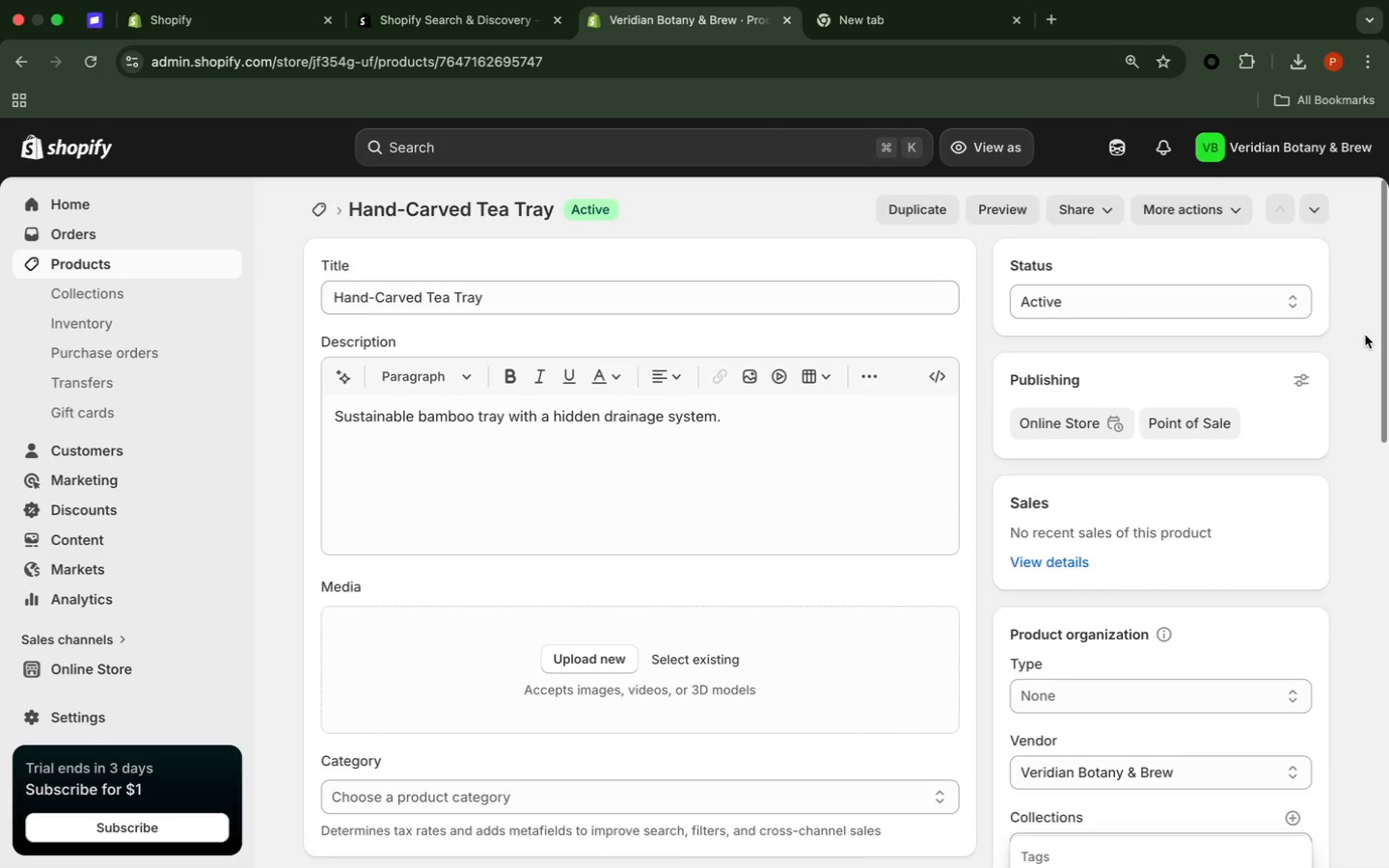 
scroll: coordinate [1365, 335], scroll_direction: down, amount: 13.0
 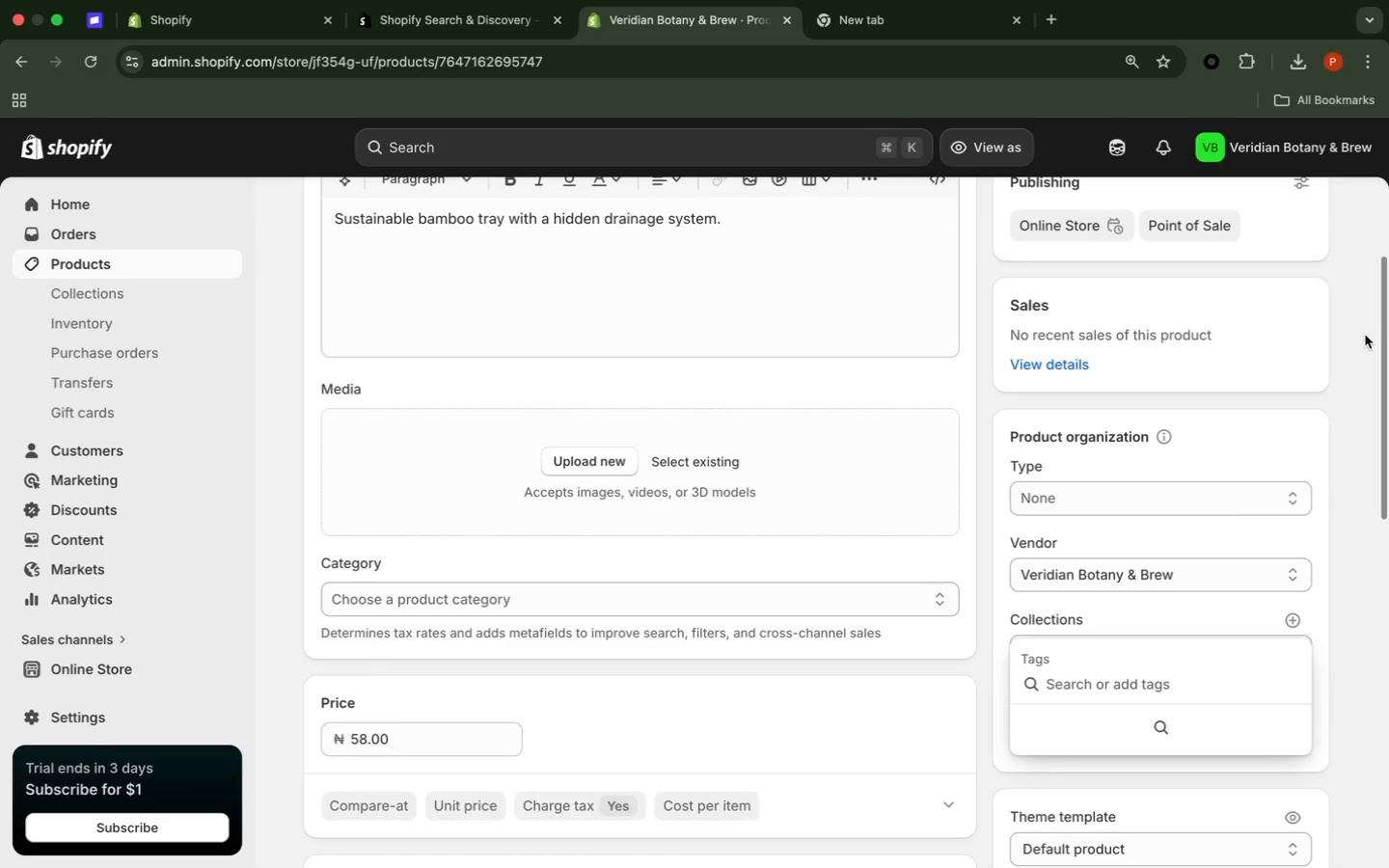 
type(bamboo)
 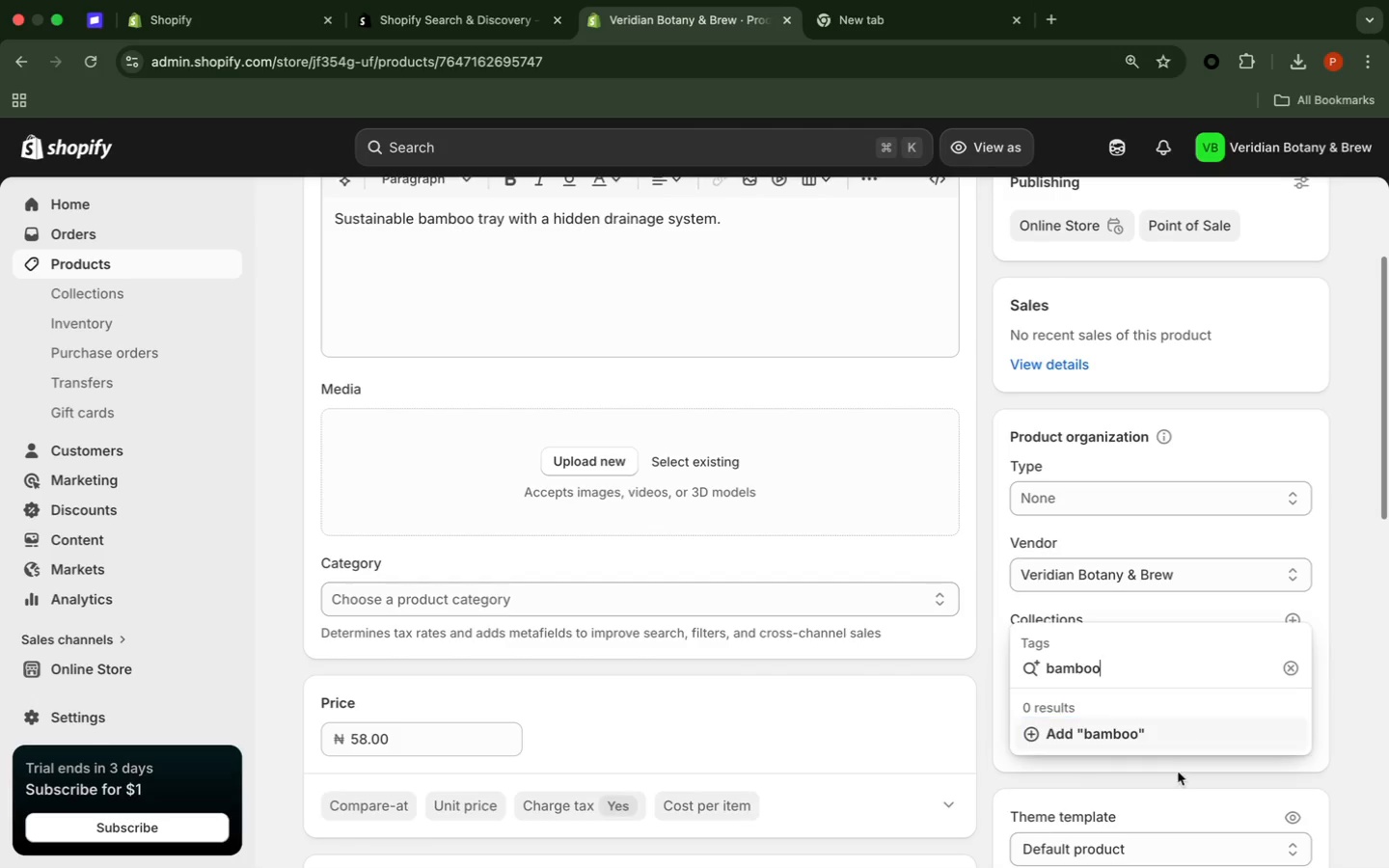 
left_click([1164, 746])
 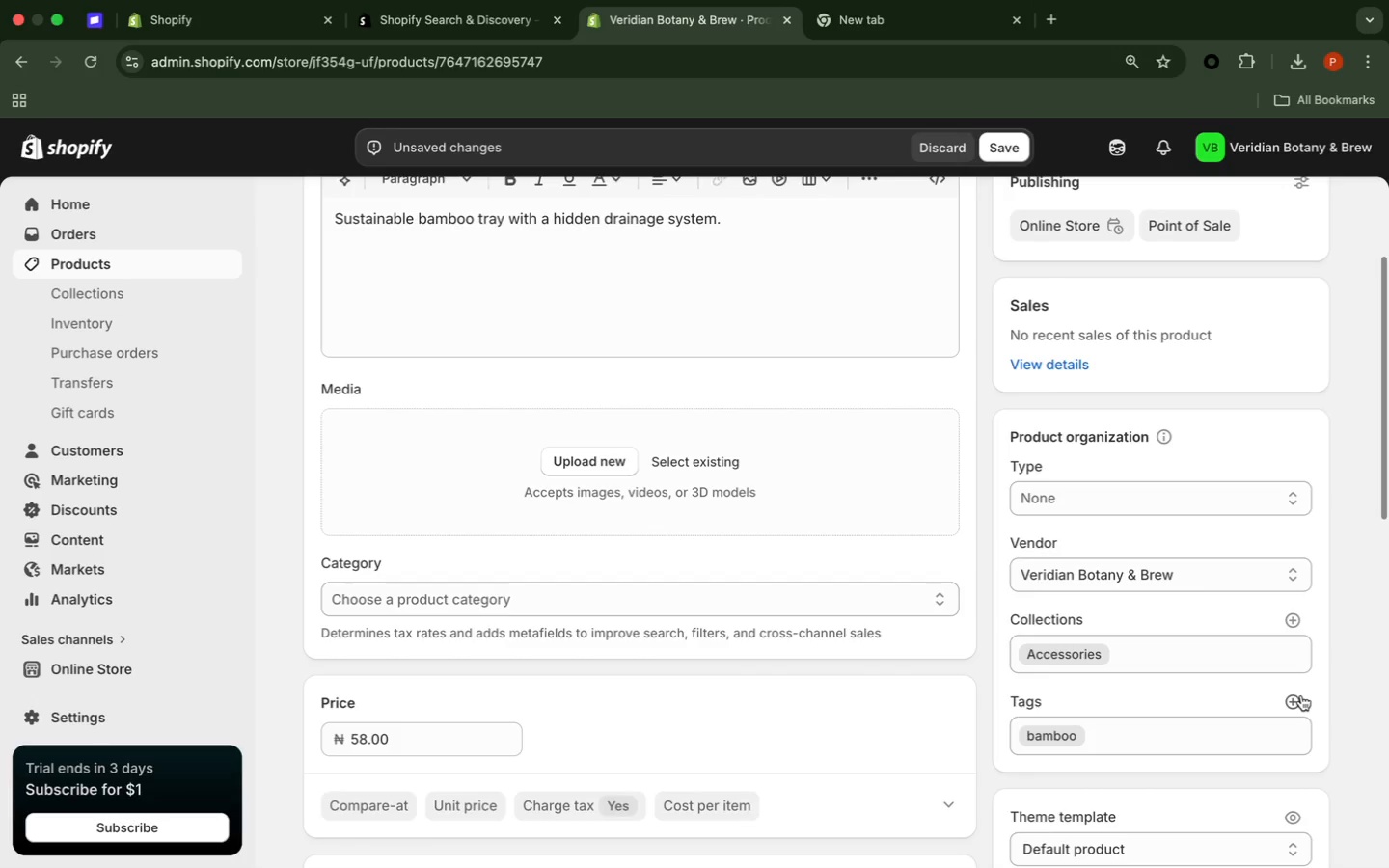 
left_click([1299, 698])
 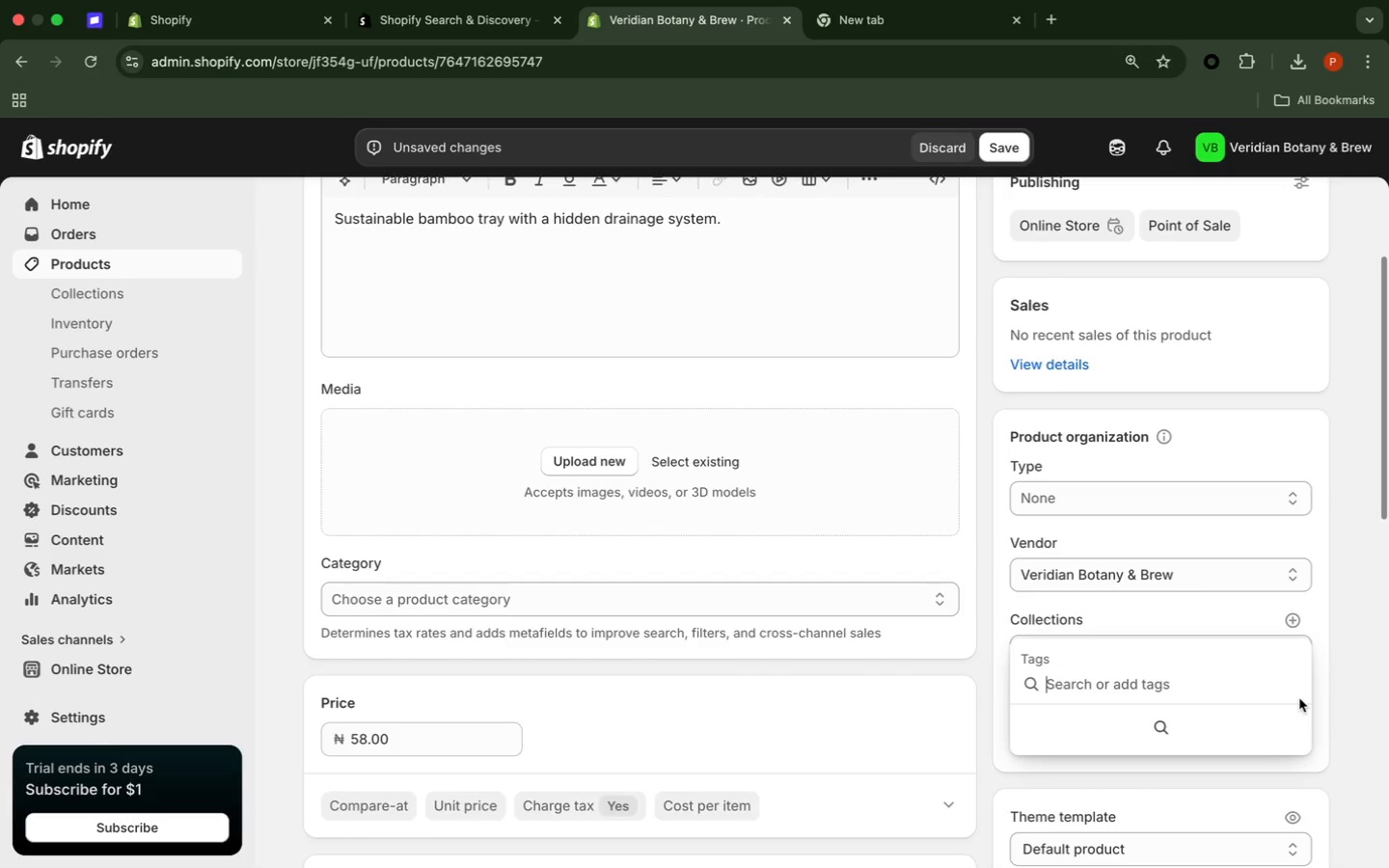 
type(tray)
 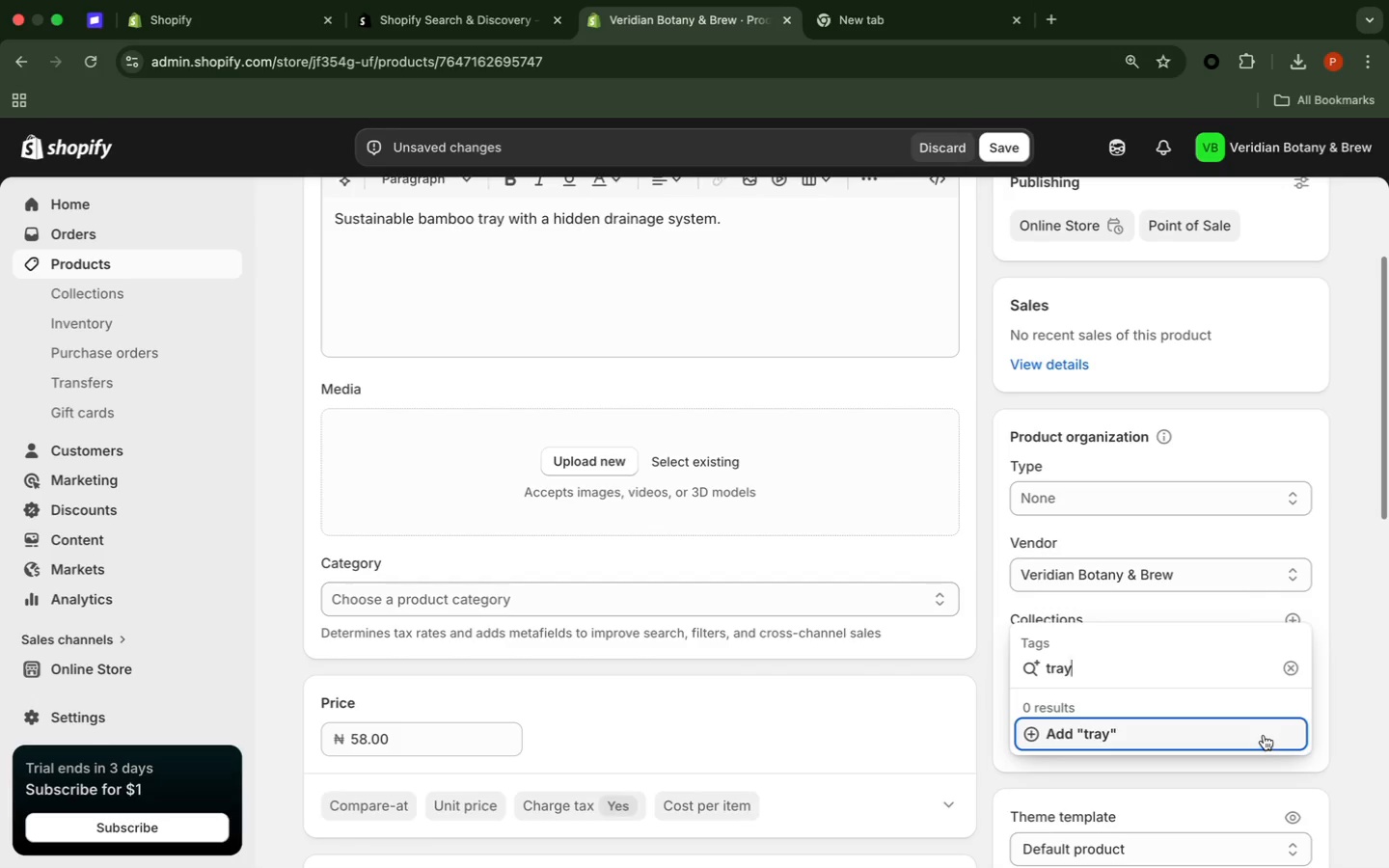 
left_click([1264, 735])
 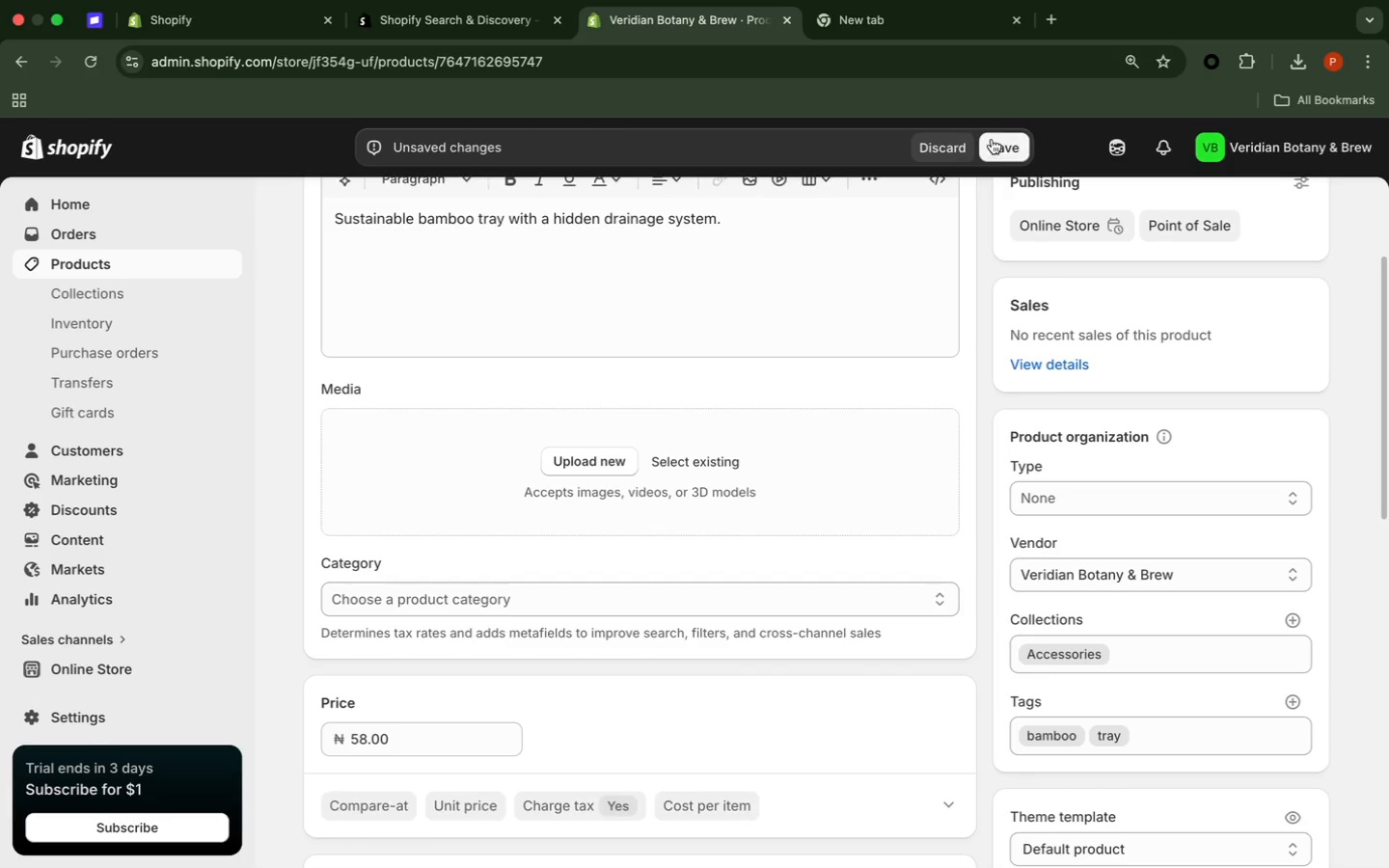 
left_click([992, 144])
 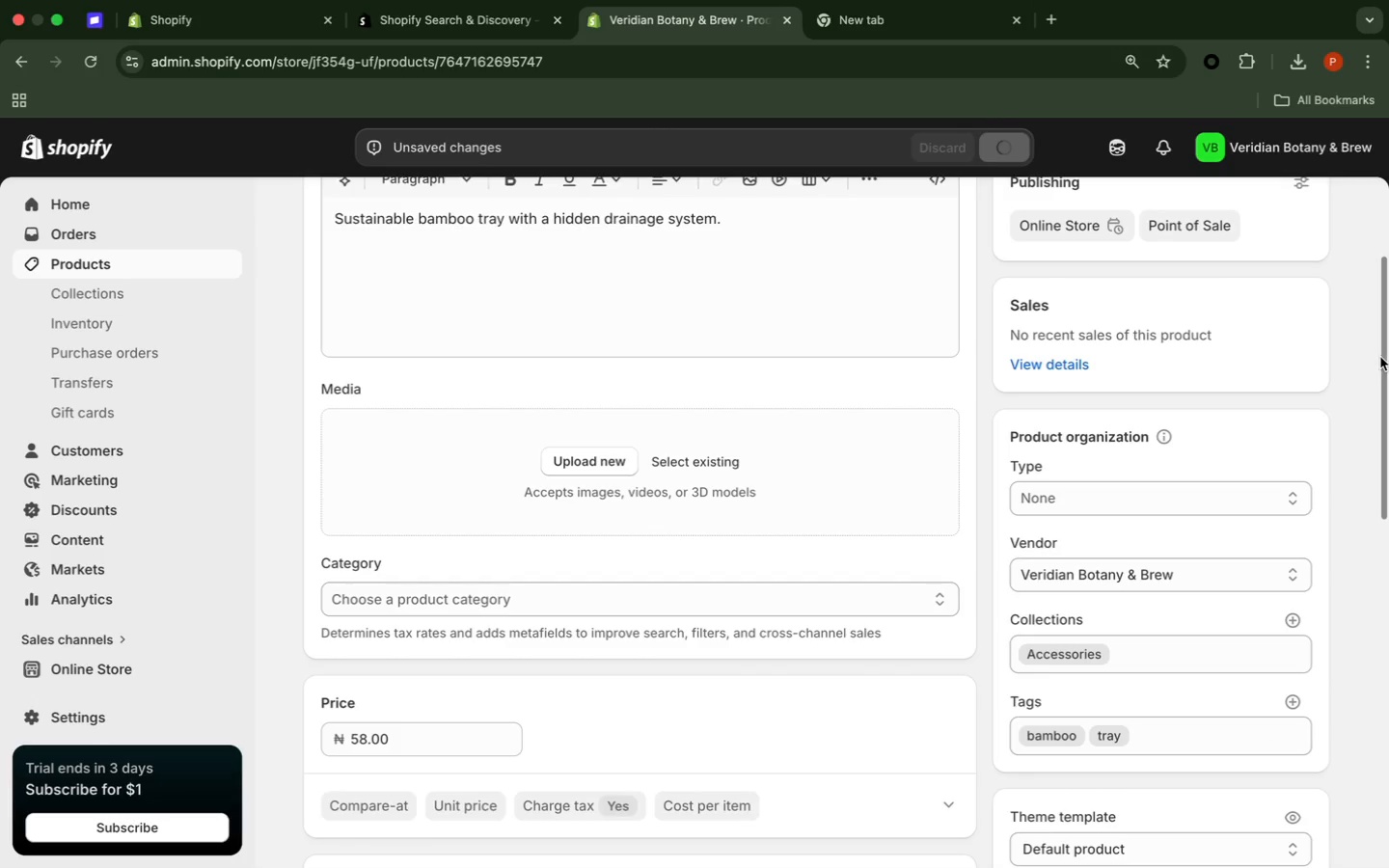 
wait(7.14)
 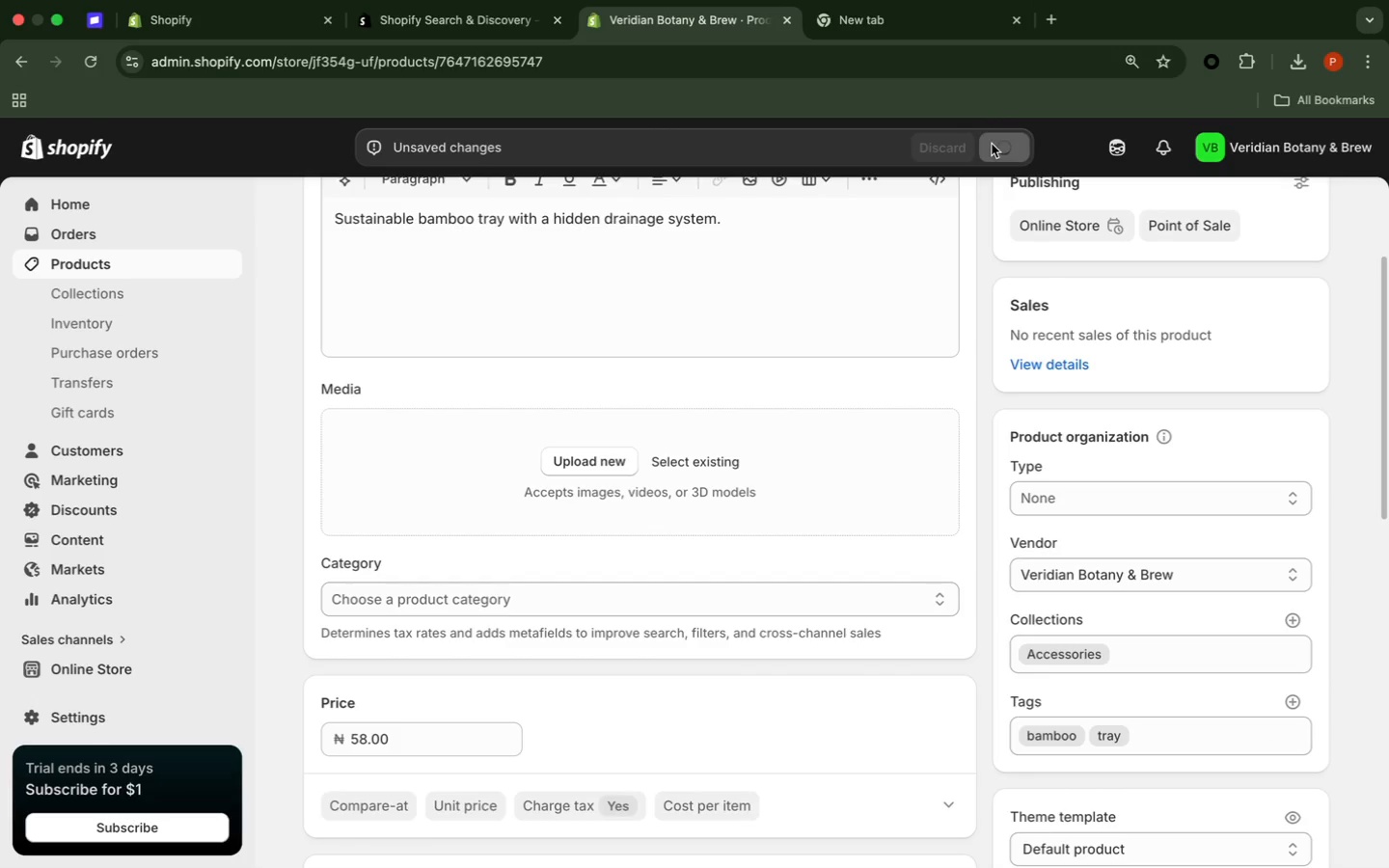 
scroll: coordinate [1375, 358], scroll_direction: down, amount: 20.0
 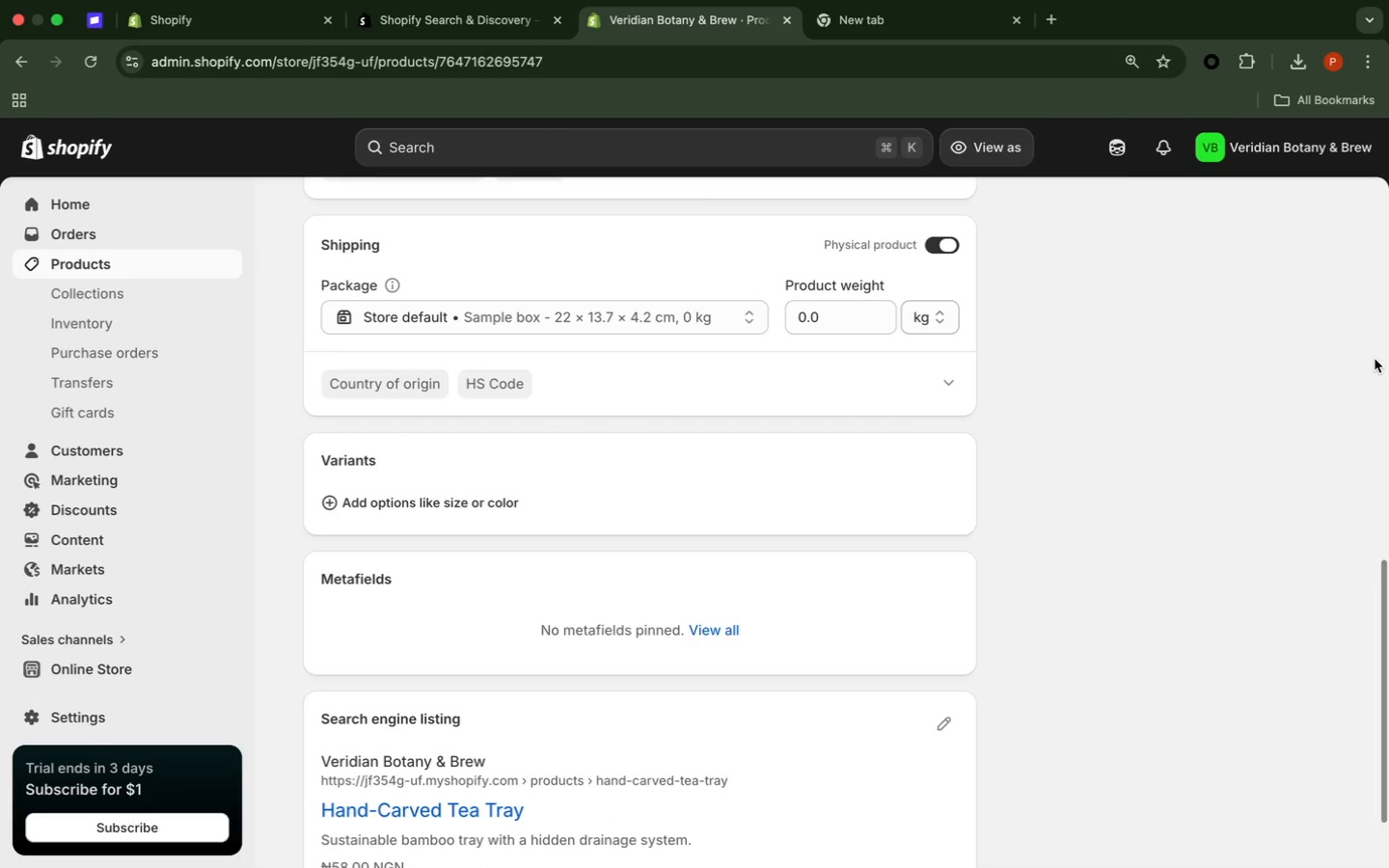 
scroll: coordinate [1375, 362], scroll_direction: up, amount: 81.0
 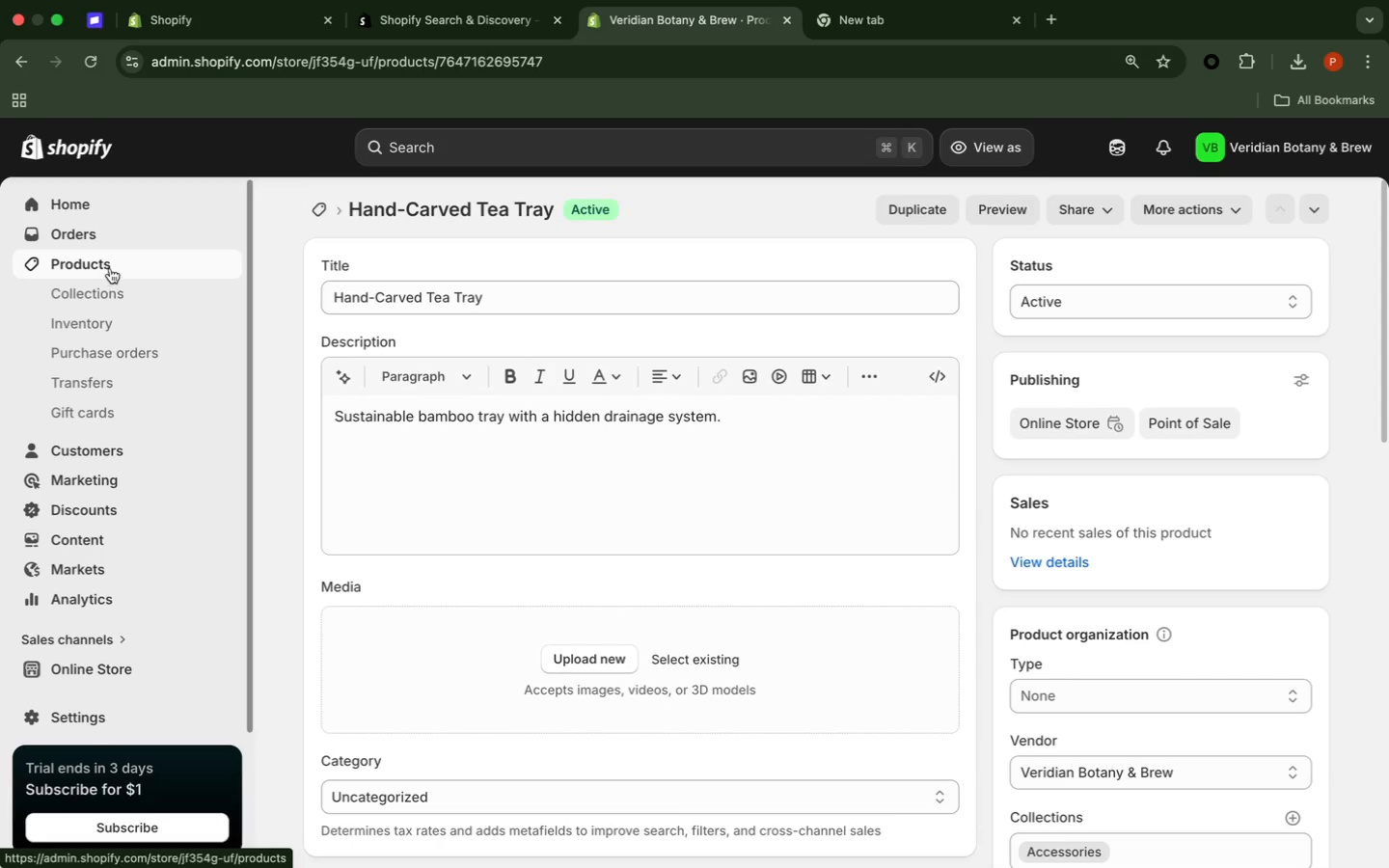 
left_click([110, 268])
 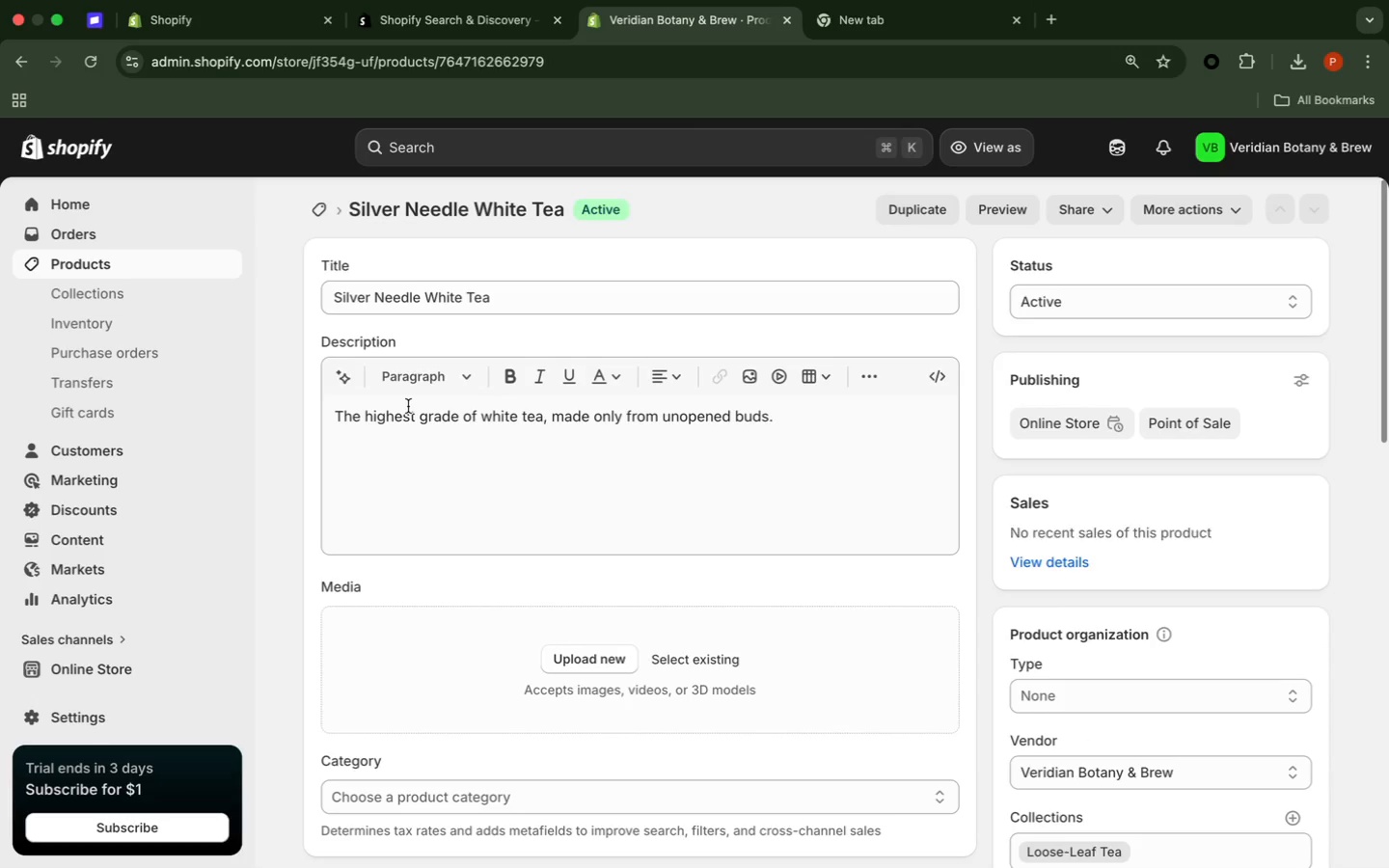 
wait(14.05)
 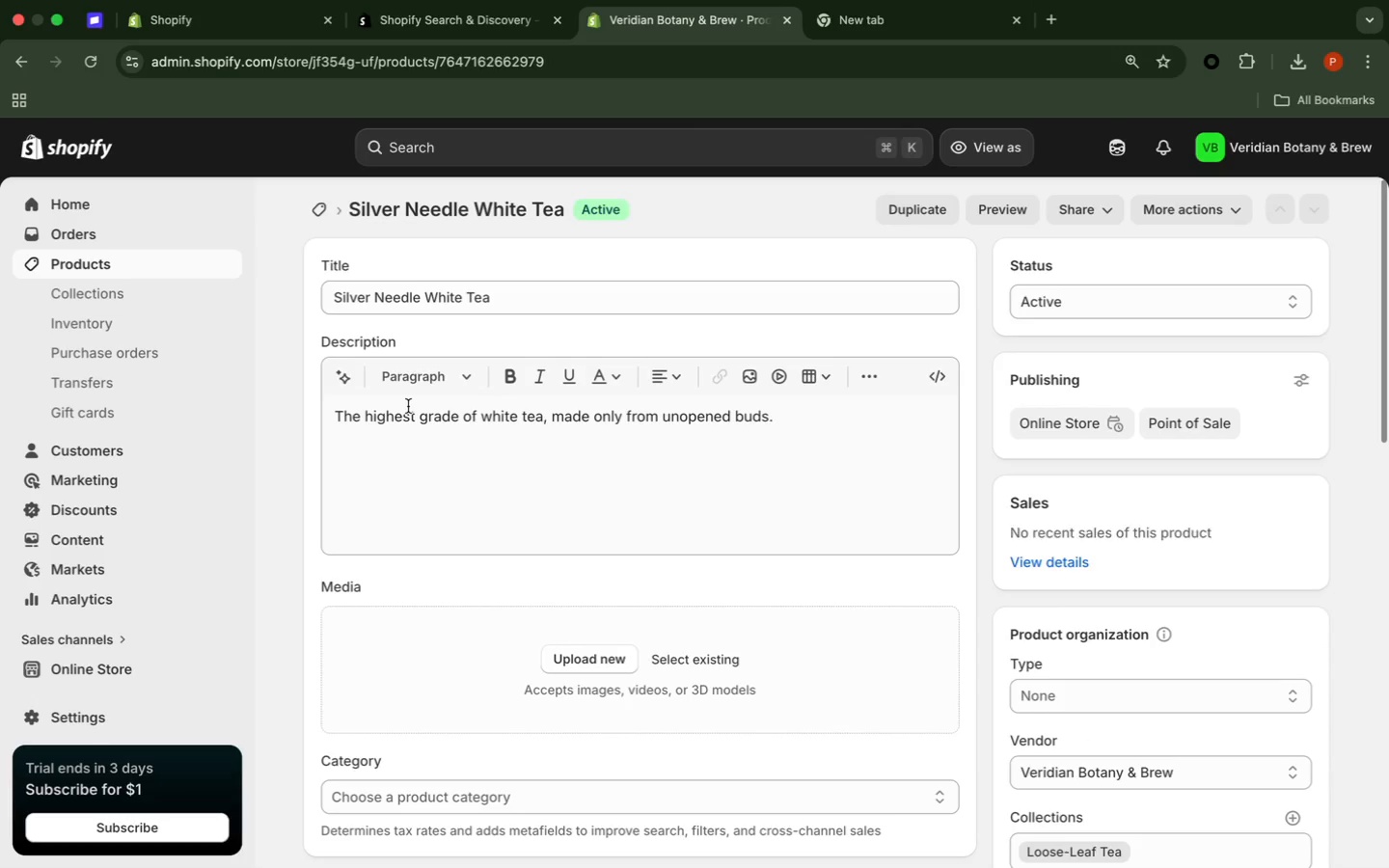 
scroll: coordinate [1348, 453], scroll_direction: down, amount: 18.0
 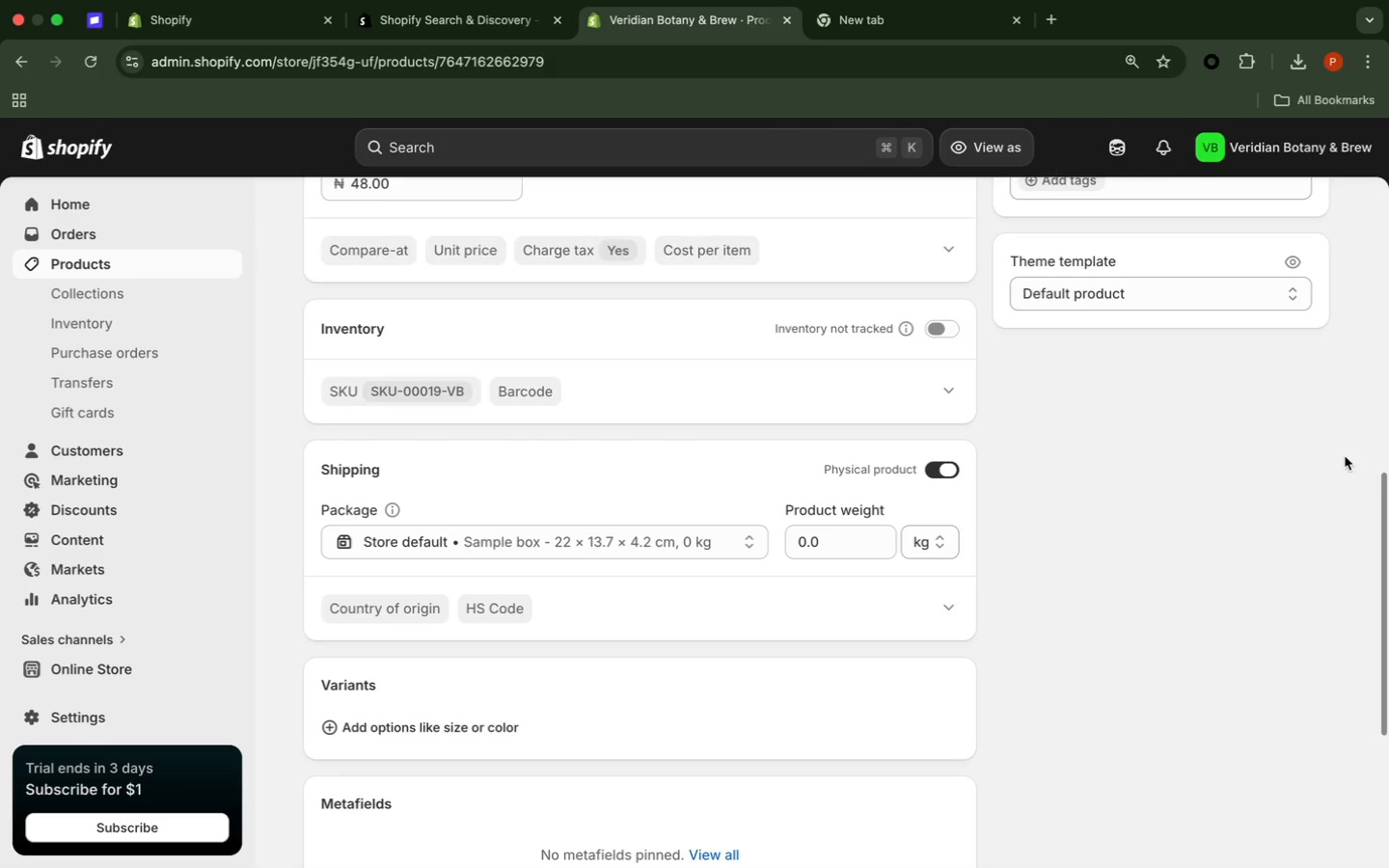 
scroll: coordinate [1337, 464], scroll_direction: up, amount: 7.0
 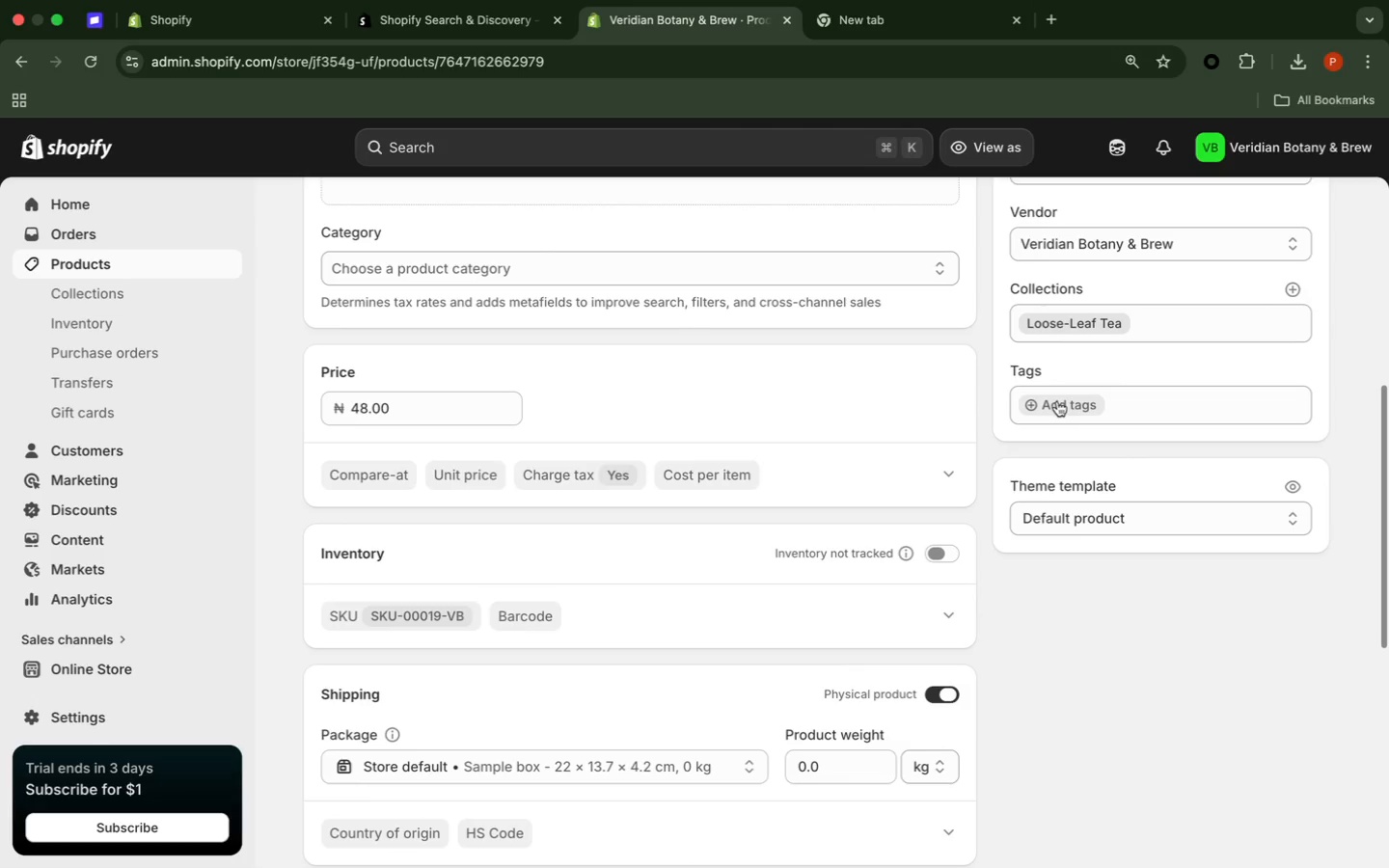 
left_click([1055, 399])
 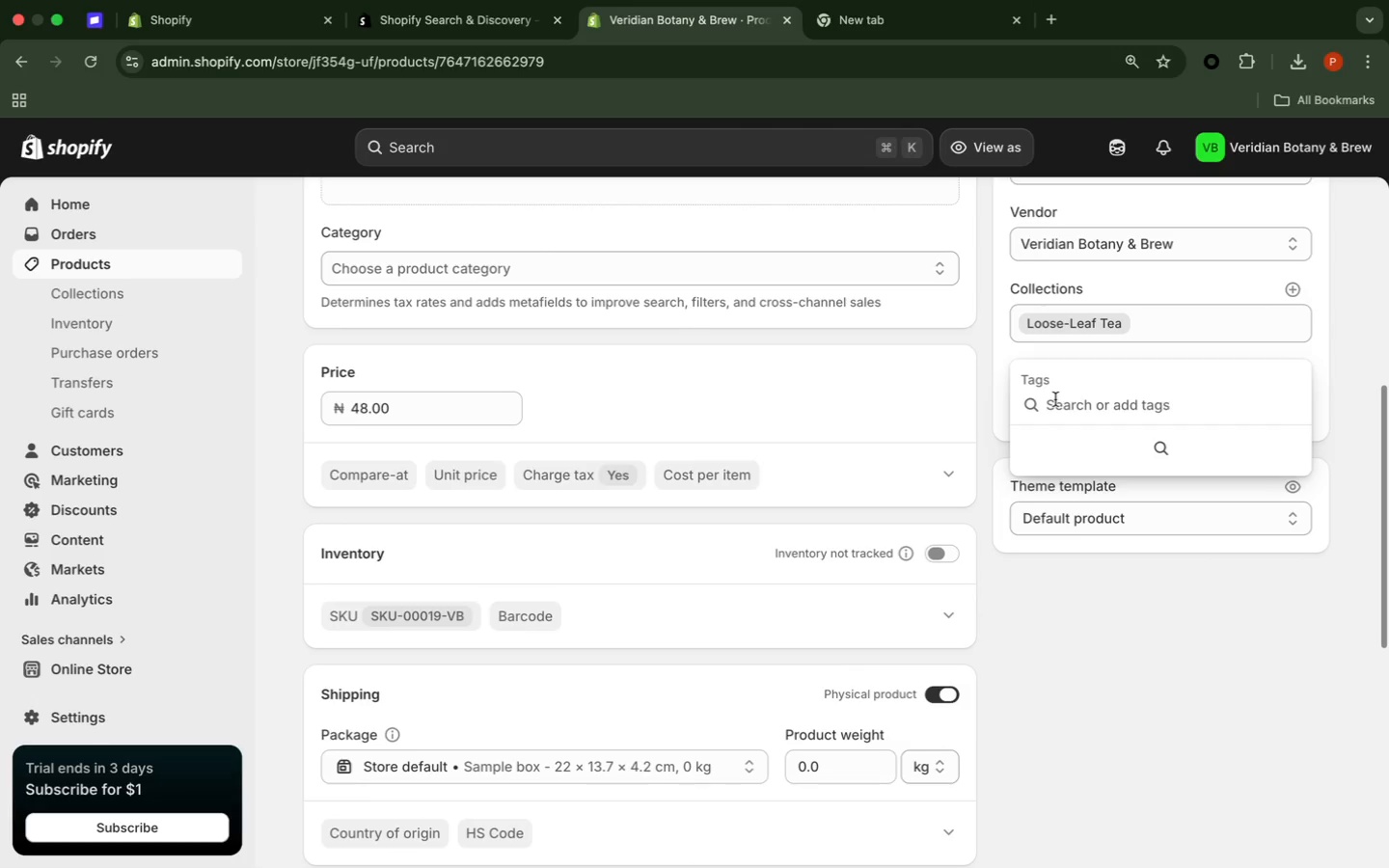 
wait(6.33)
 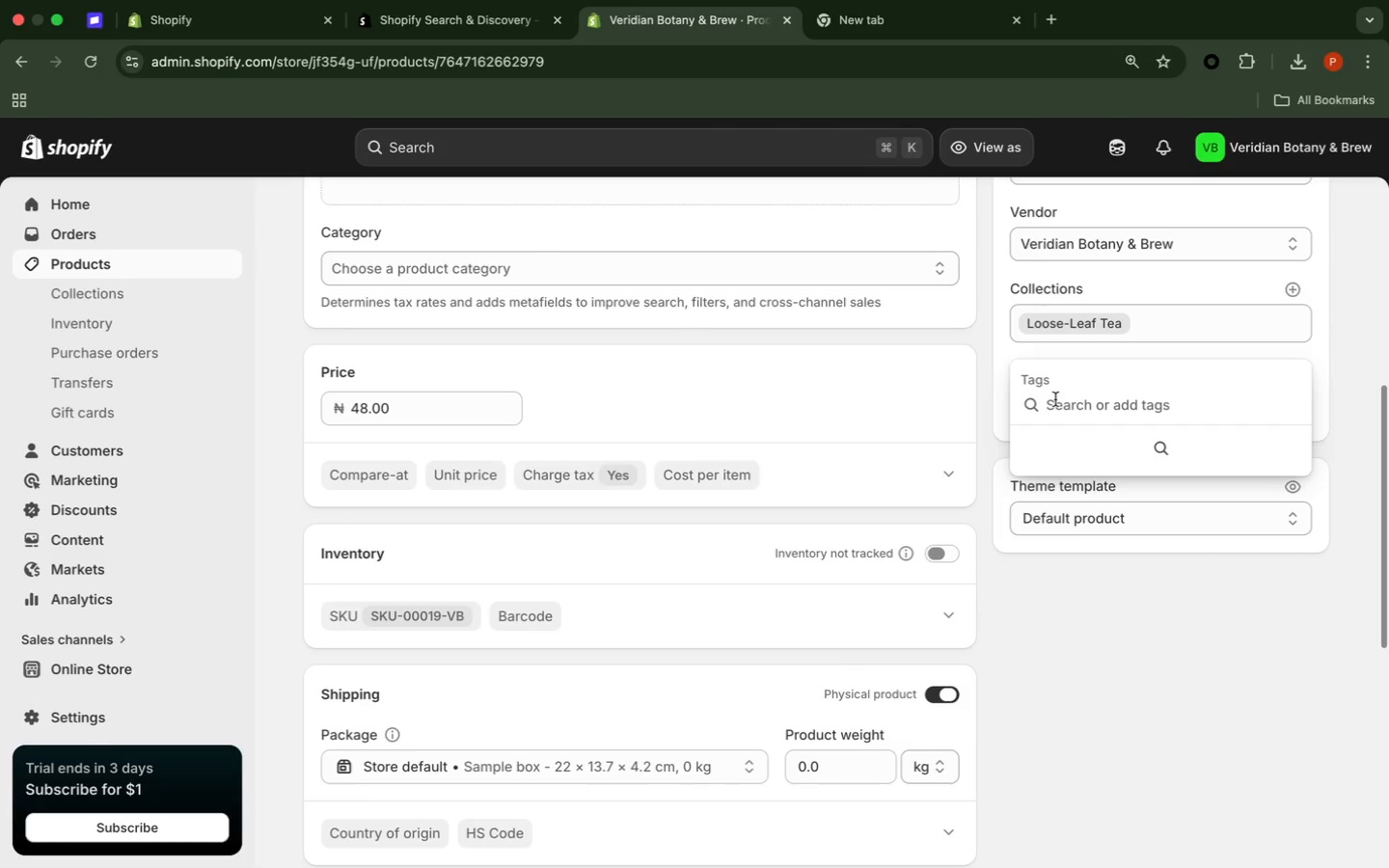 
type(sweet)
 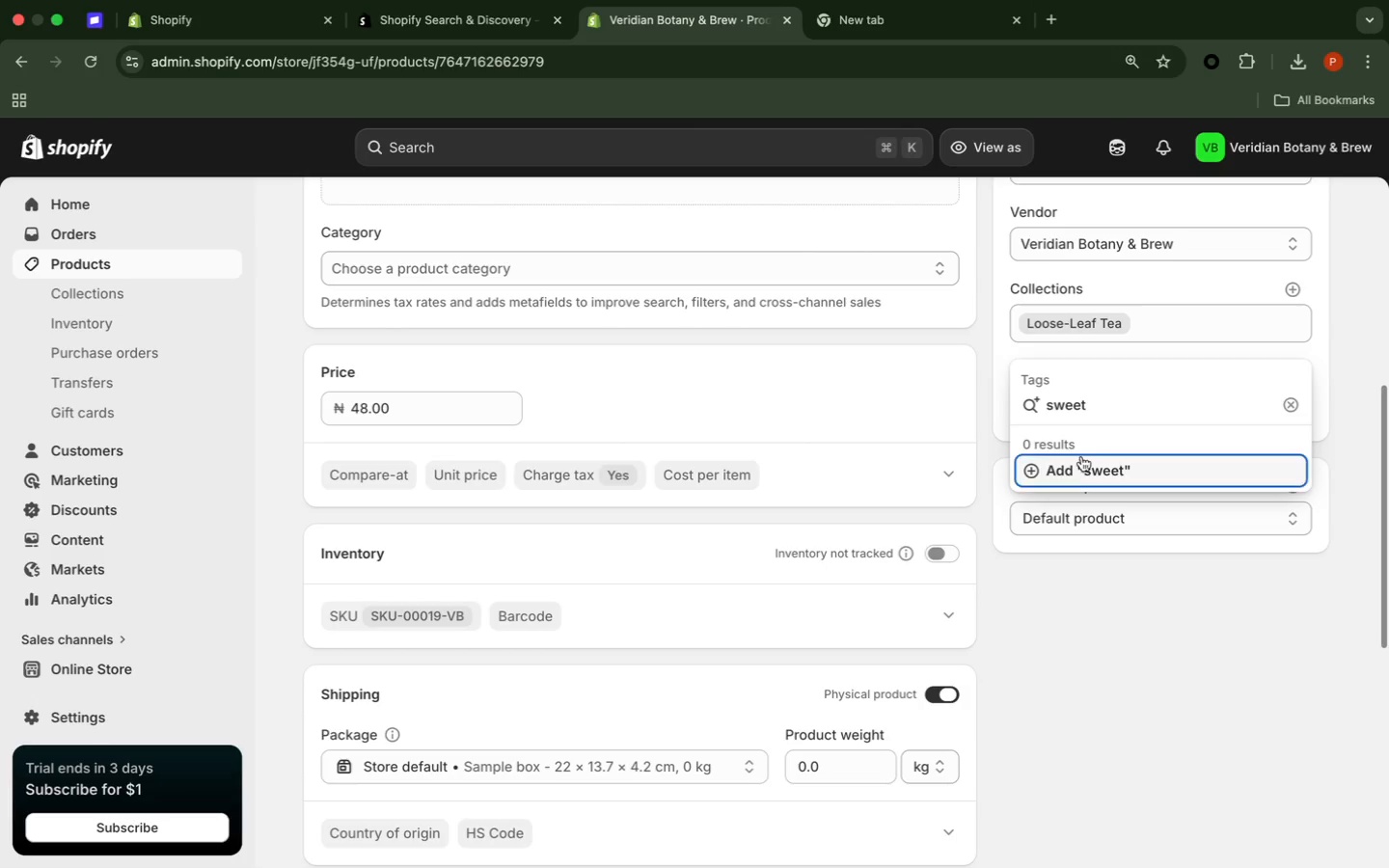 
left_click([1082, 462])
 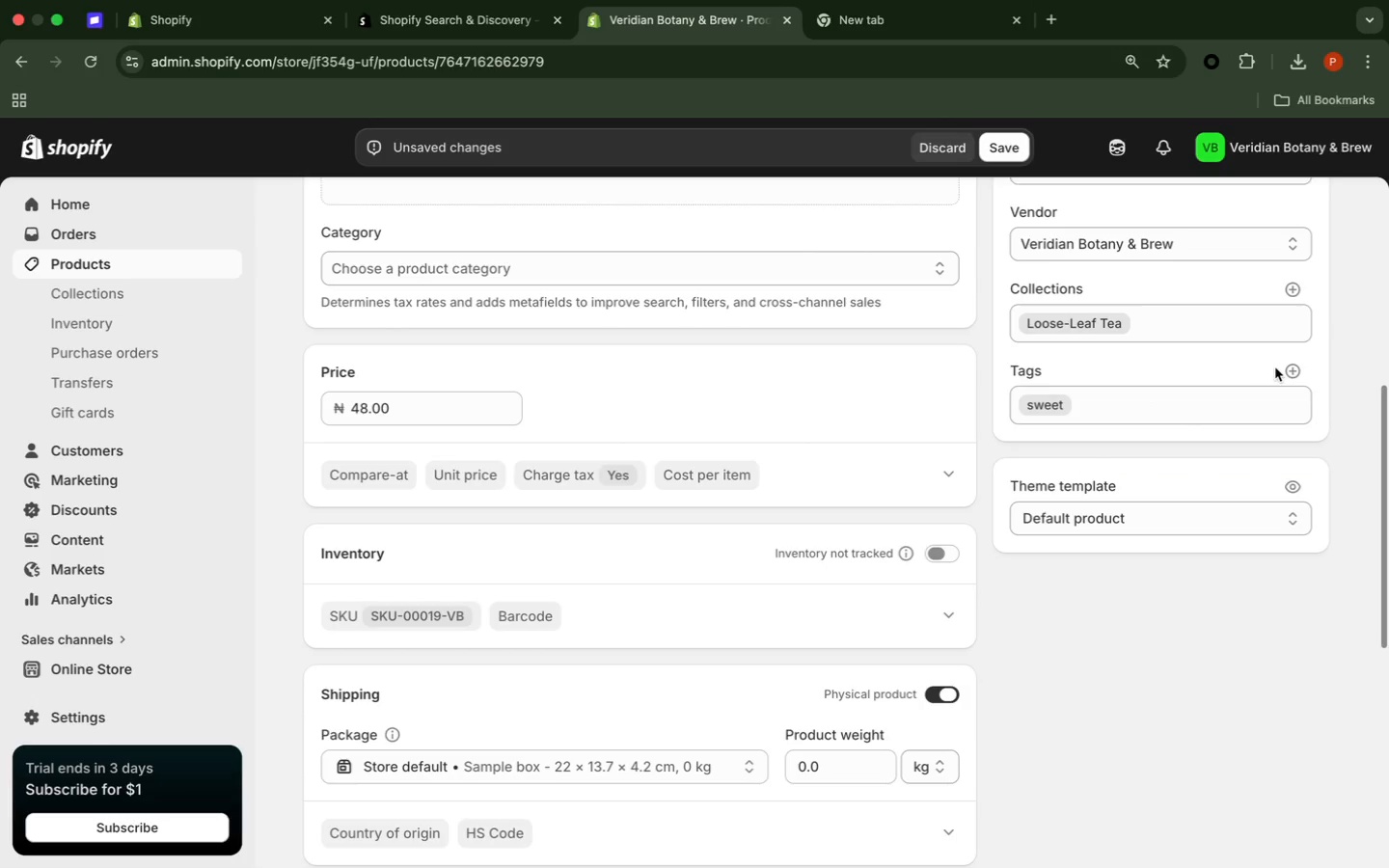 
left_click([1292, 369])
 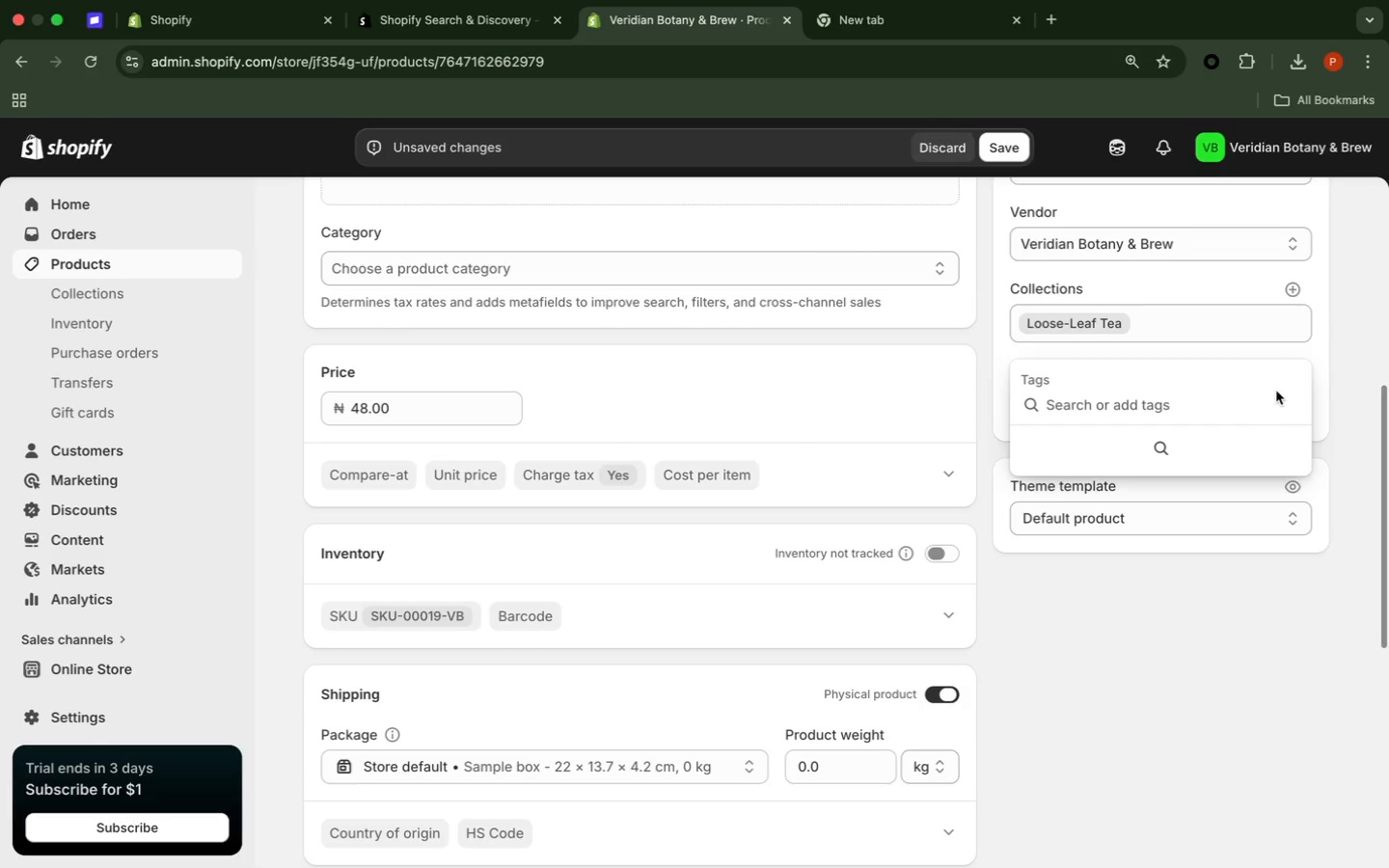 
type(tea)
 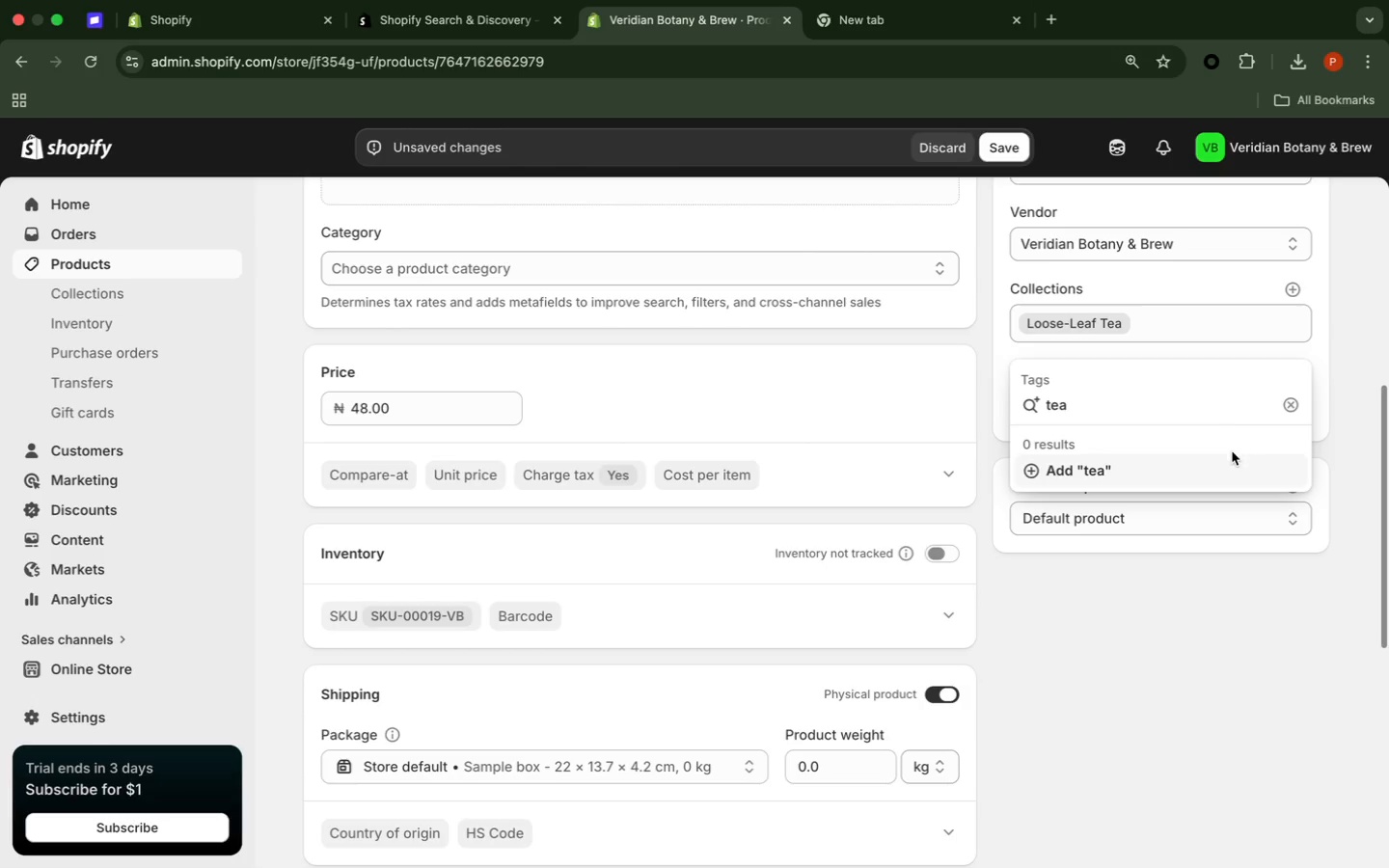 
left_click([1228, 463])
 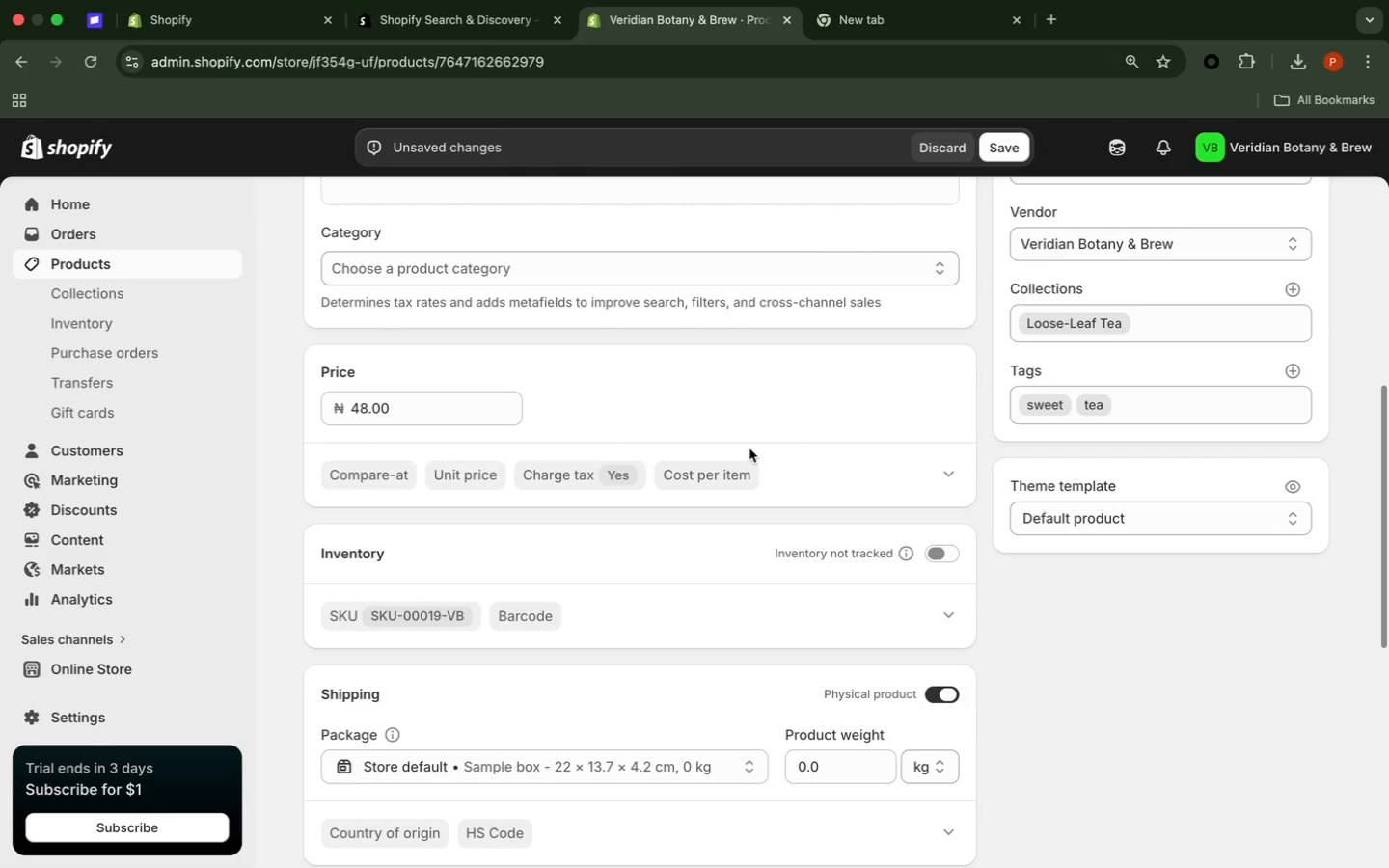 
wait(28.24)
 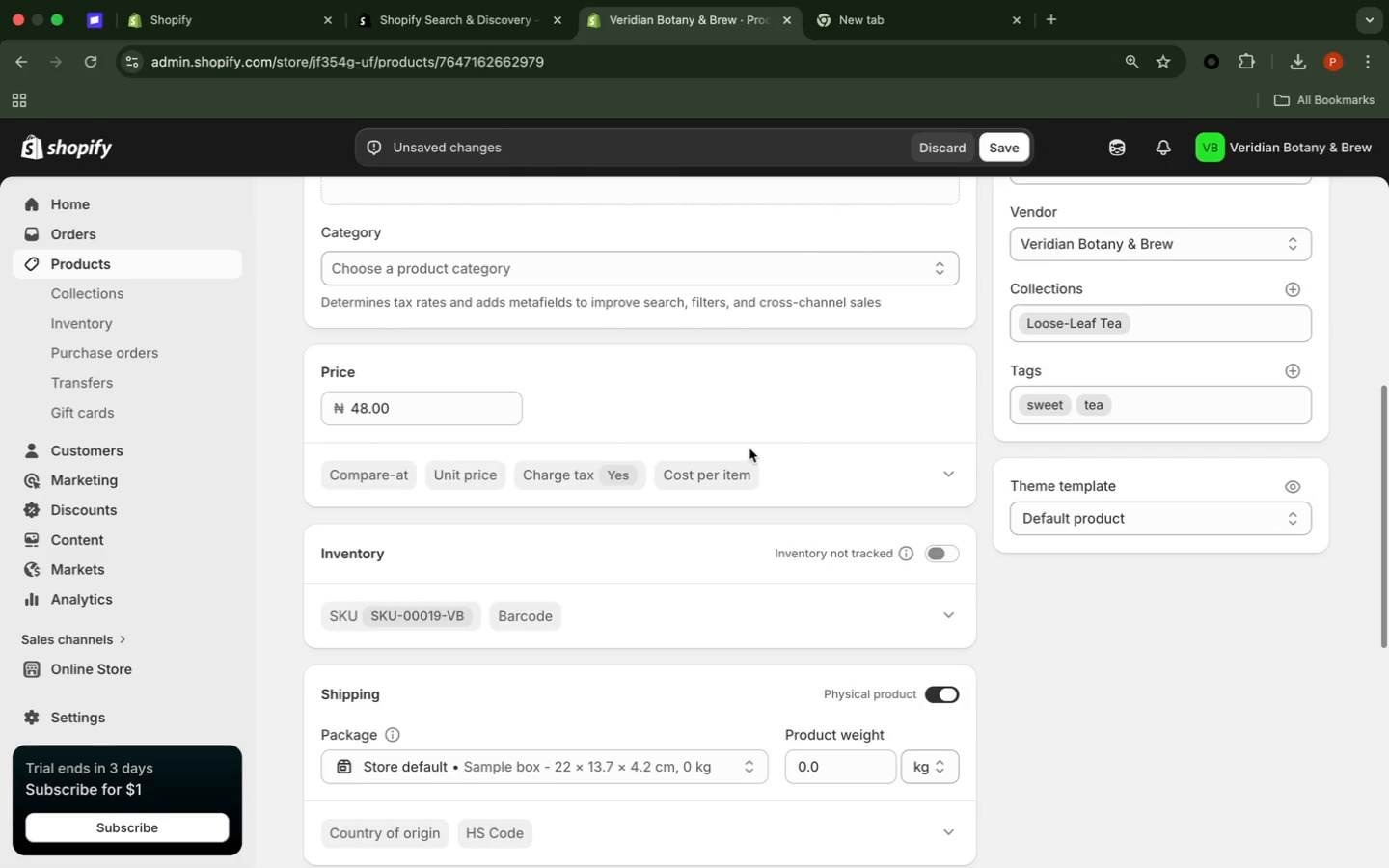 
left_click([1007, 154])
 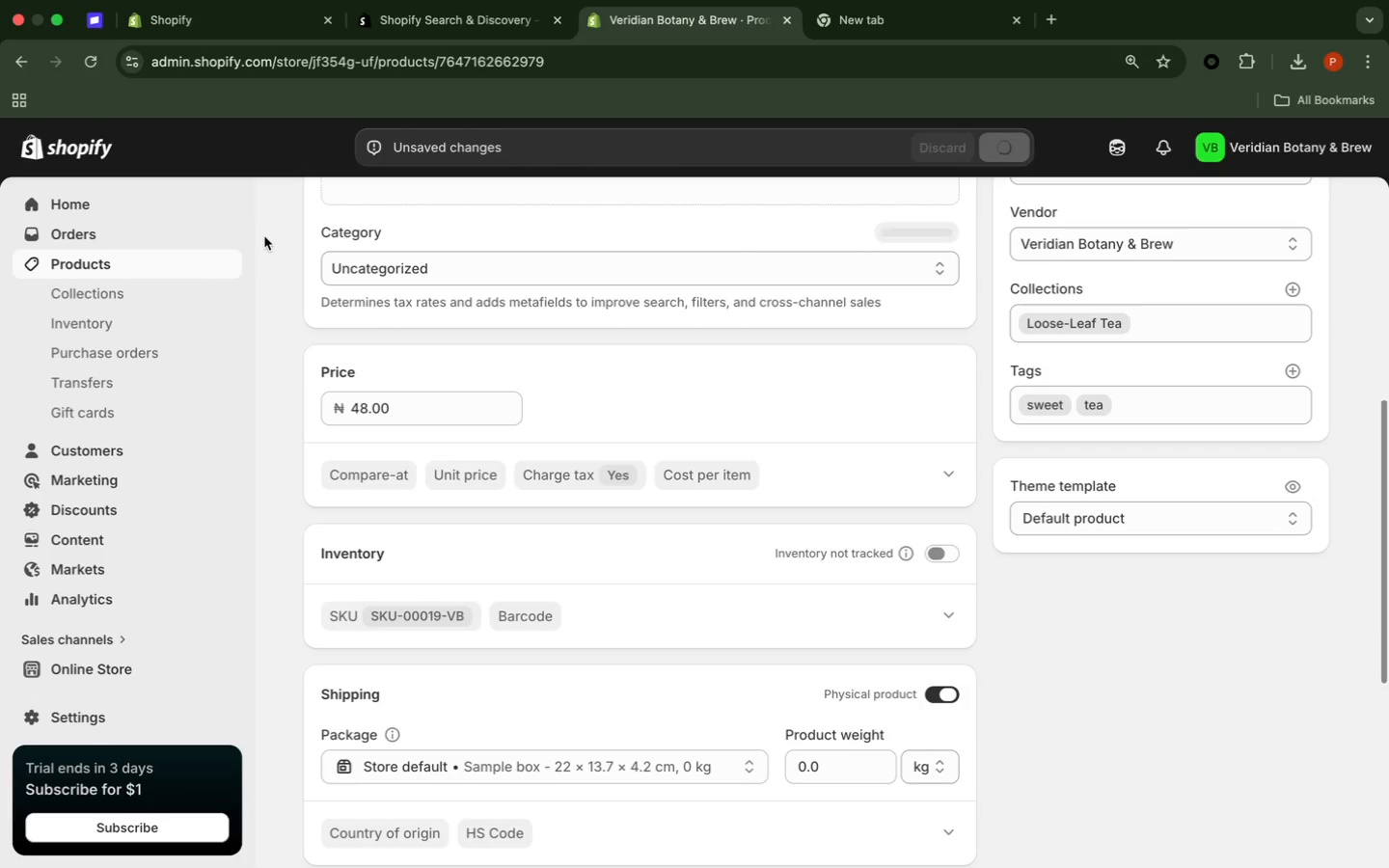 
wait(9.74)
 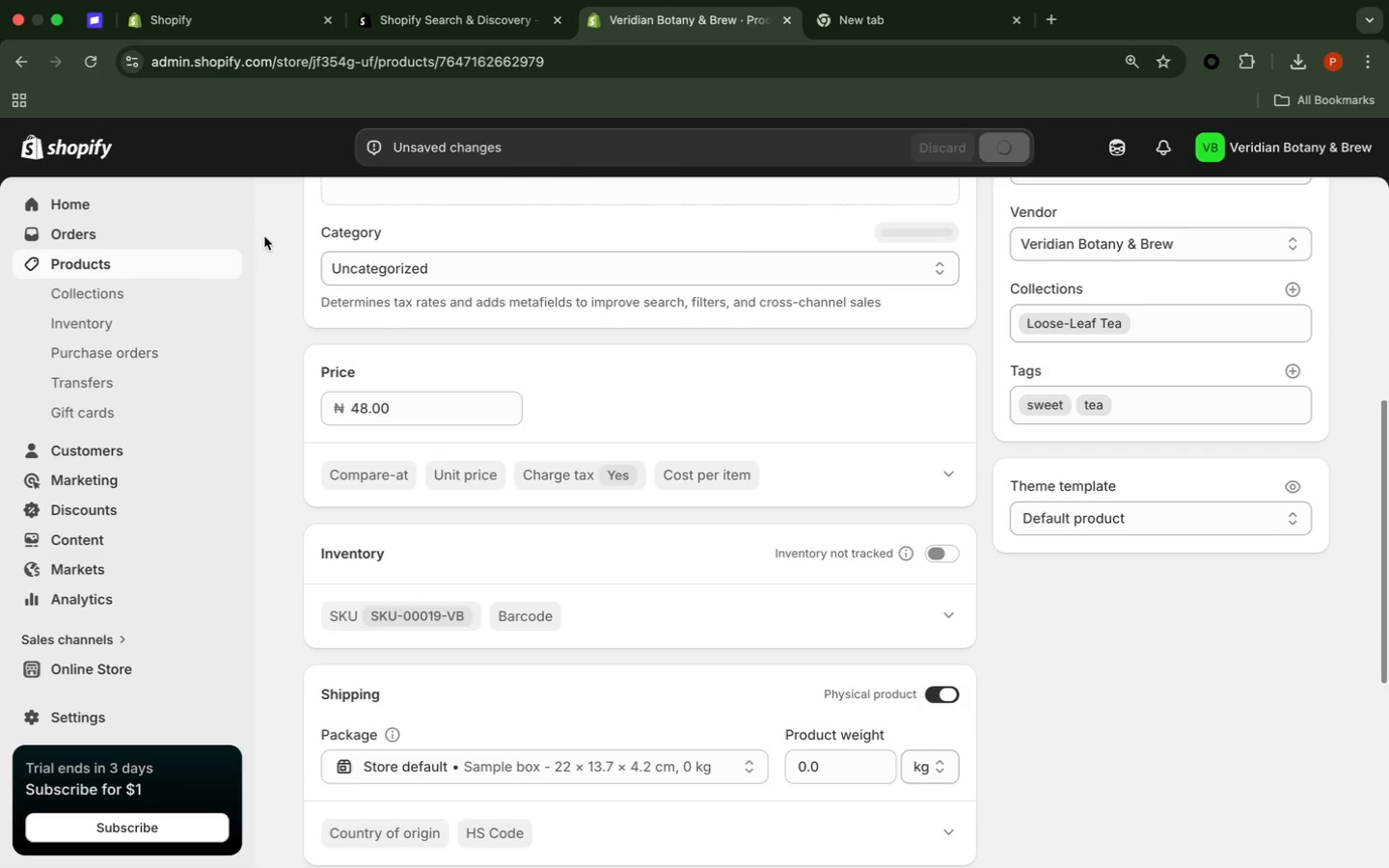 
left_click([1388, 230])
 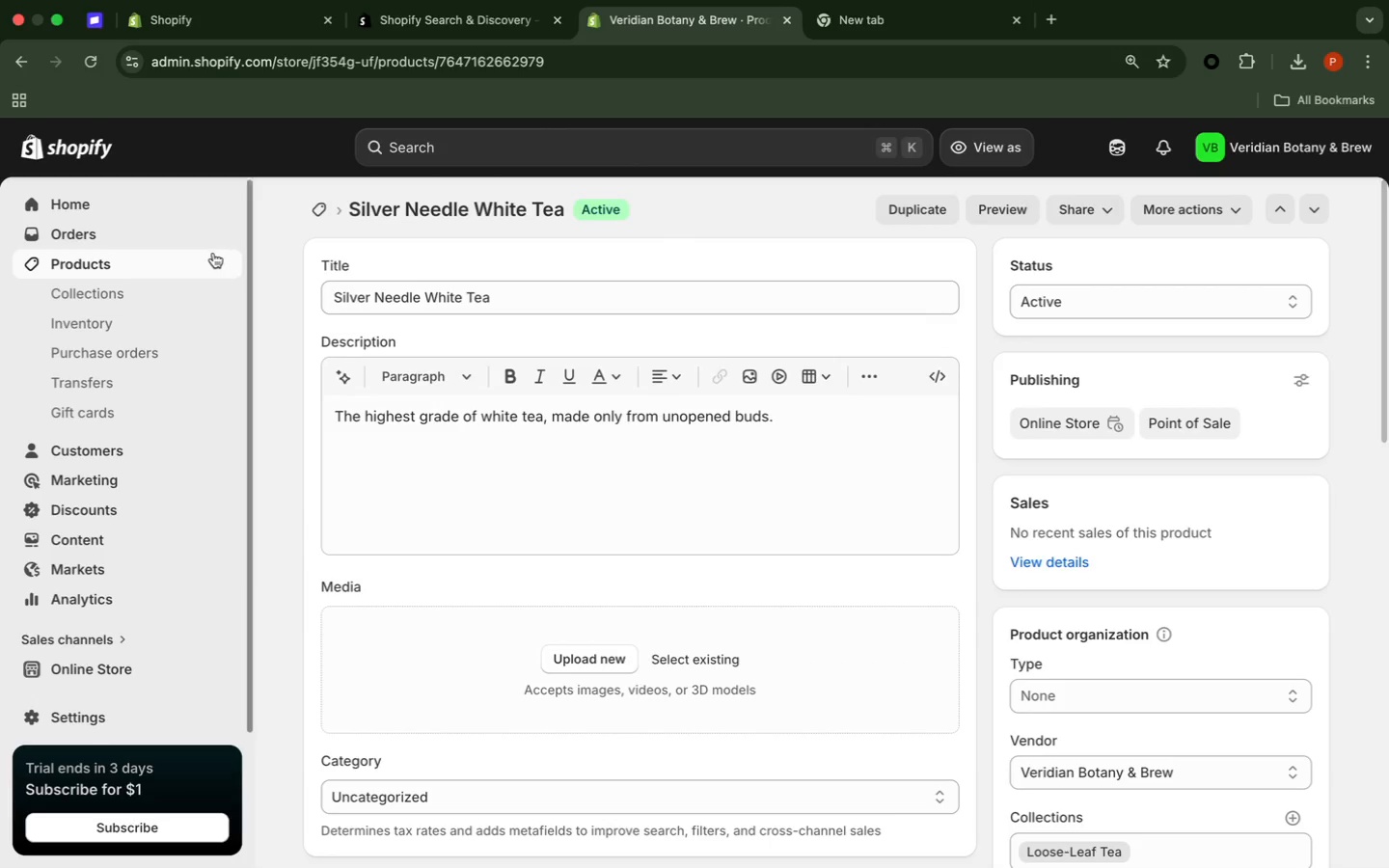 
left_click([210, 255])
 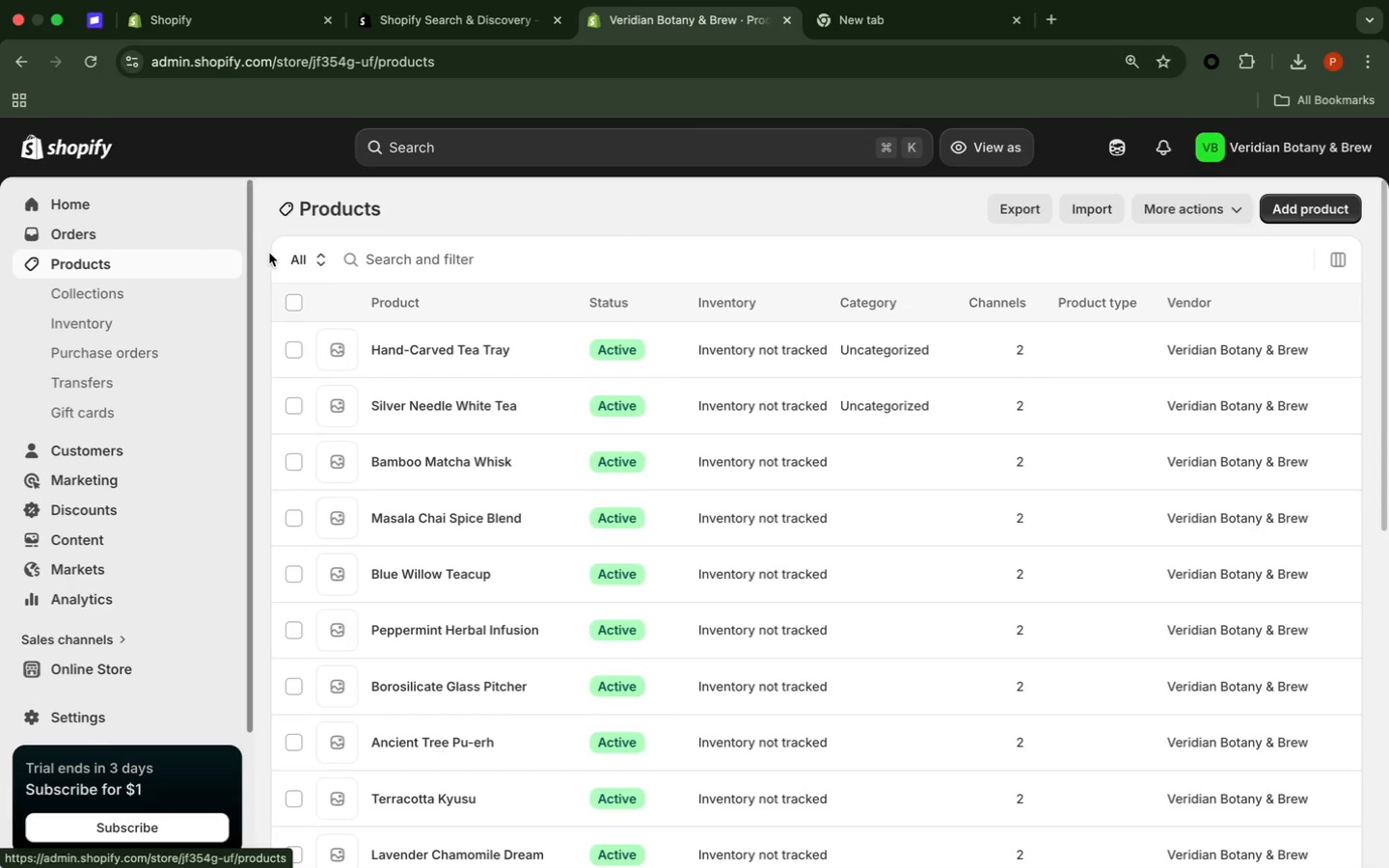 
wait(6.99)
 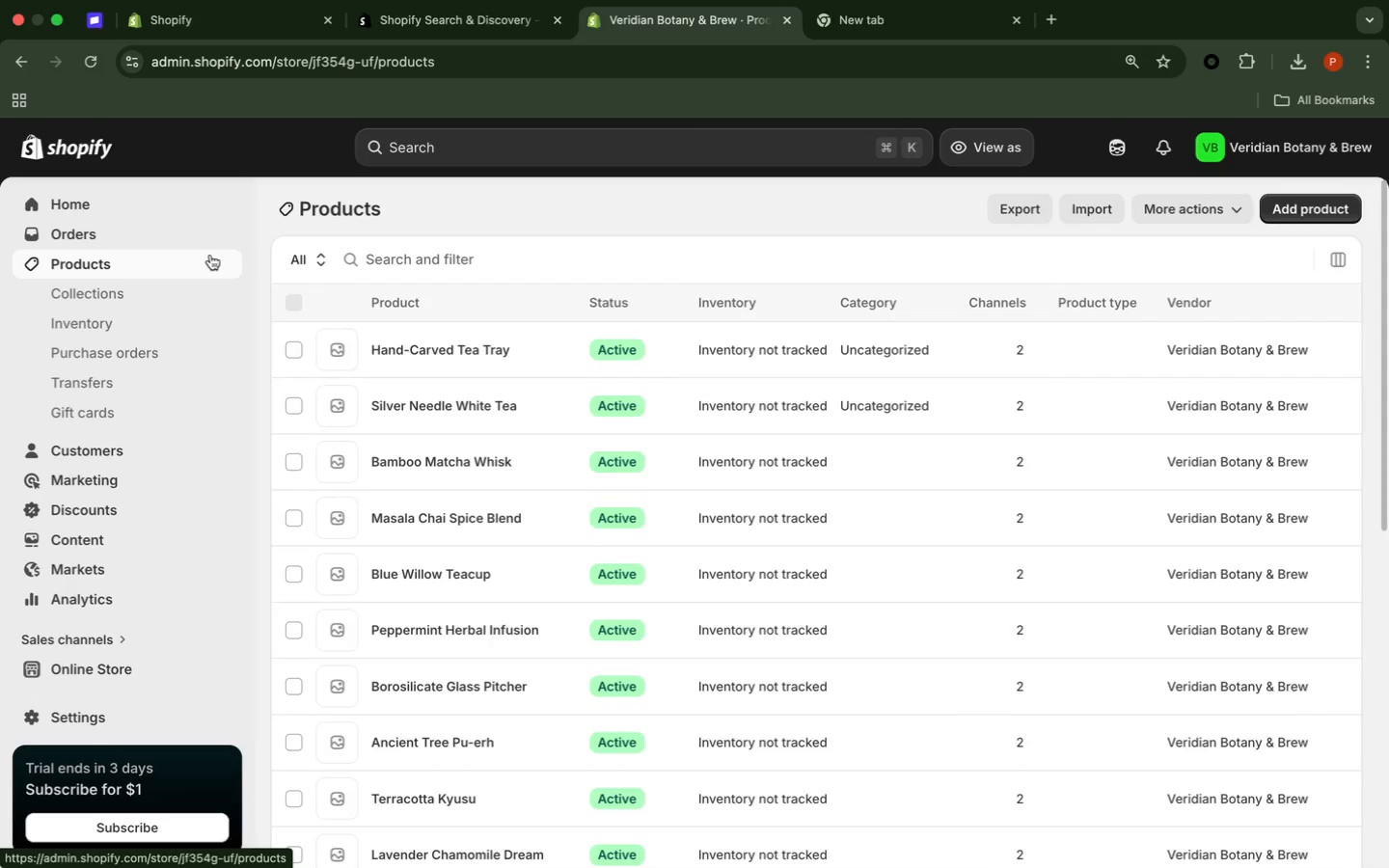 
left_click([382, 467])
 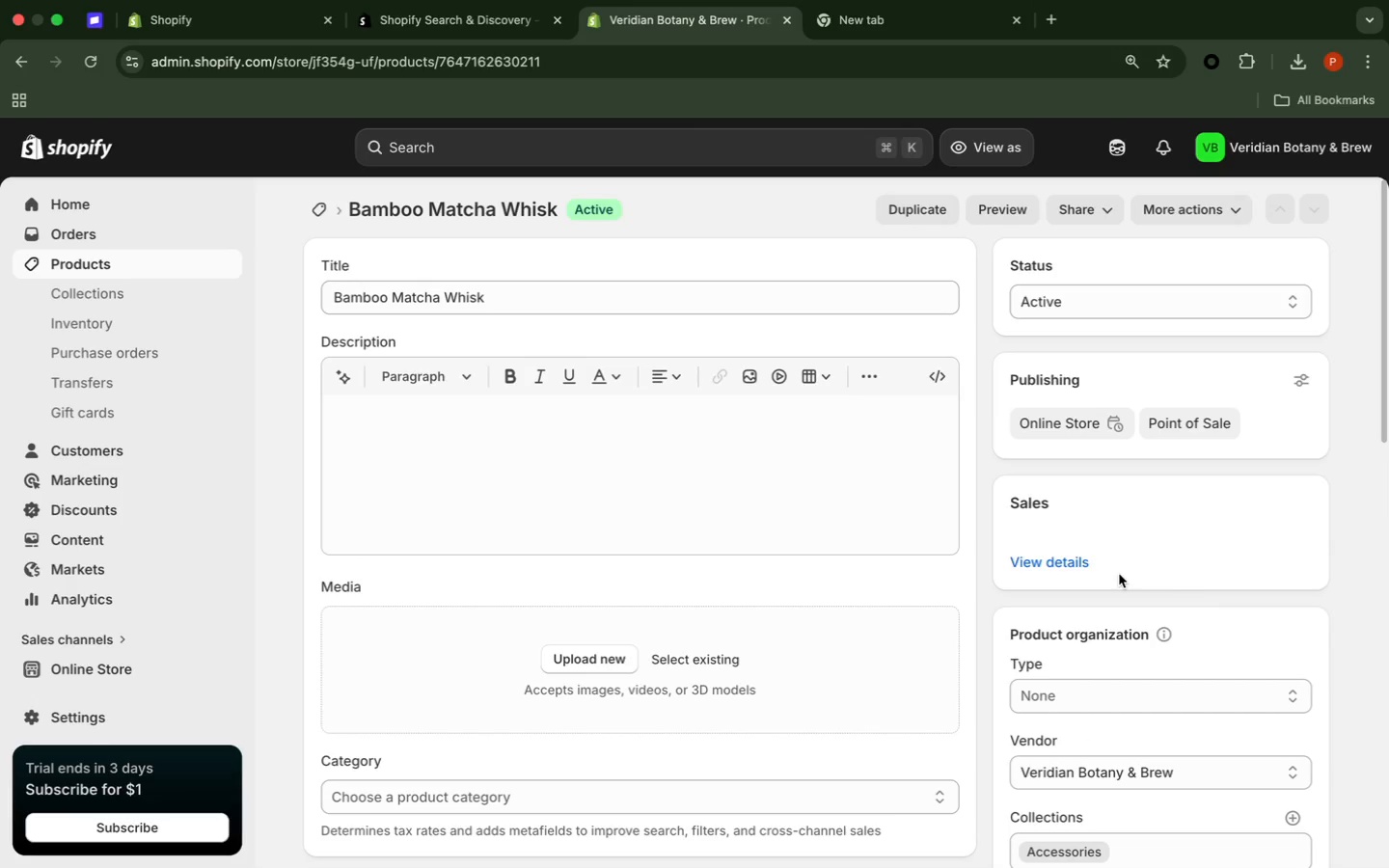 
wait(5.55)
 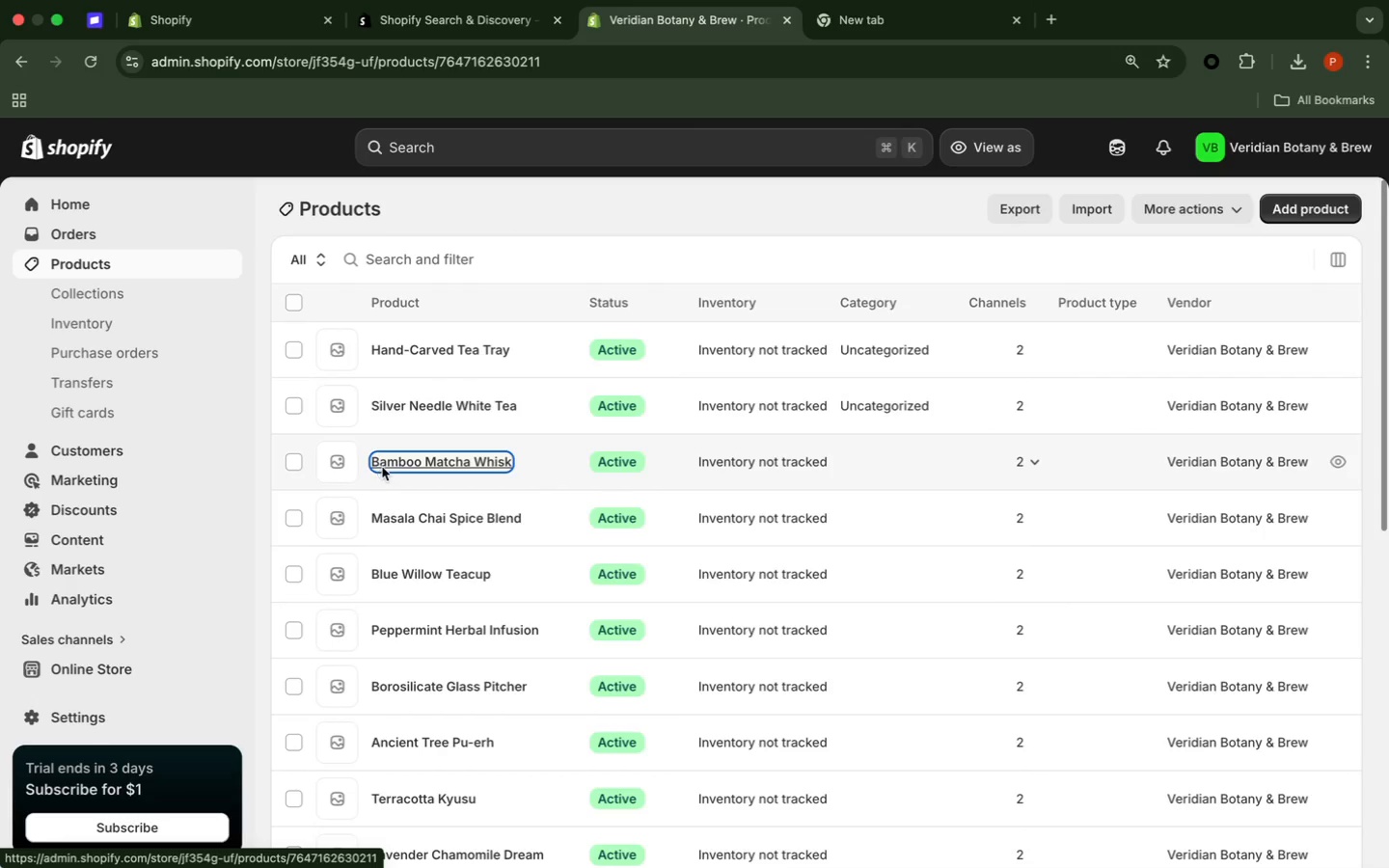 
scroll: coordinate [1218, 586], scroll_direction: down, amount: 11.0
 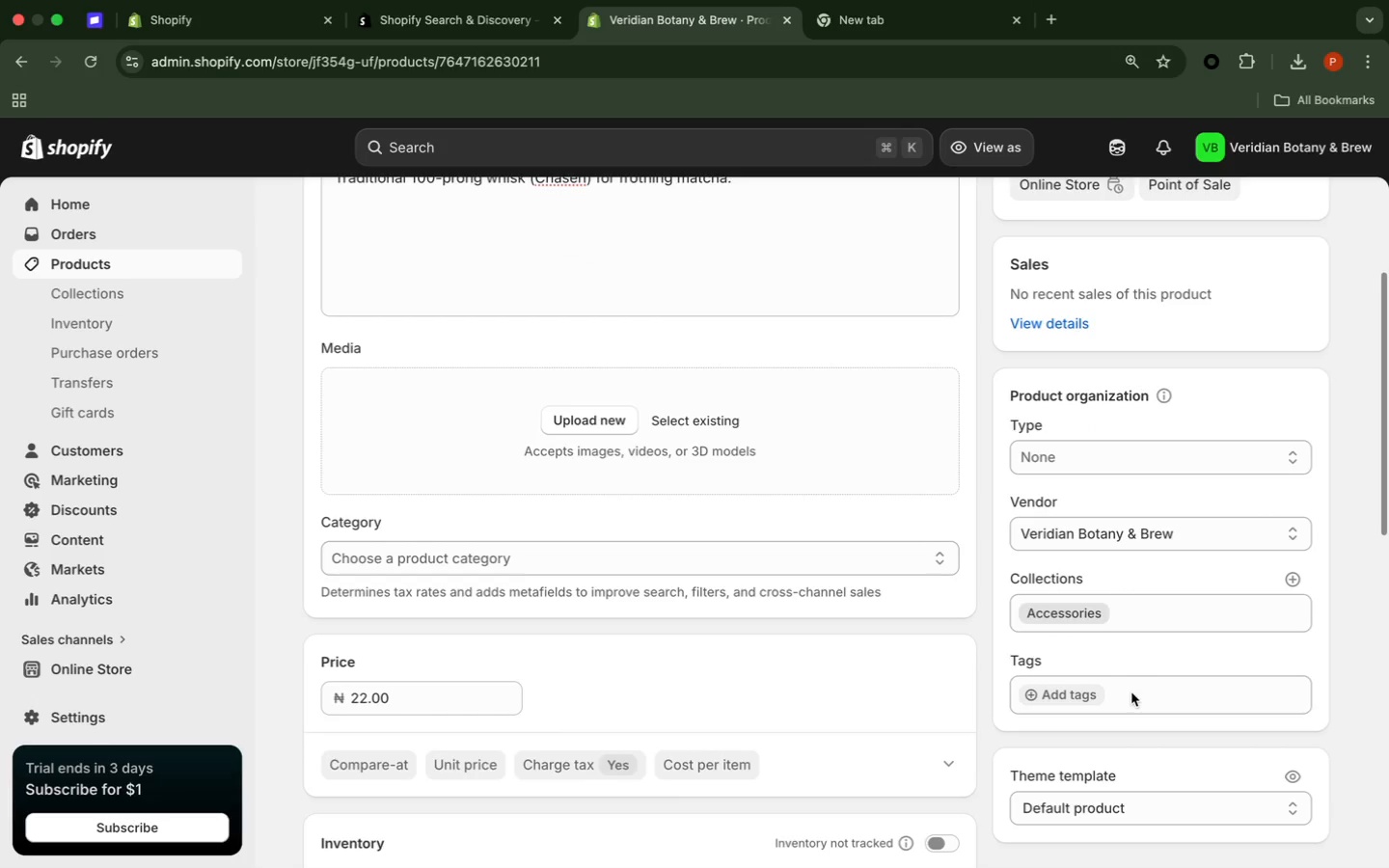 
left_click([1131, 692])
 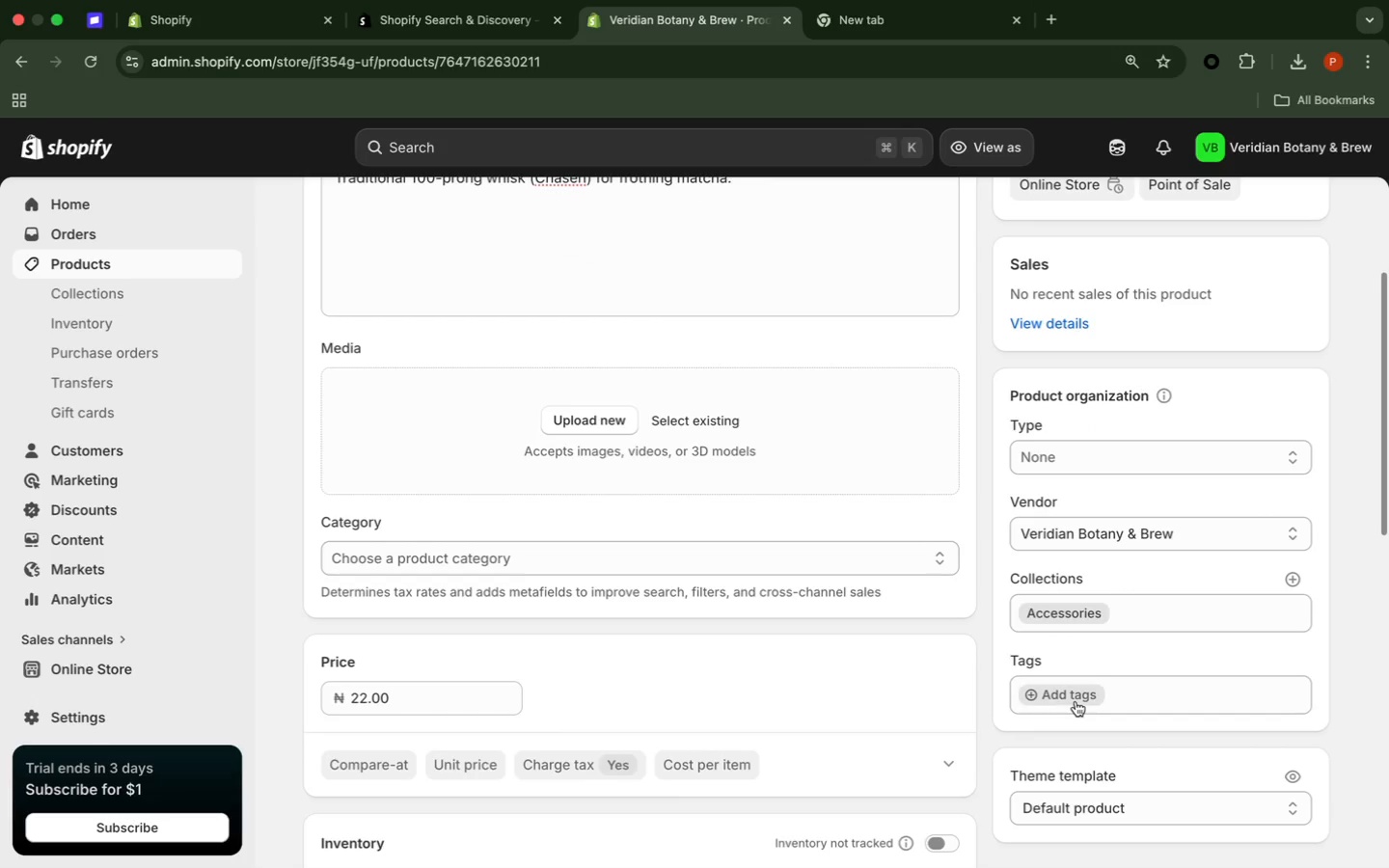 
left_click([1076, 701])
 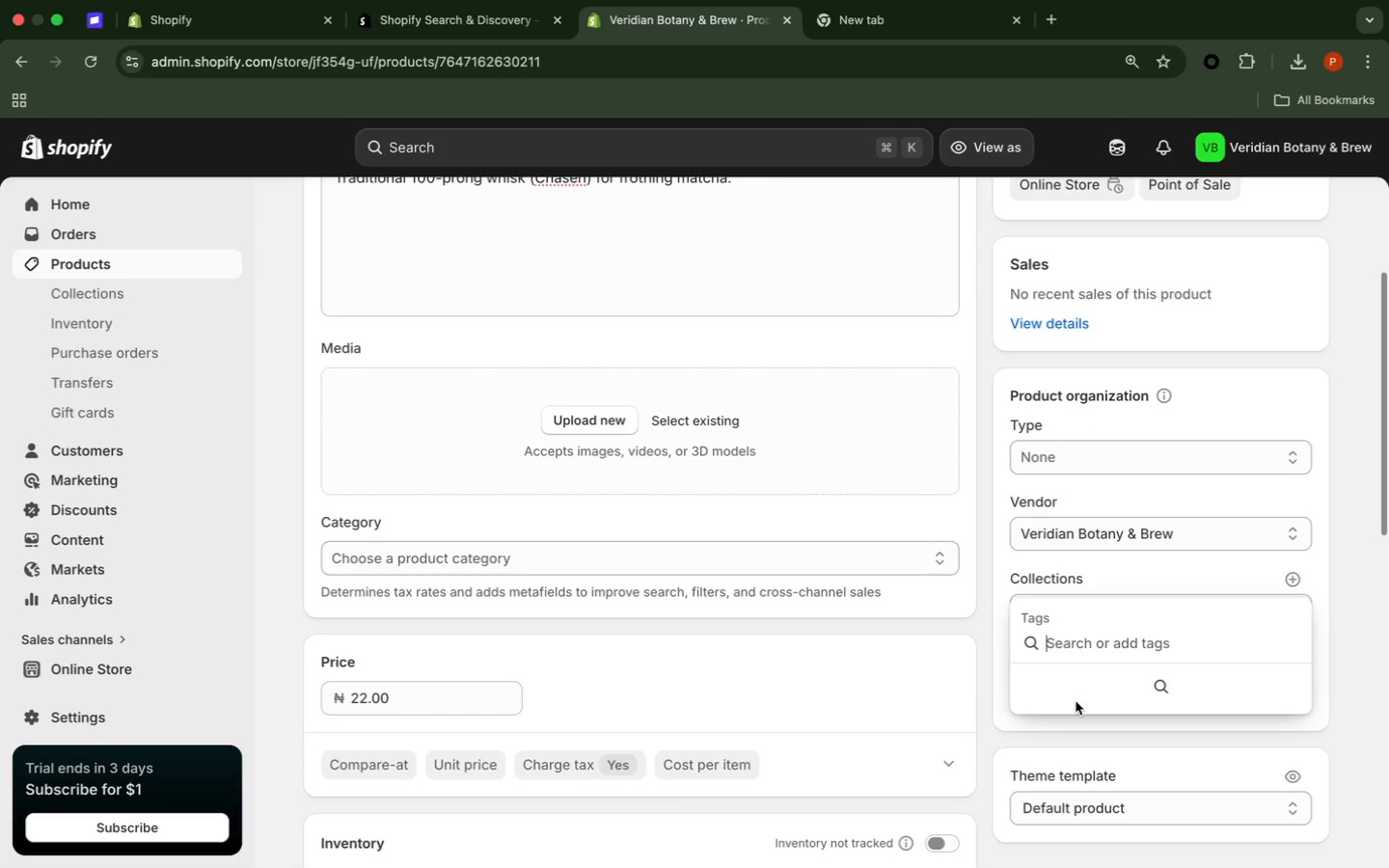 
wait(9.29)
 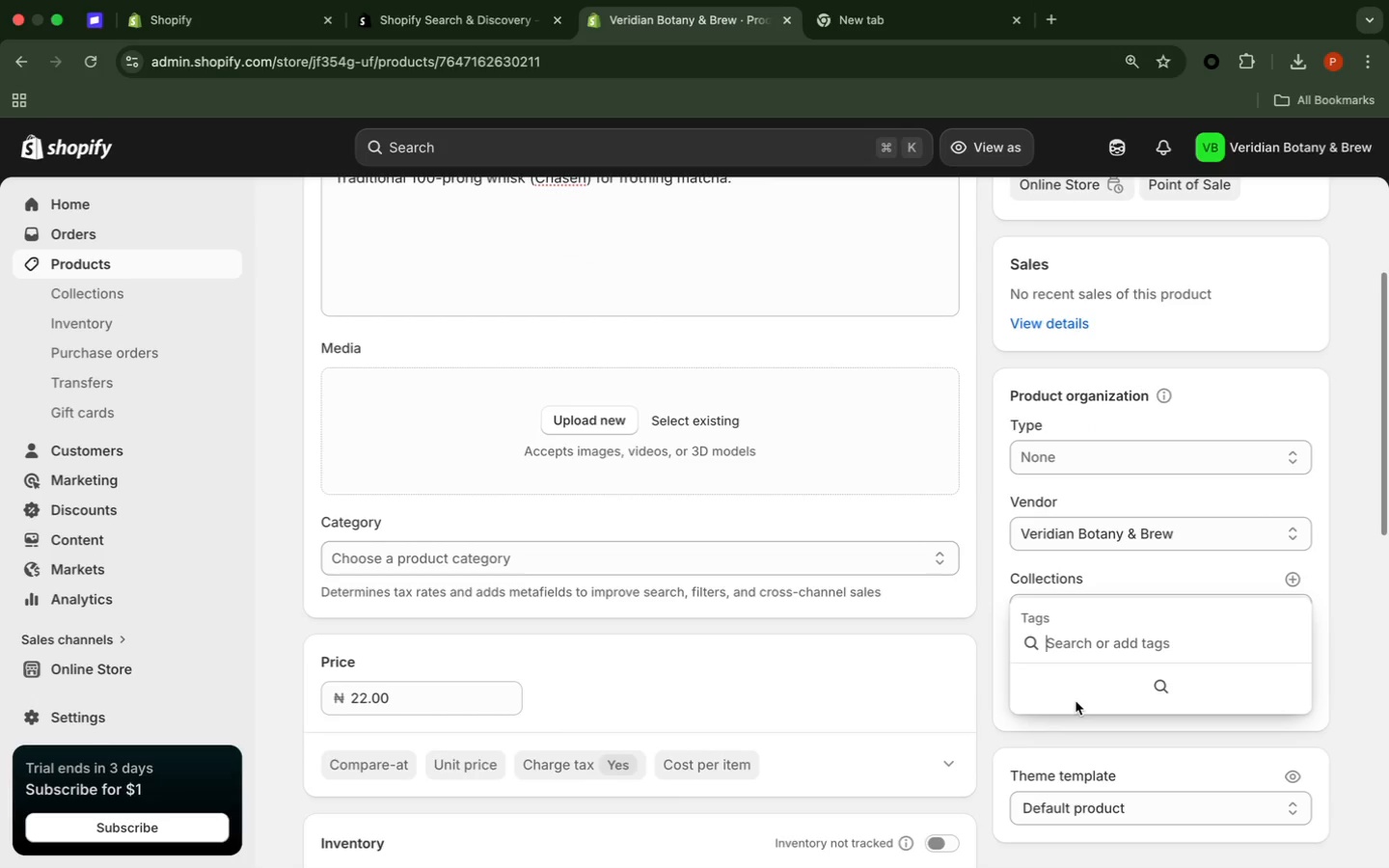 
type(bamboo)
 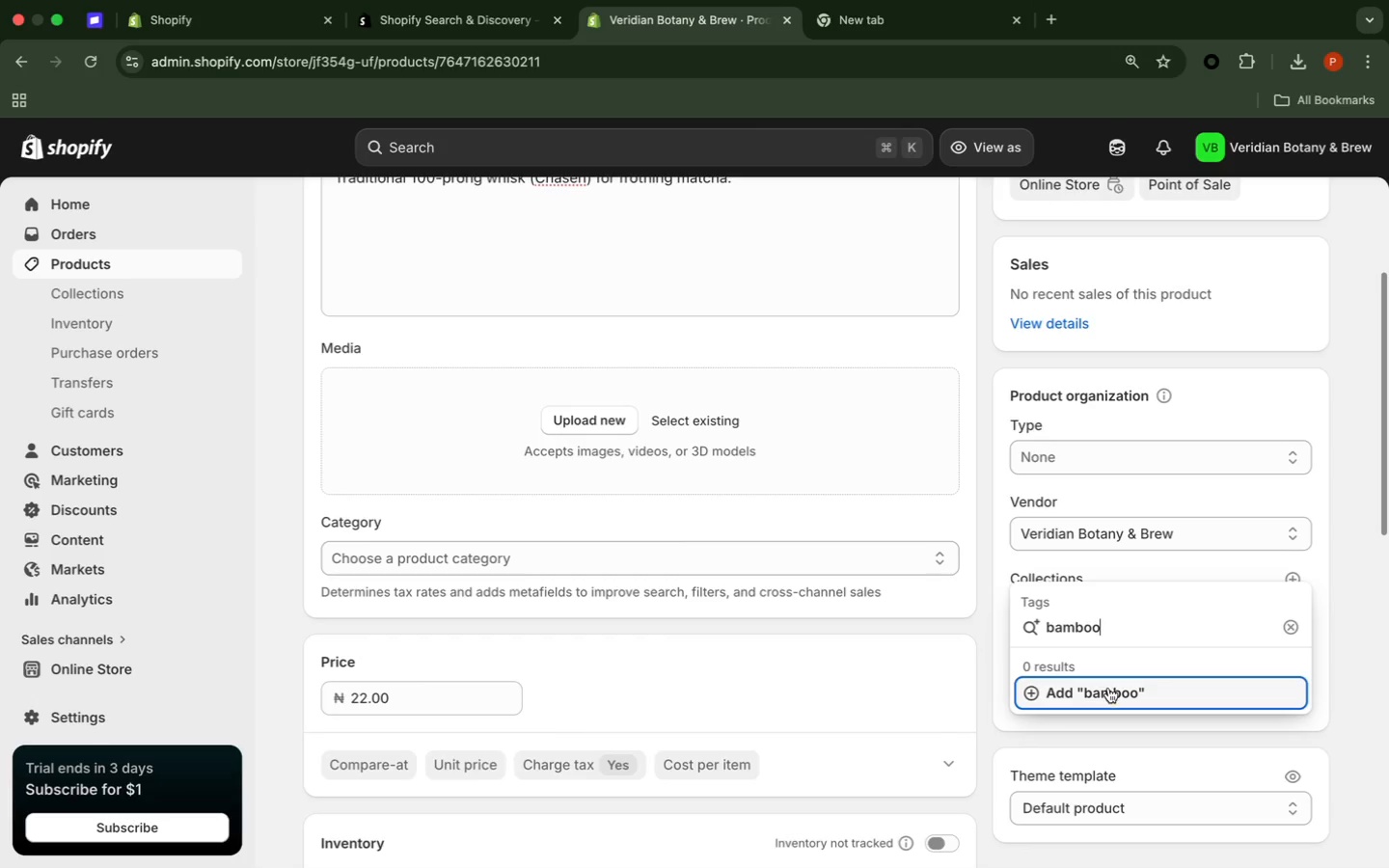 
left_click([1108, 689])
 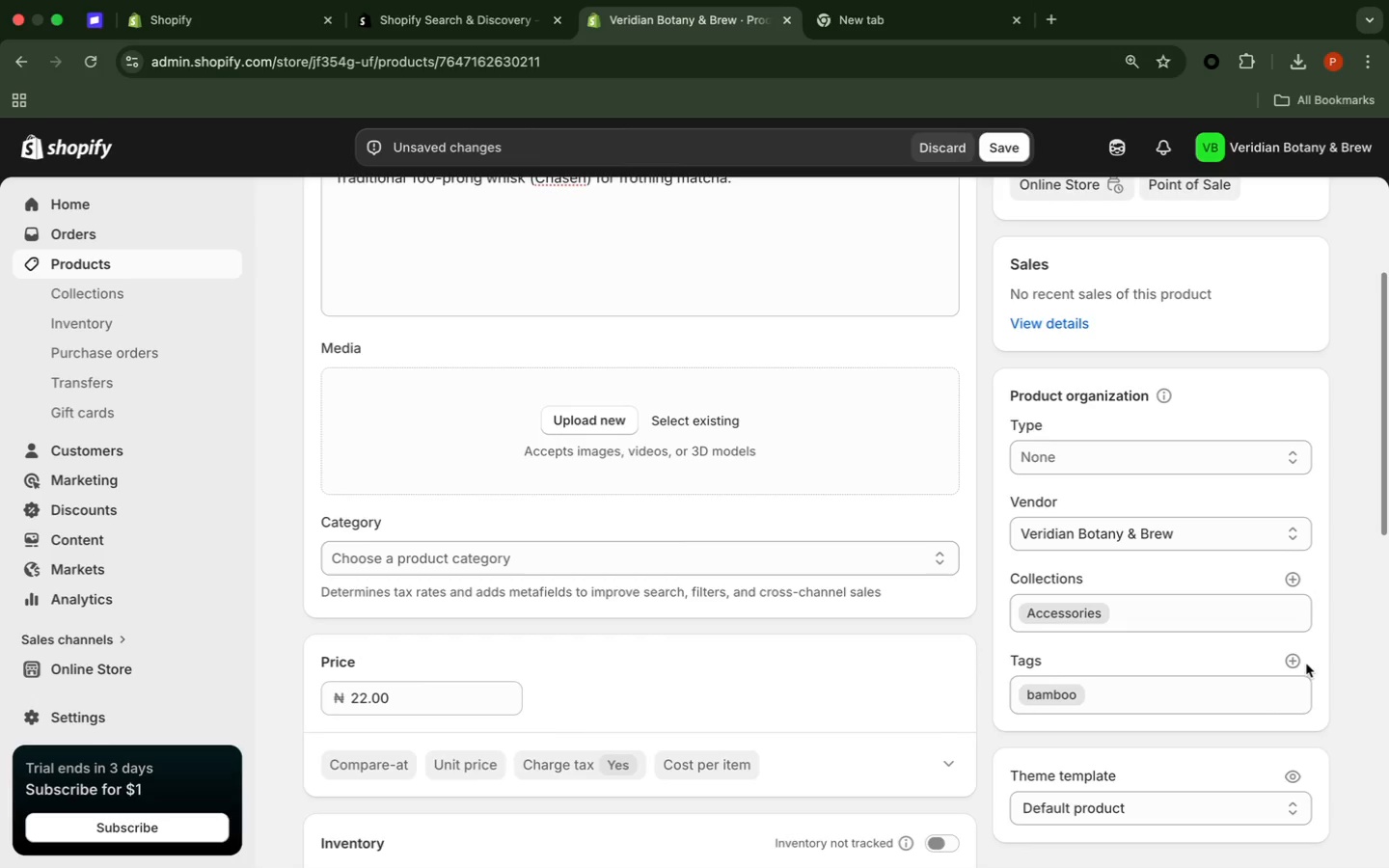 
left_click([1299, 666])
 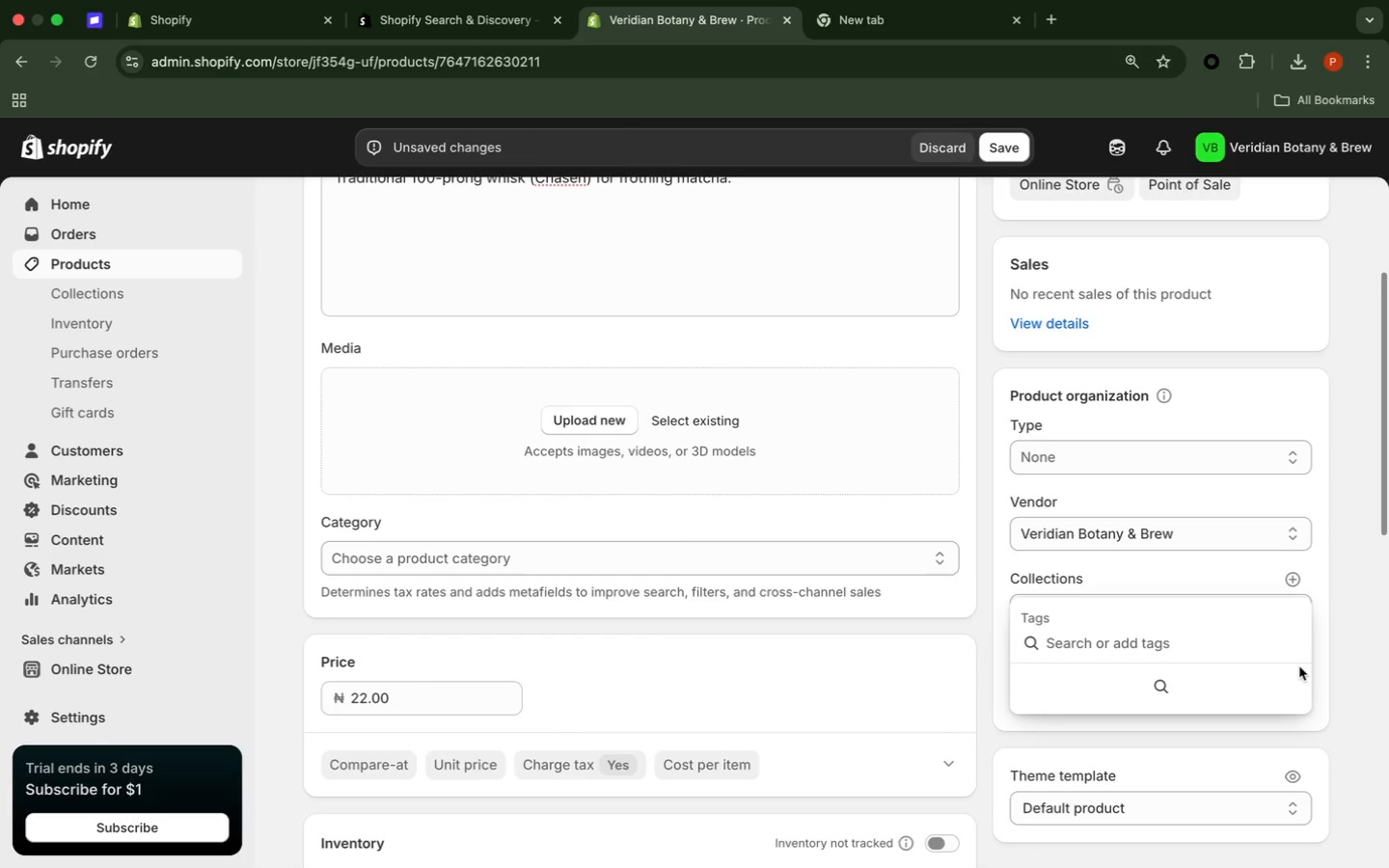 
type(whisk)
 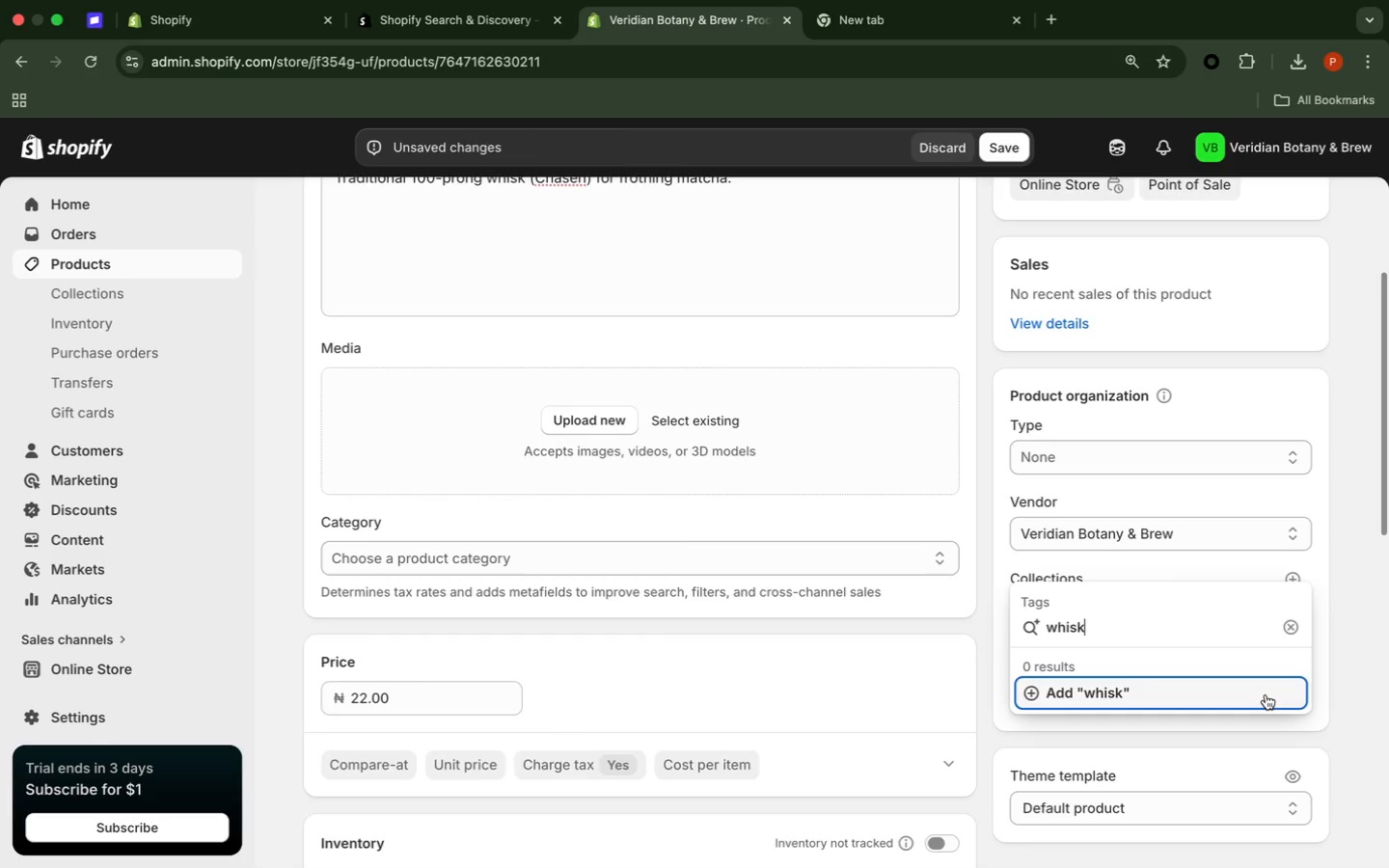 
left_click([1266, 694])
 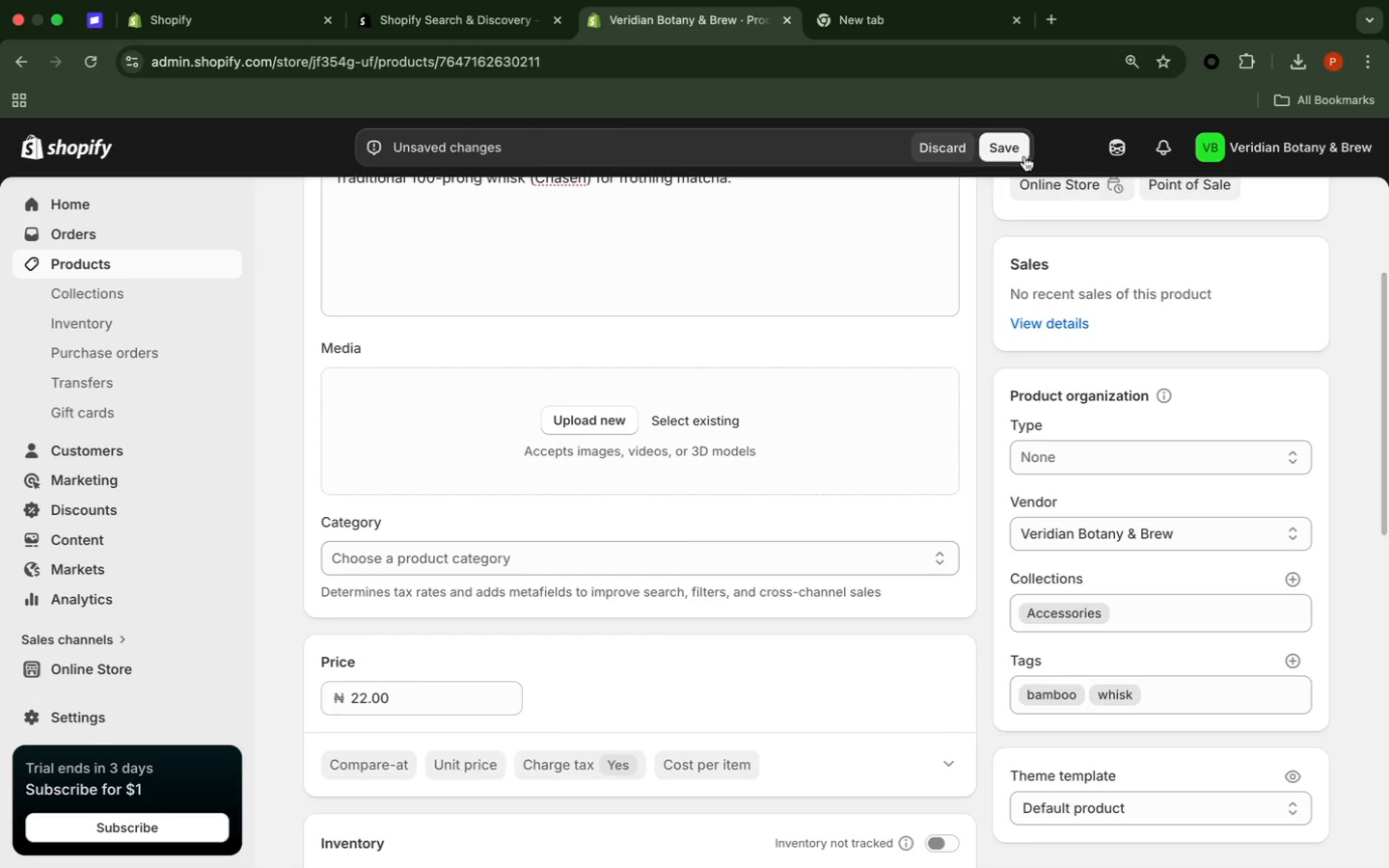 
left_click([1014, 153])
 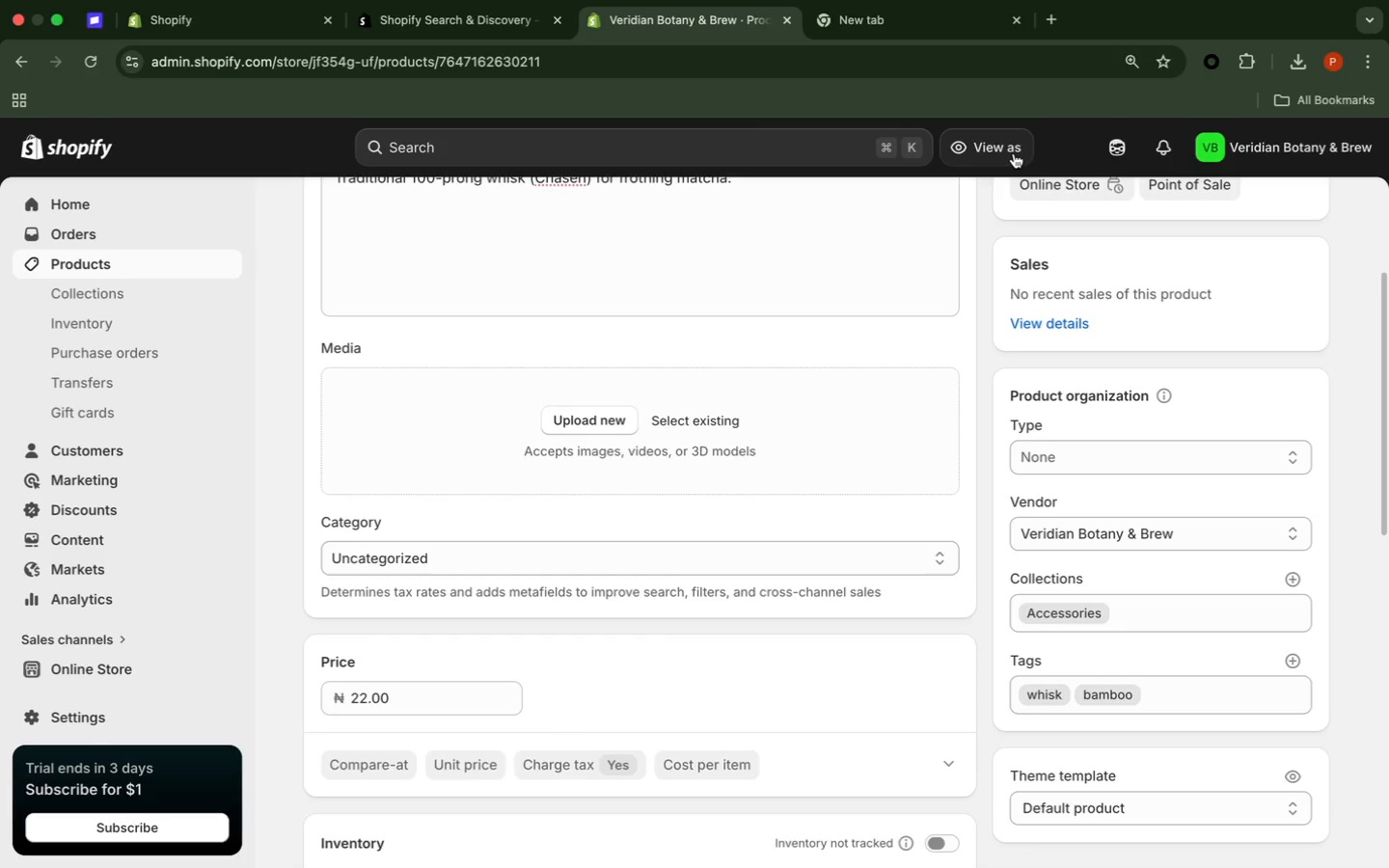 
wait(24.1)
 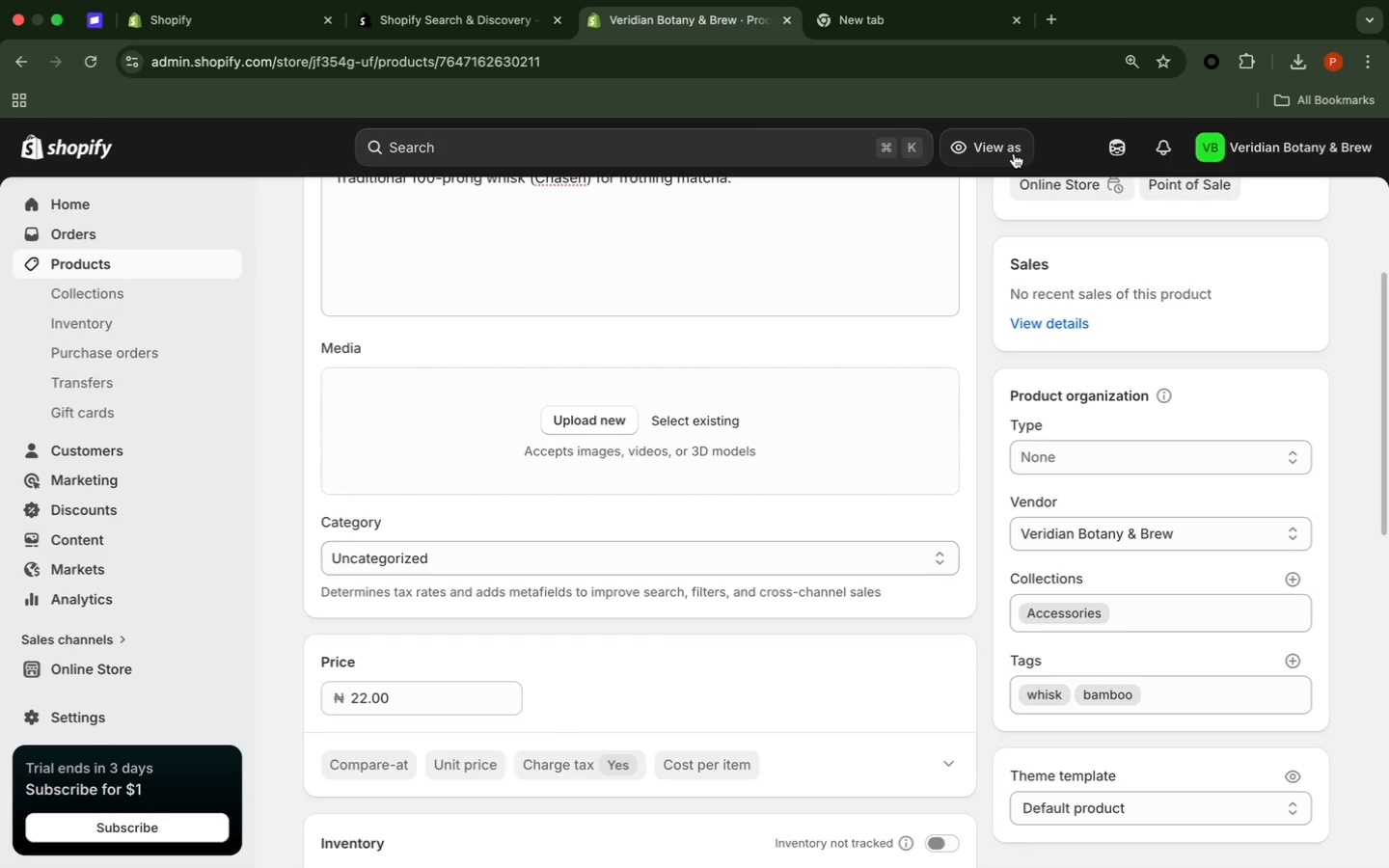 
left_click([213, 258])
 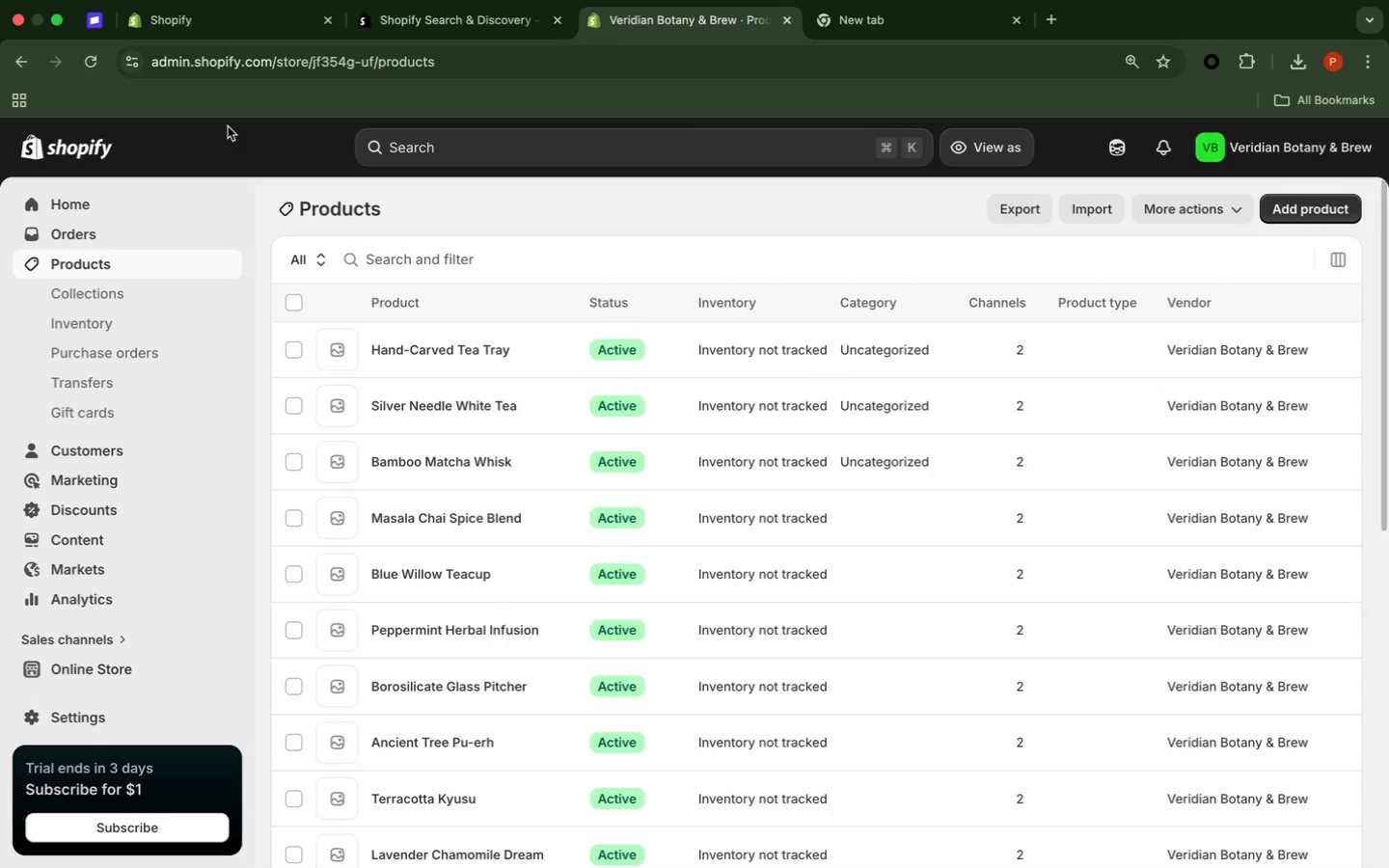 
wait(7.48)
 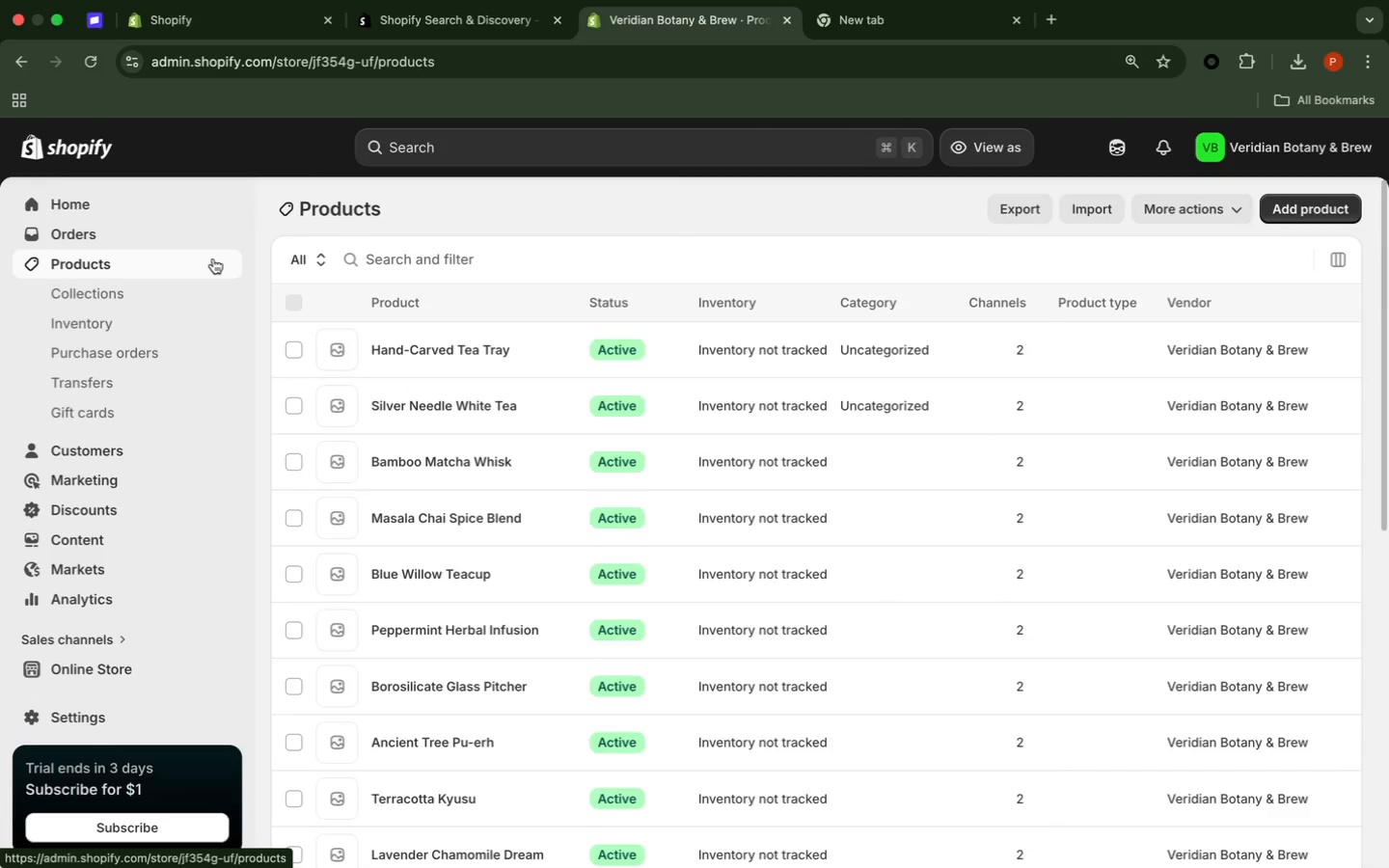 
left_click([498, 523])
 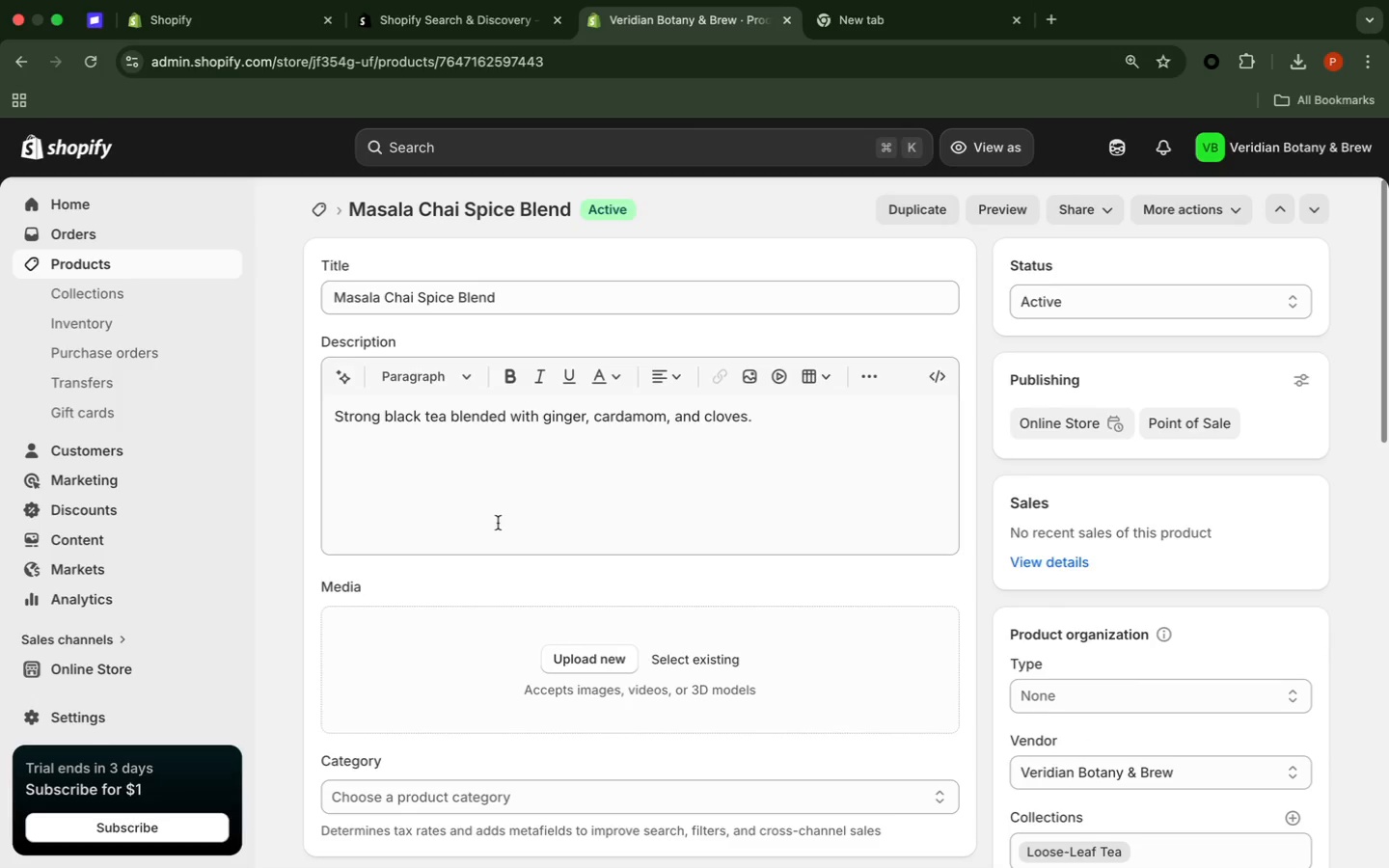 
wait(11.0)
 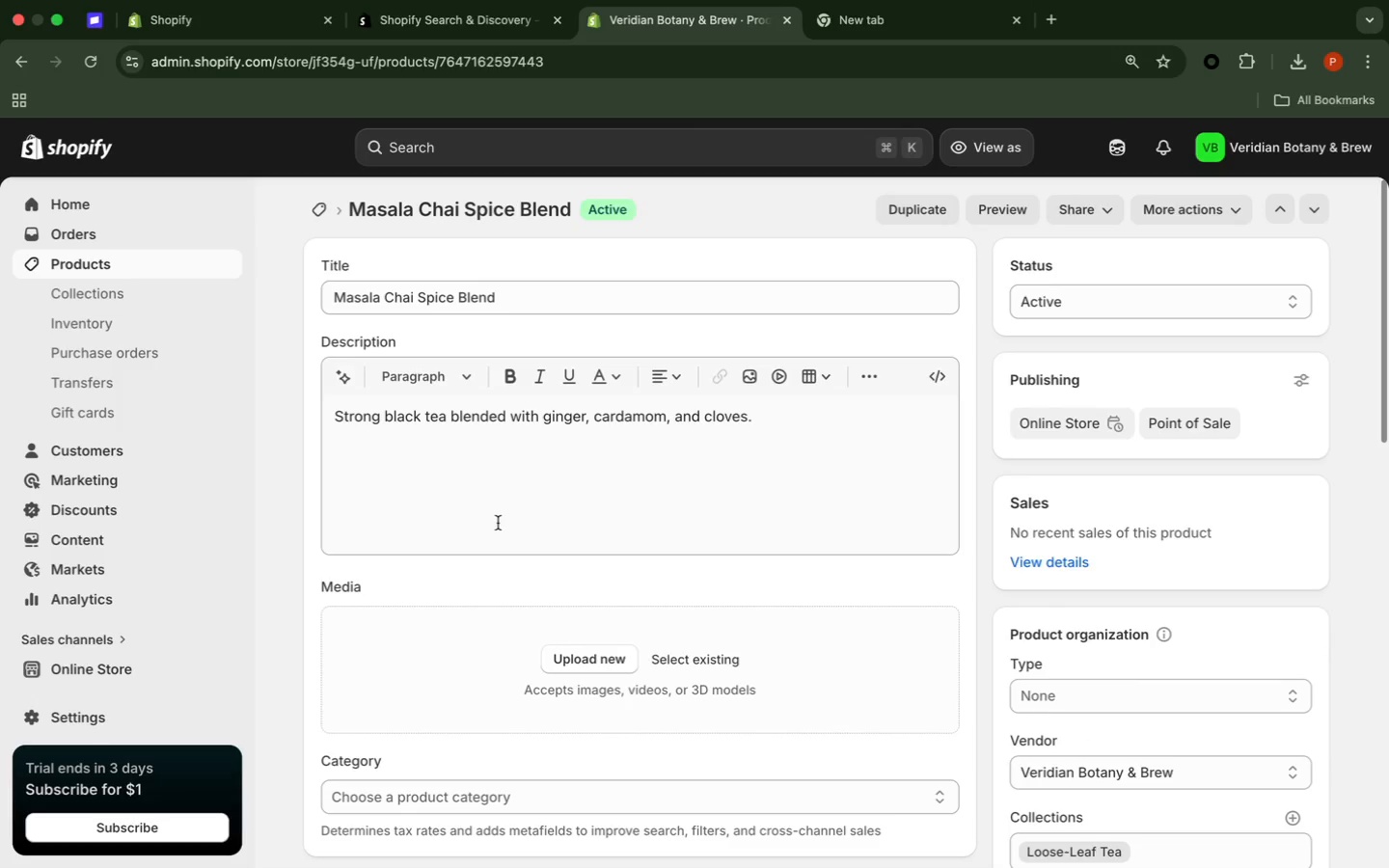 
scroll: coordinate [1134, 496], scroll_direction: down, amount: 17.0
 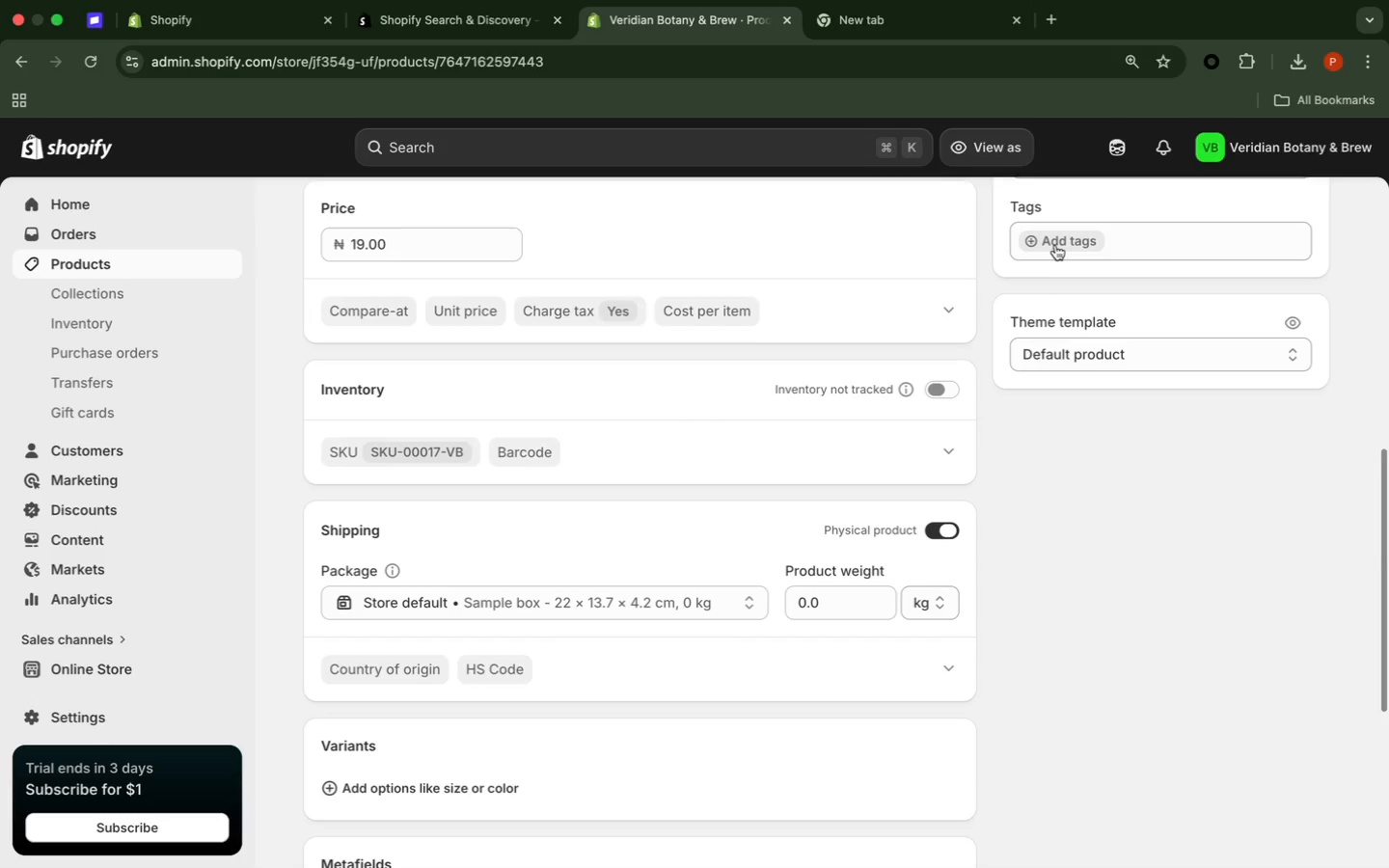 
left_click([1054, 241])
 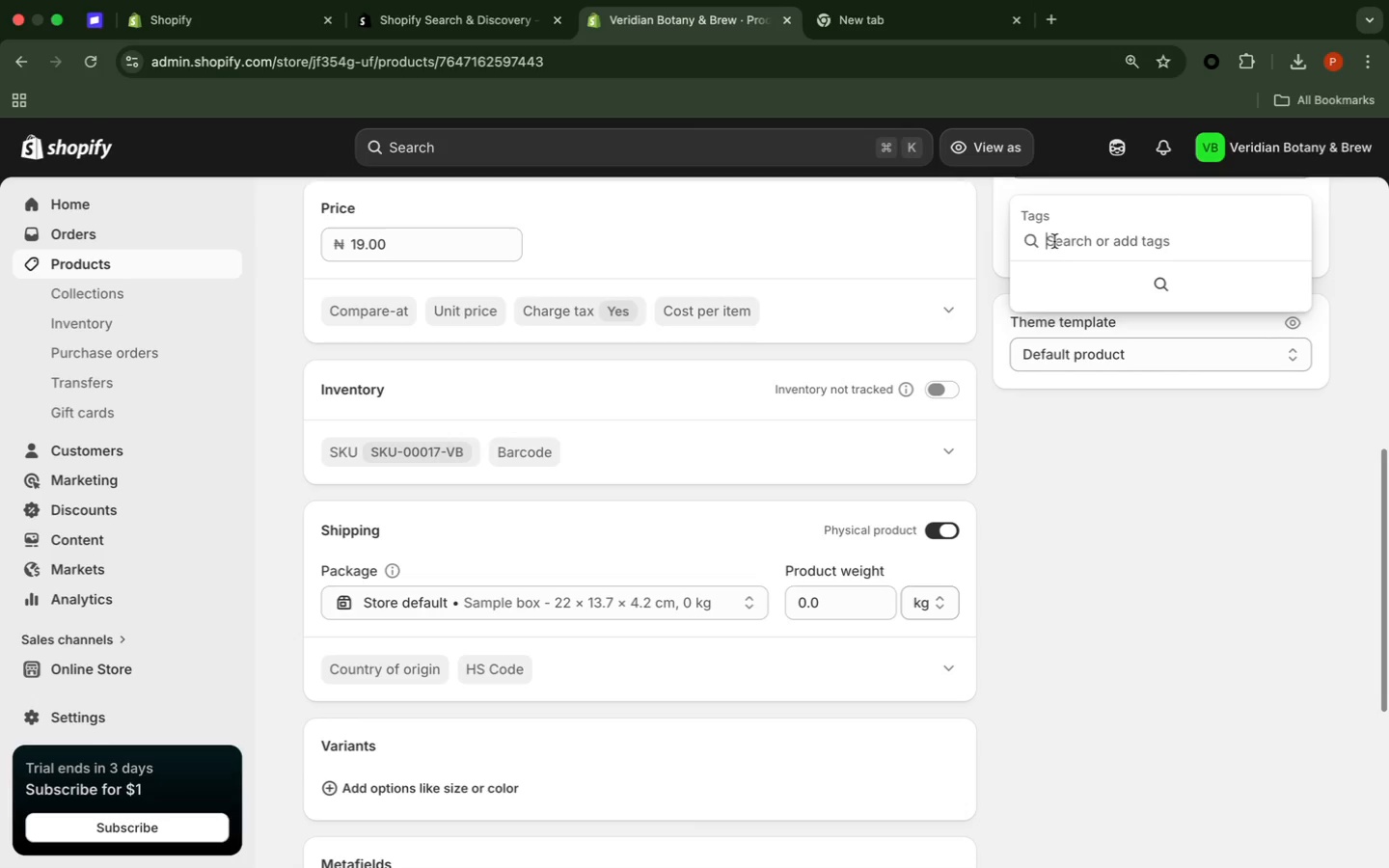 
wait(5.26)
 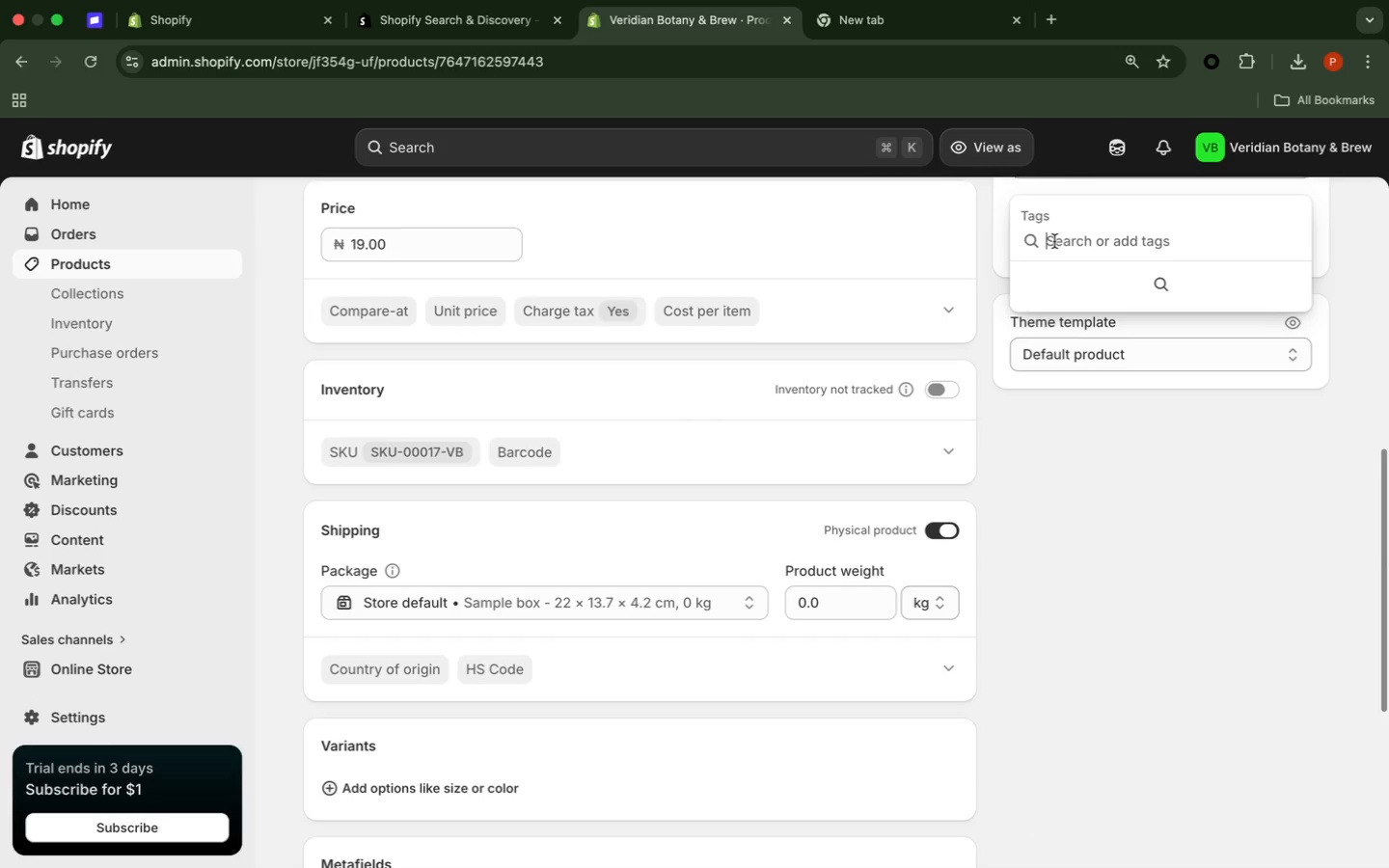 
type(spicy)
 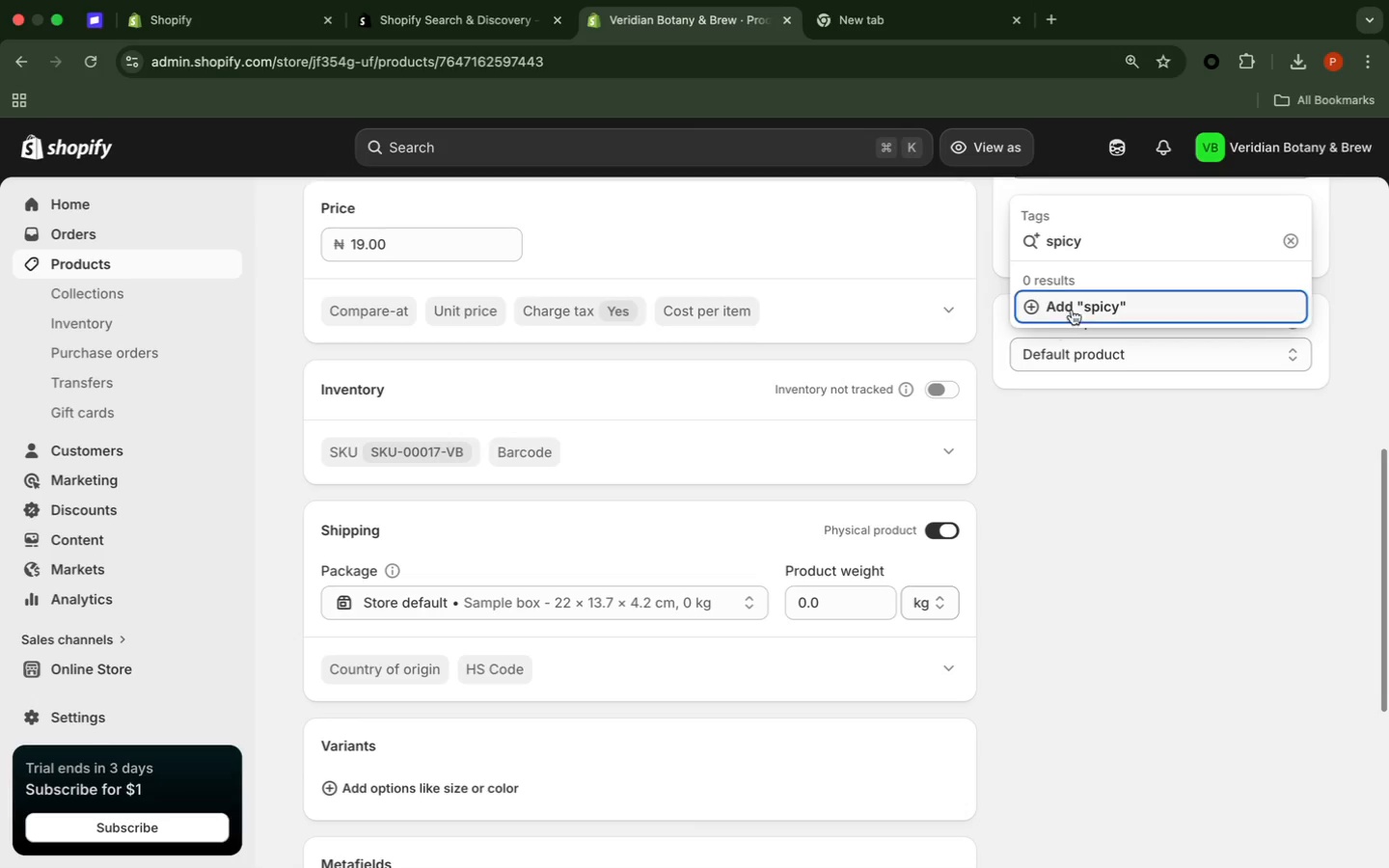 
left_click([1085, 300])
 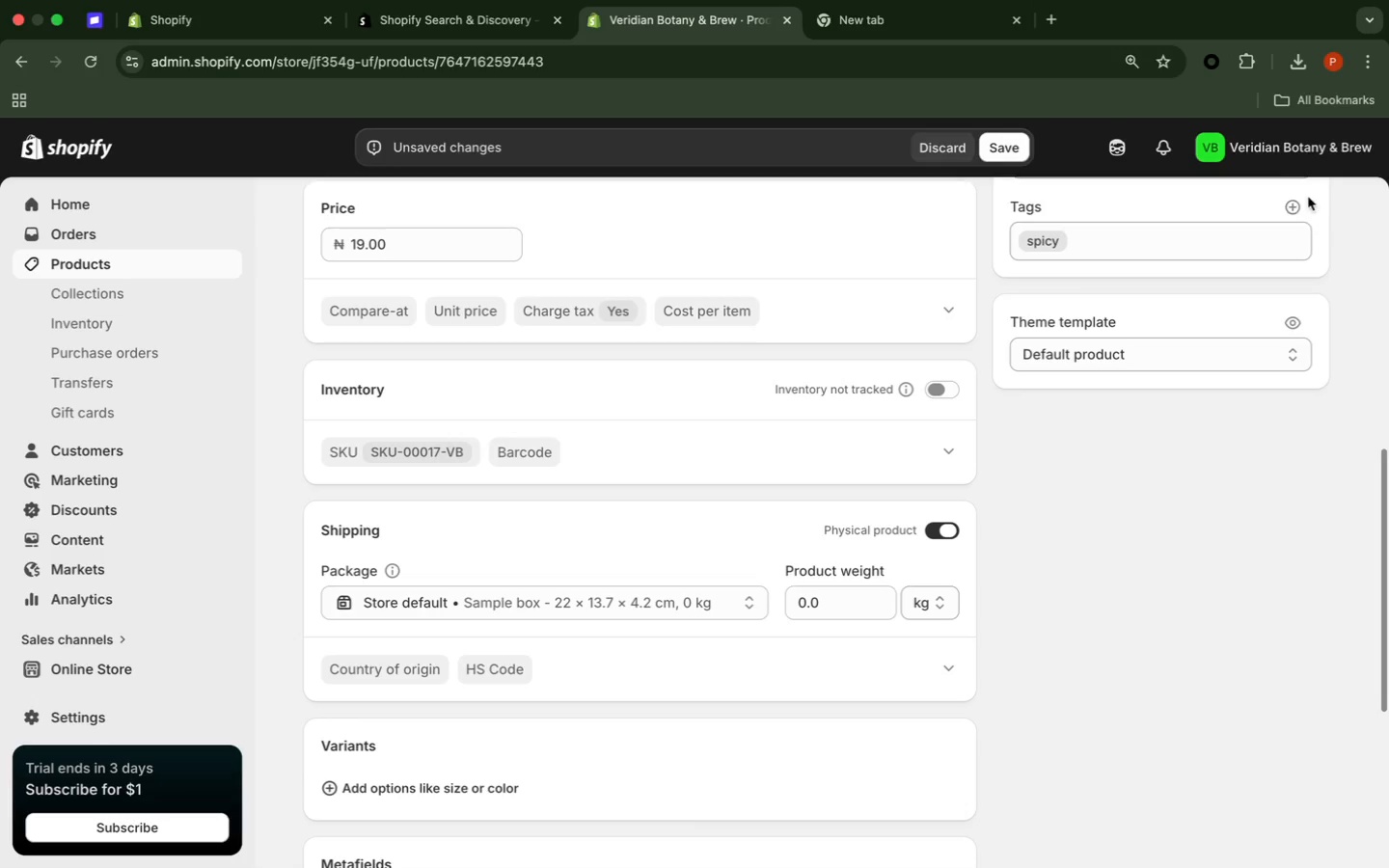 
left_click([1298, 206])
 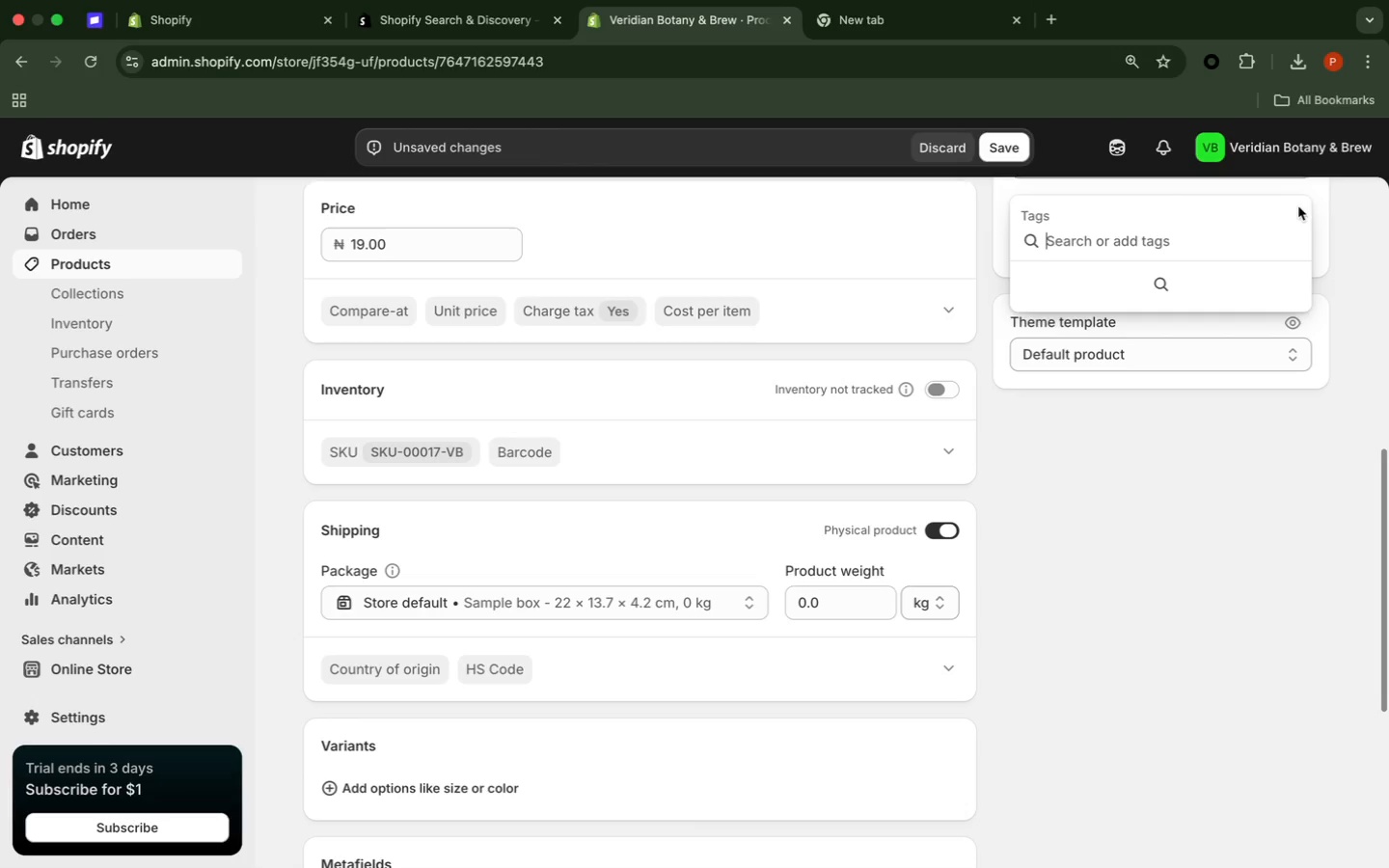 
type(tea)
 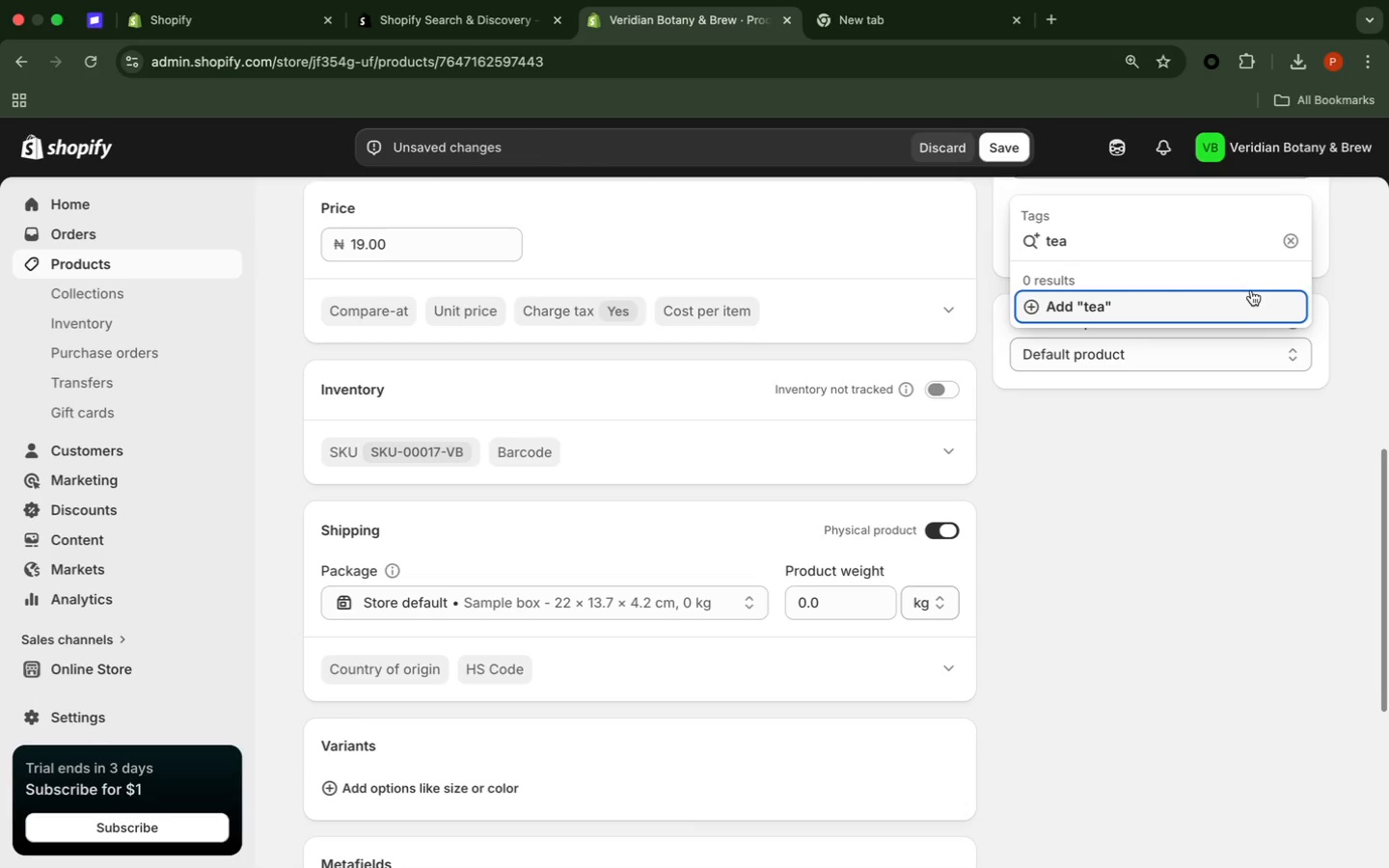 
left_click([1250, 298])
 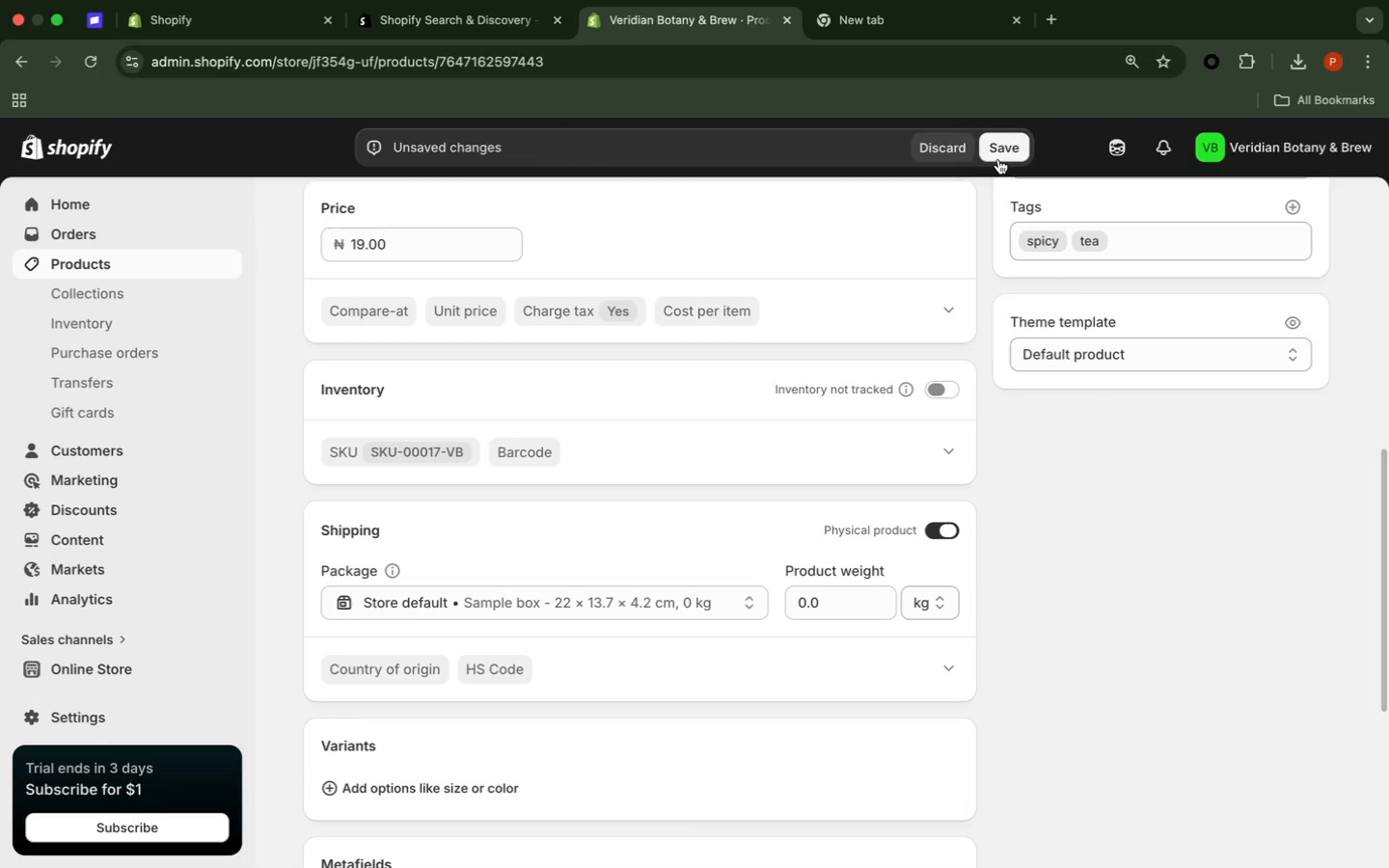 
left_click([998, 151])
 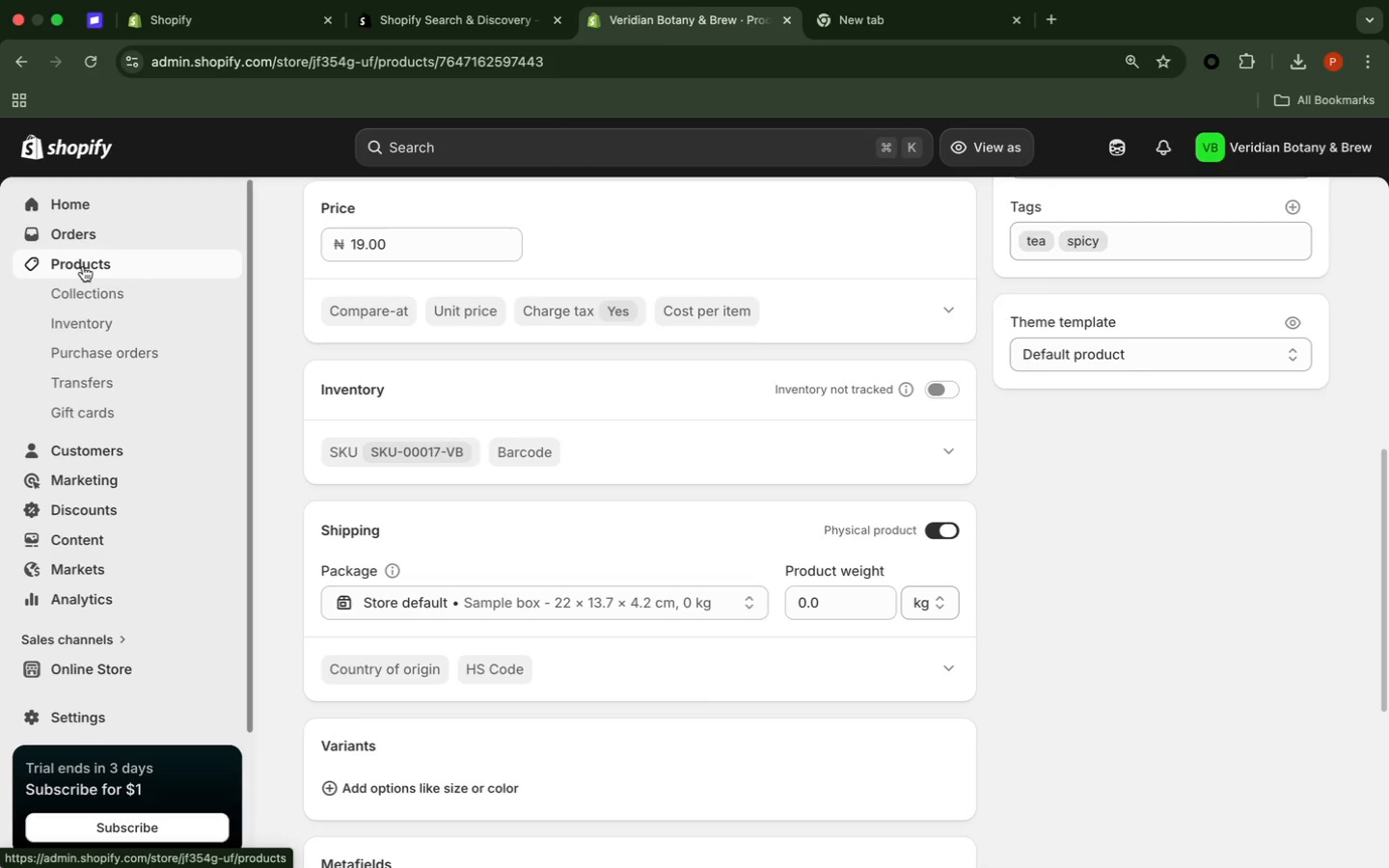 
wait(18.36)
 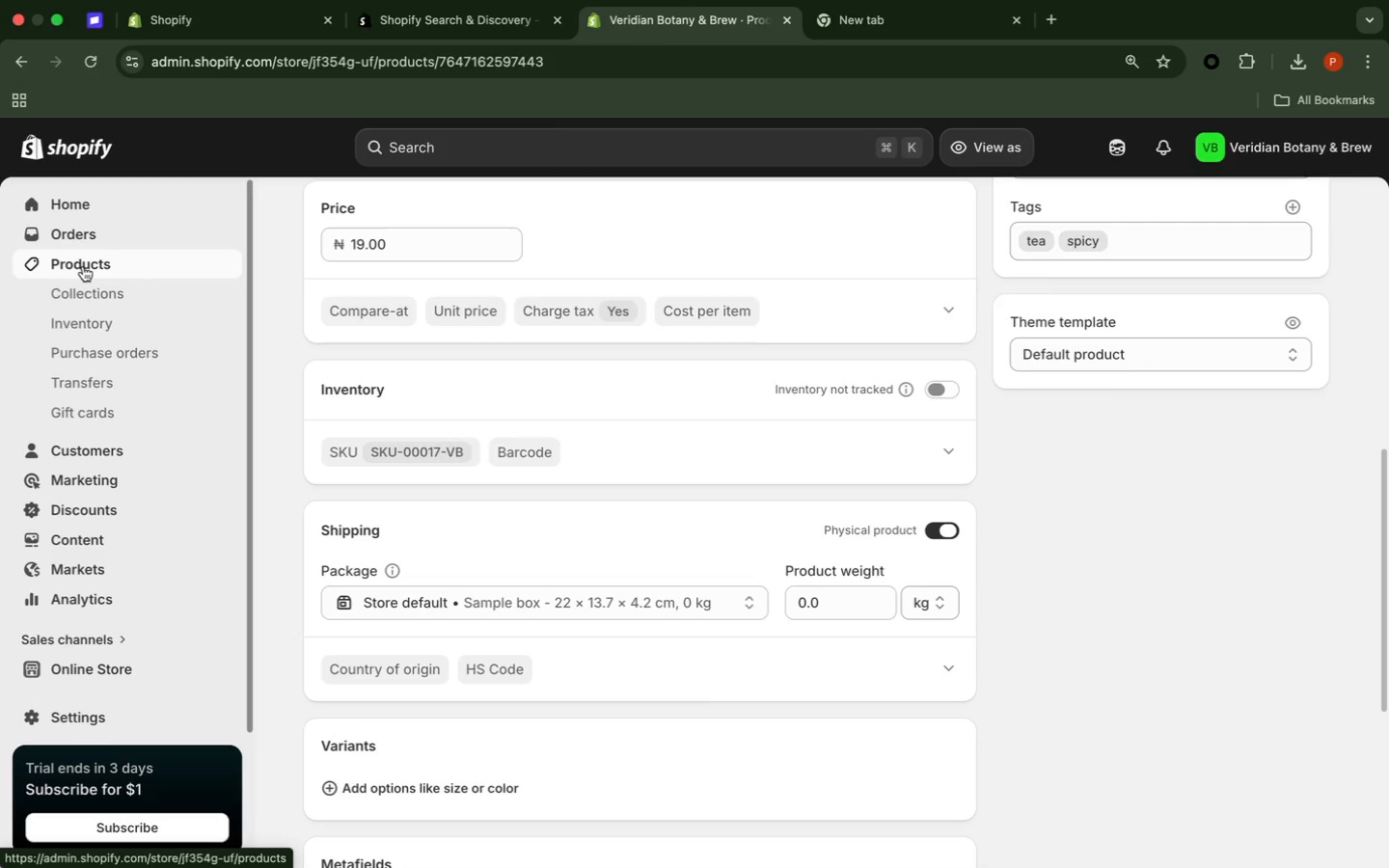 
left_click([82, 267])
 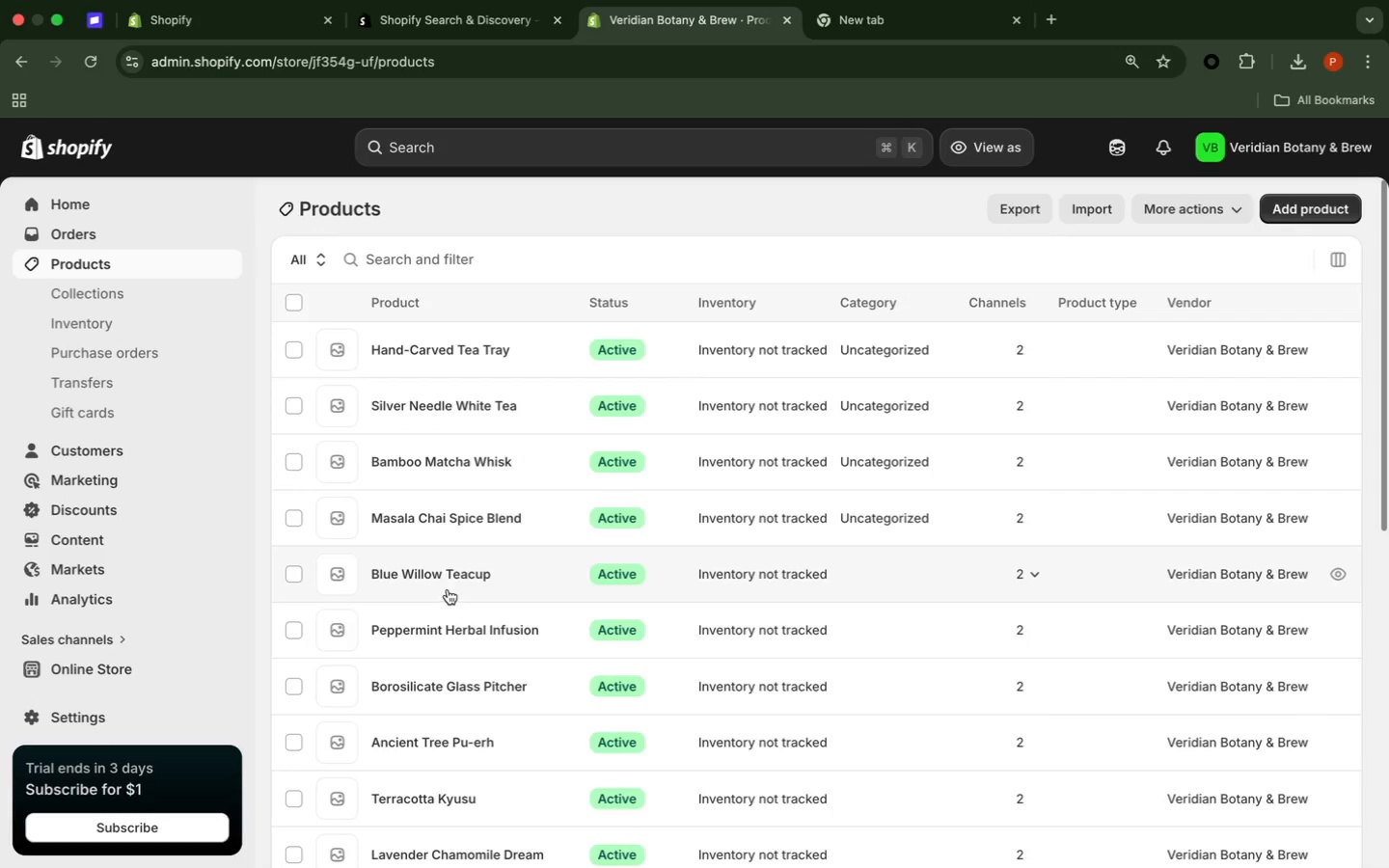 
wait(6.37)
 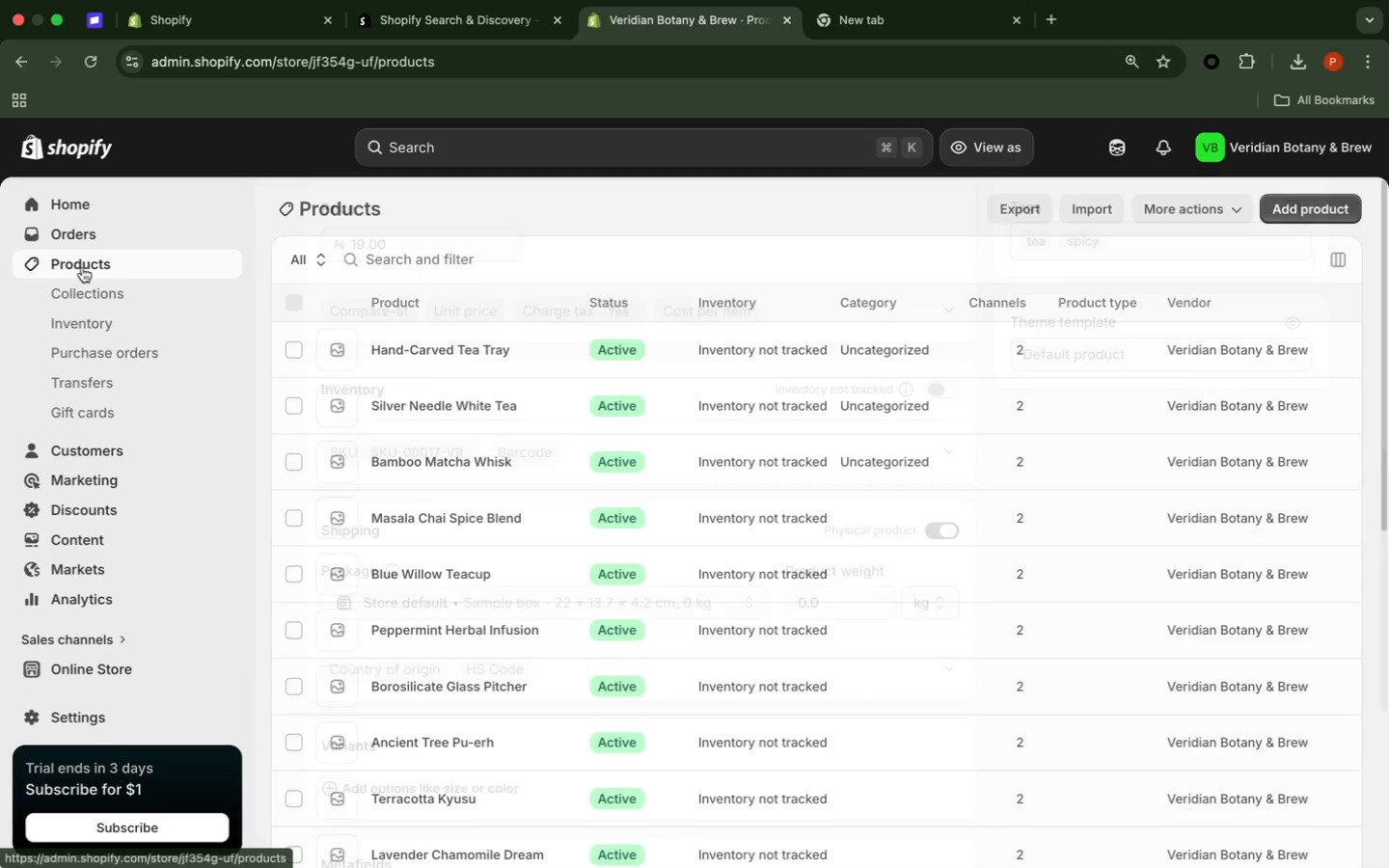 
left_click([443, 575])
 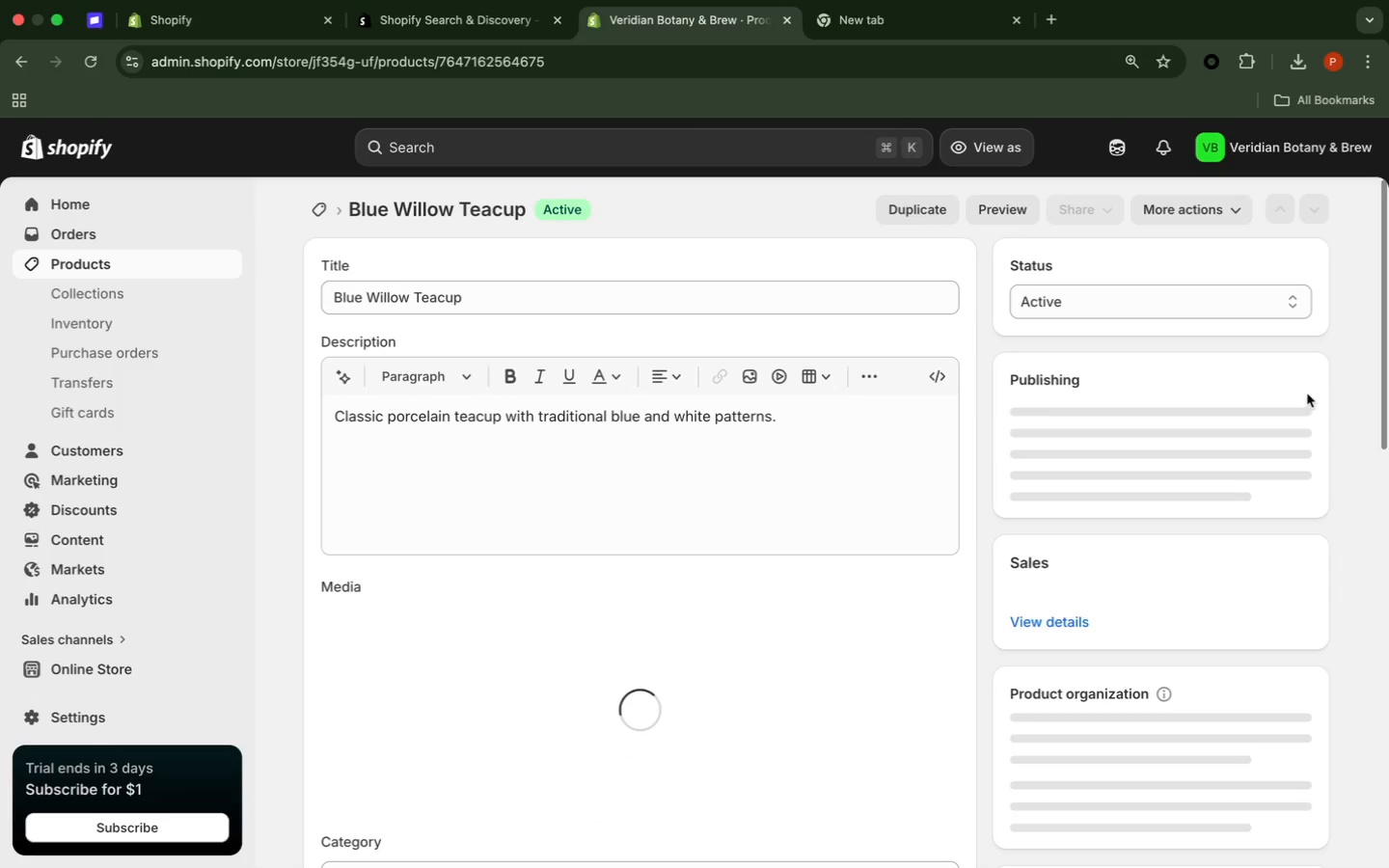 
scroll: coordinate [1345, 396], scroll_direction: down, amount: 22.0
 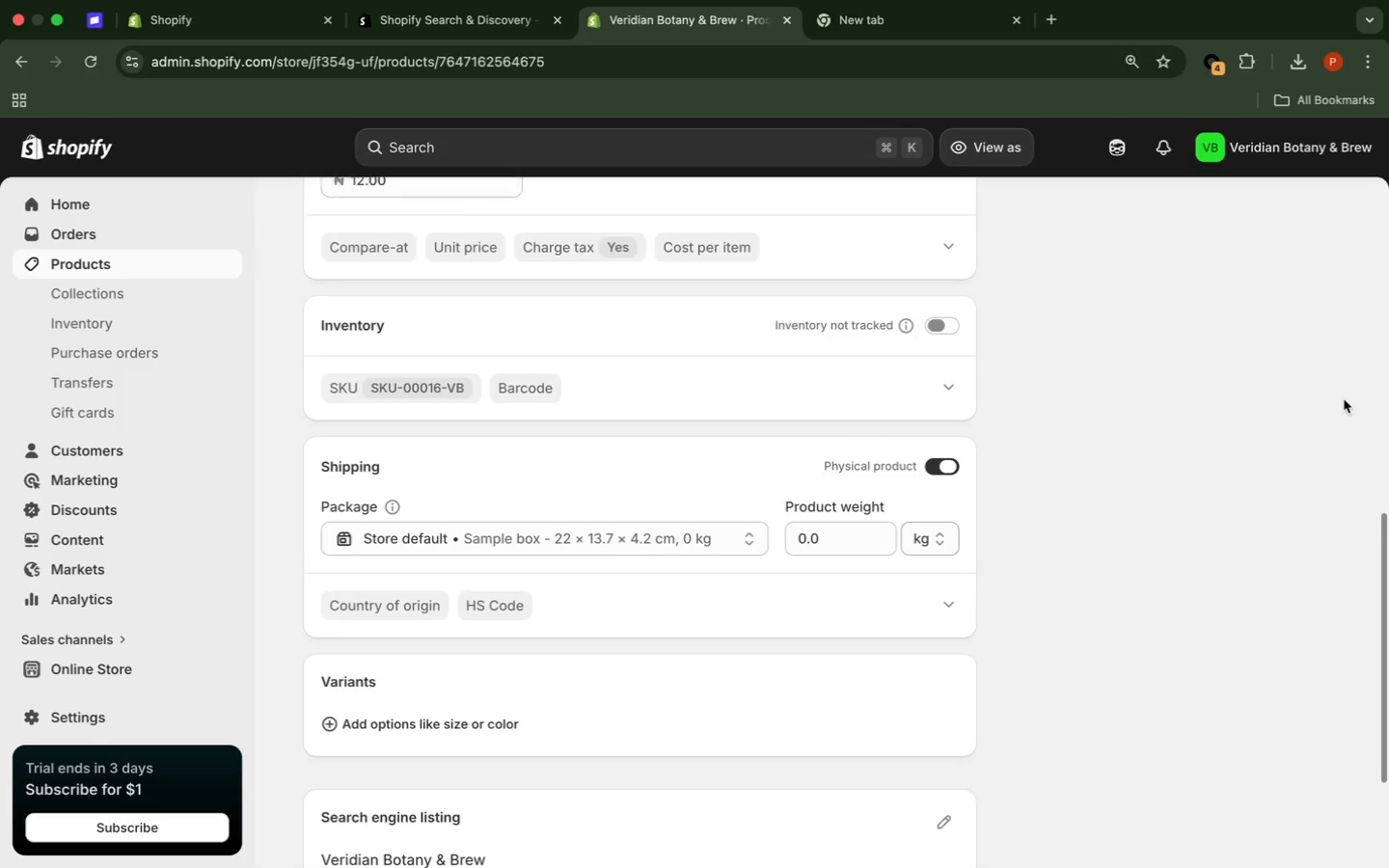 
scroll: coordinate [1345, 401], scroll_direction: up, amount: 12.0
 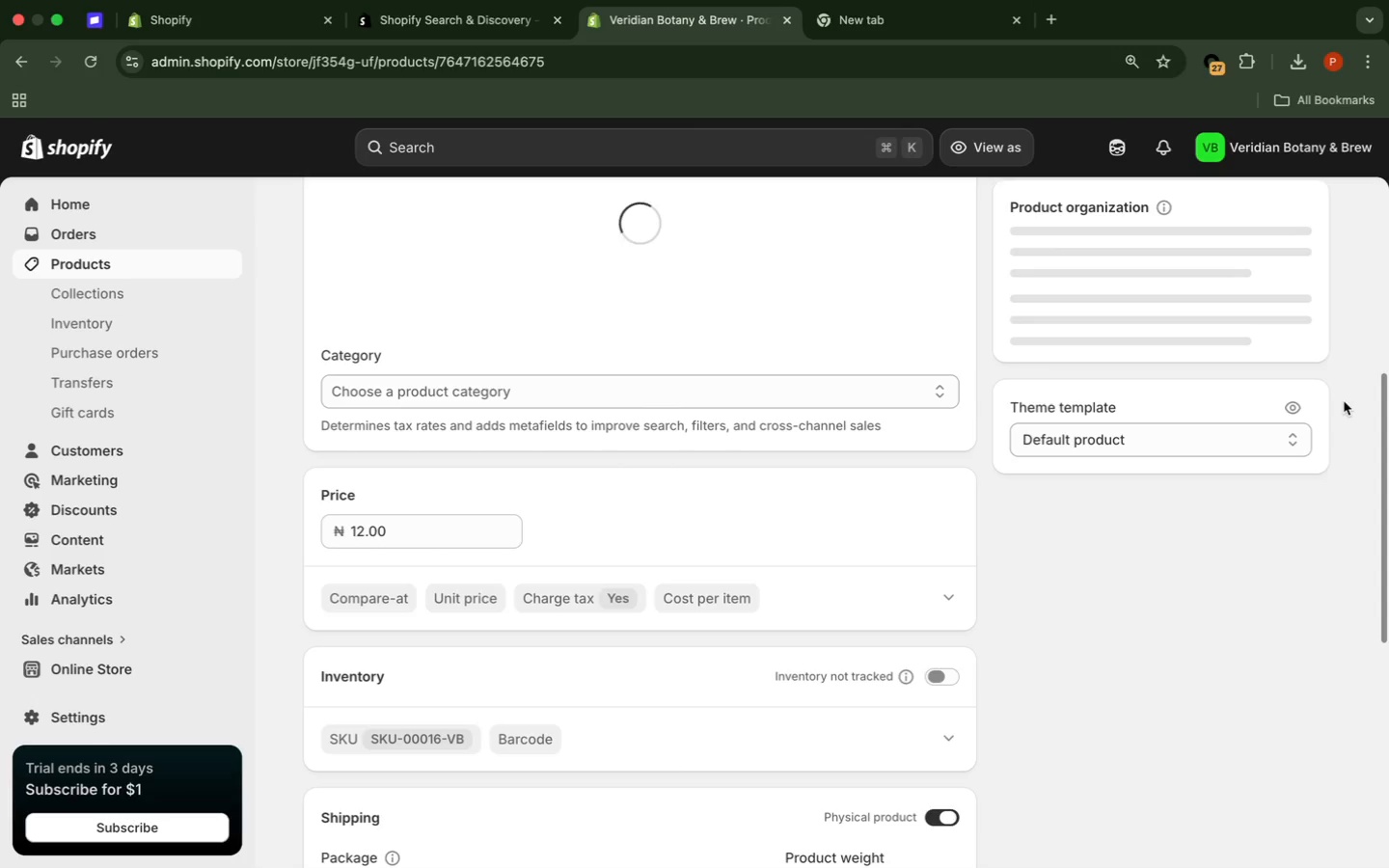 
wait(26.9)
 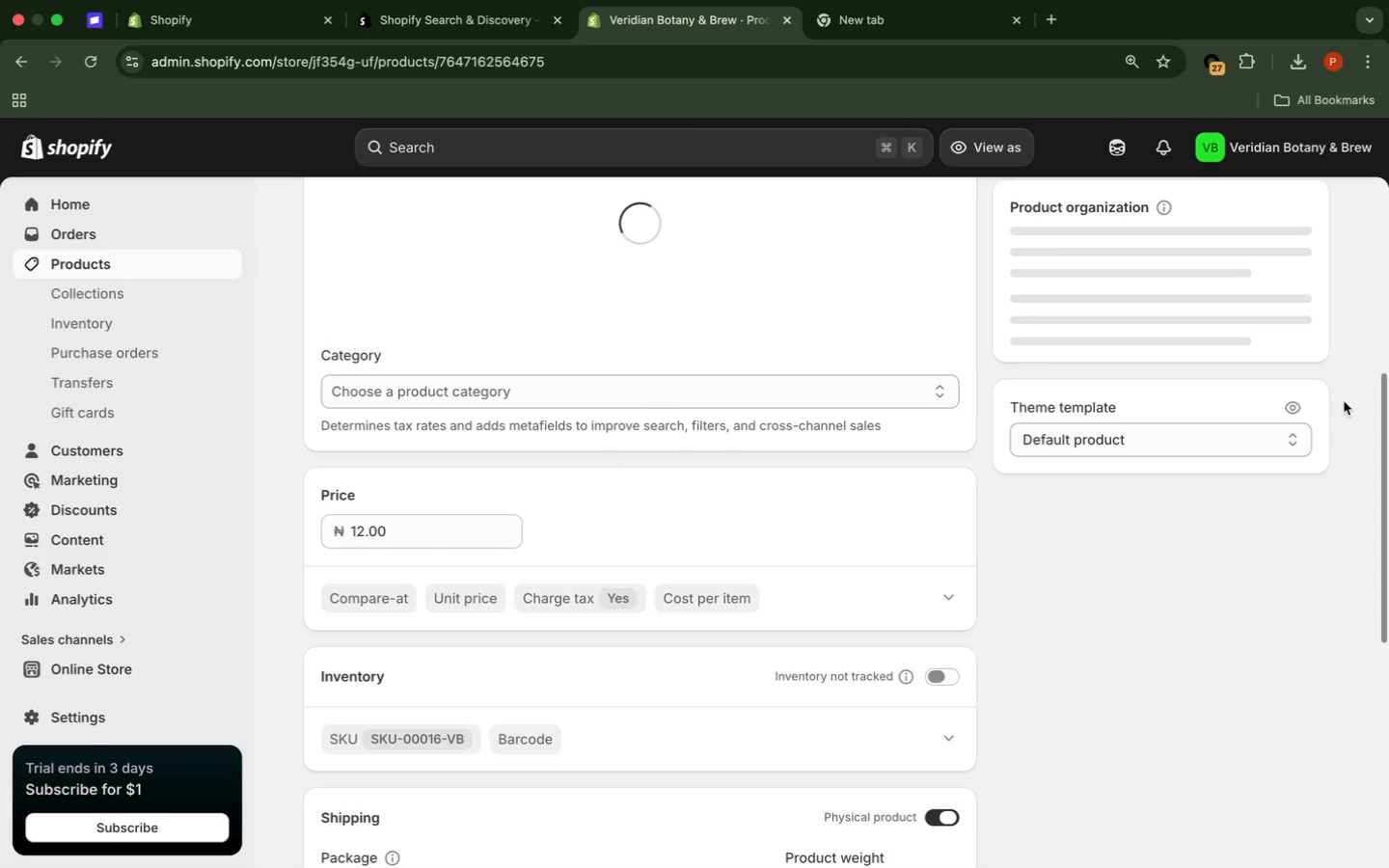 
left_click([1094, 452])
 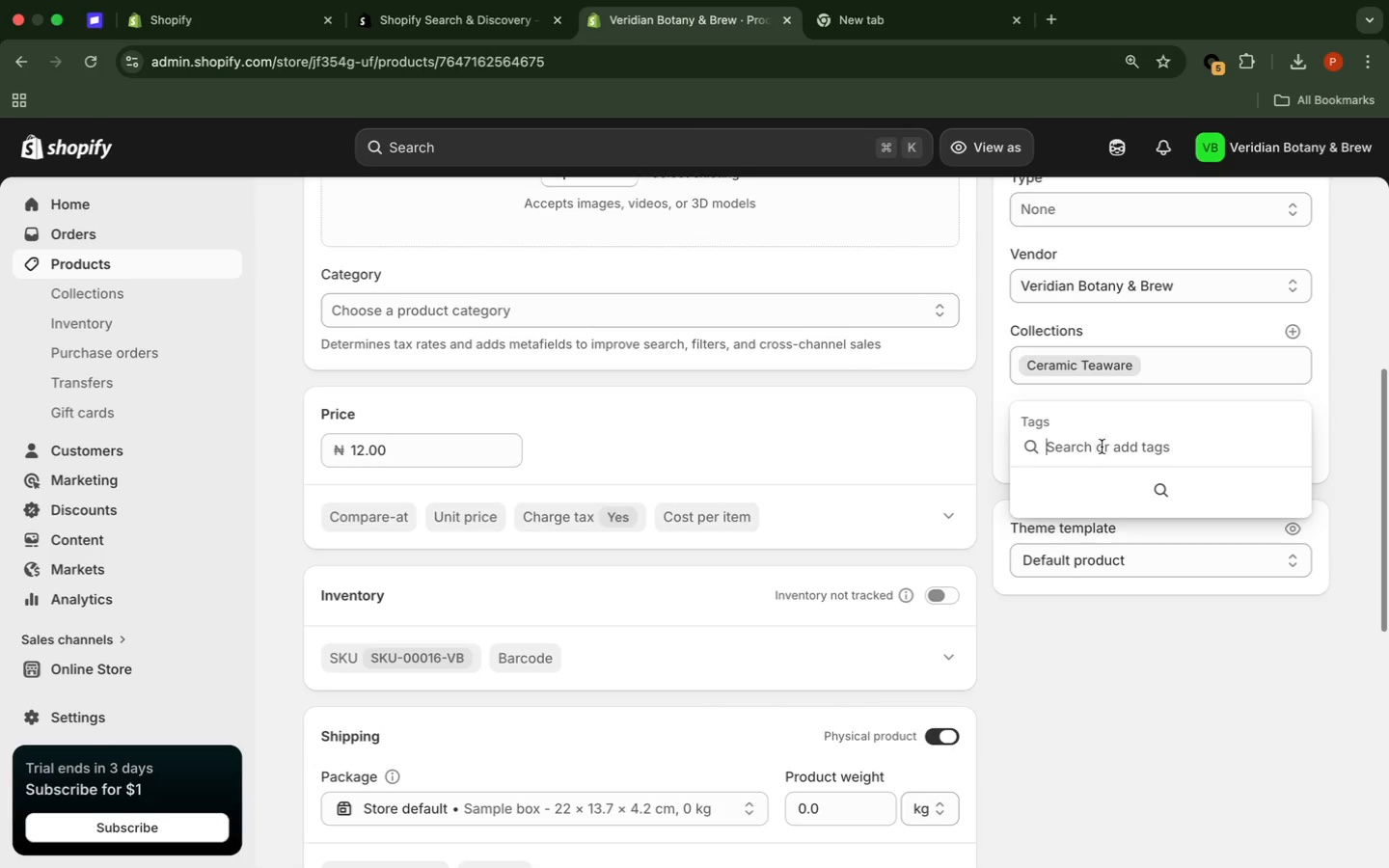 
wait(5.3)
 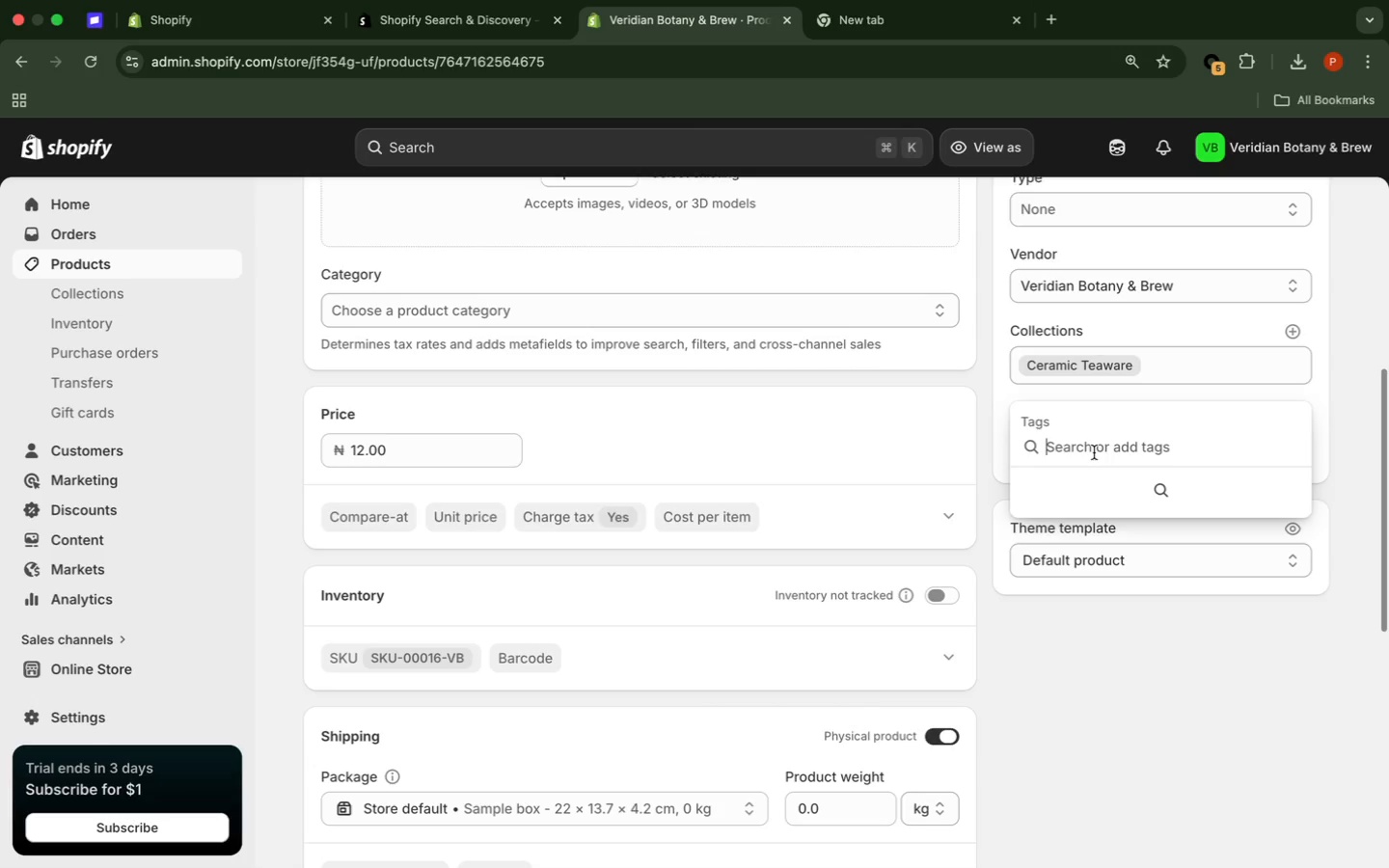 
scroll: coordinate [1388, 316], scroll_direction: up, amount: 19.0
 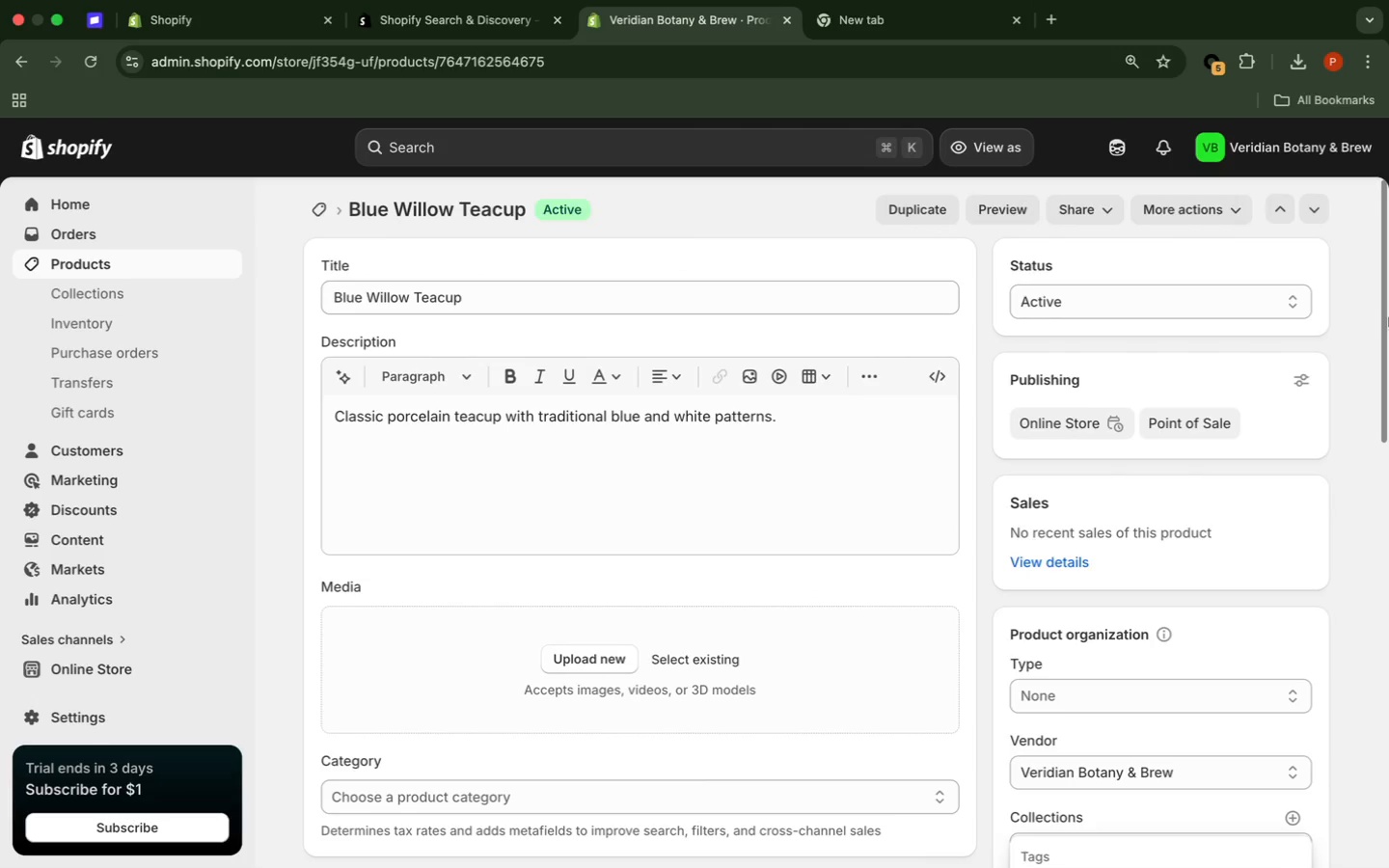 
scroll: coordinate [1388, 316], scroll_direction: down, amount: 17.0
 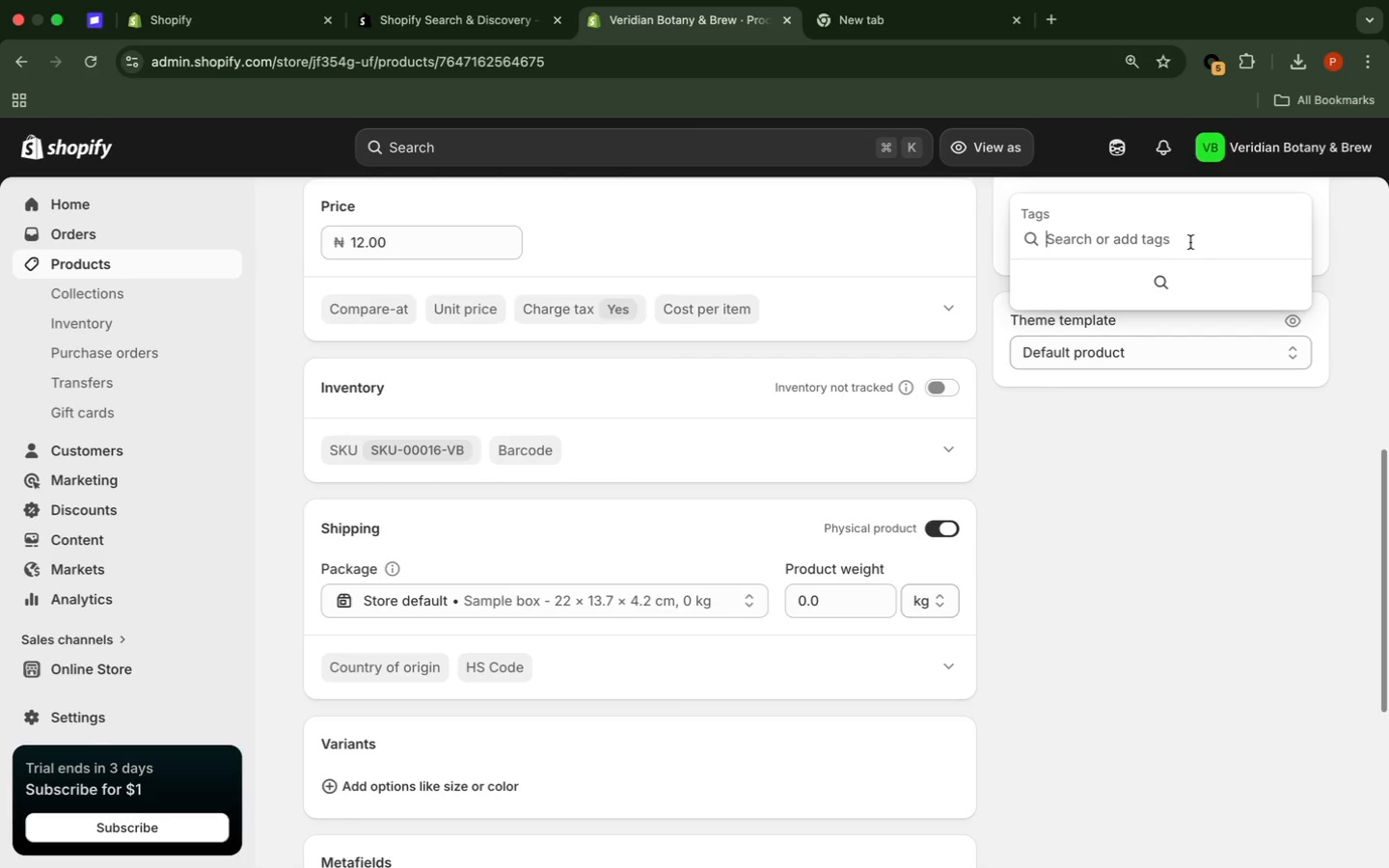 
wait(11.53)
 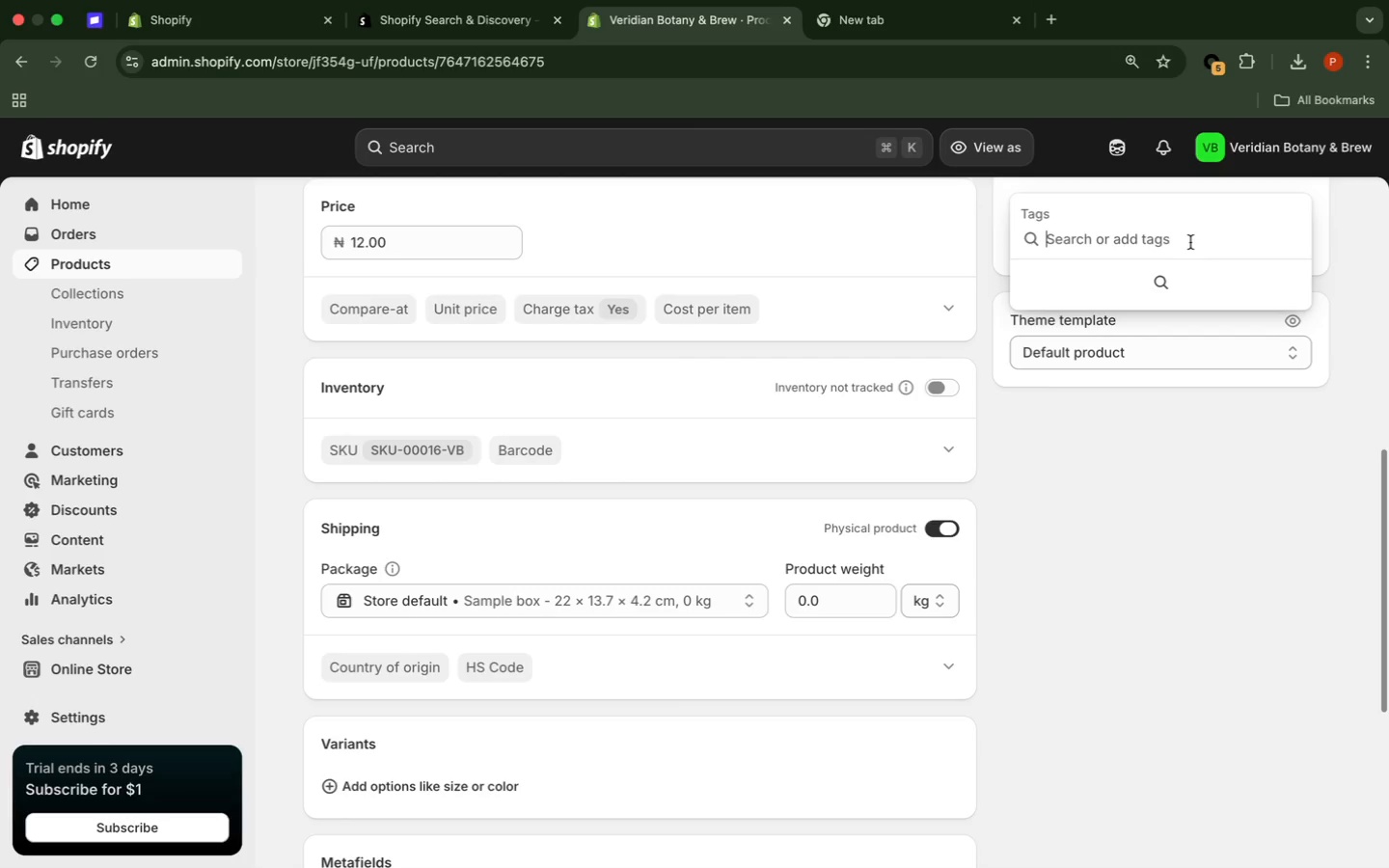 
type(porcelain)
 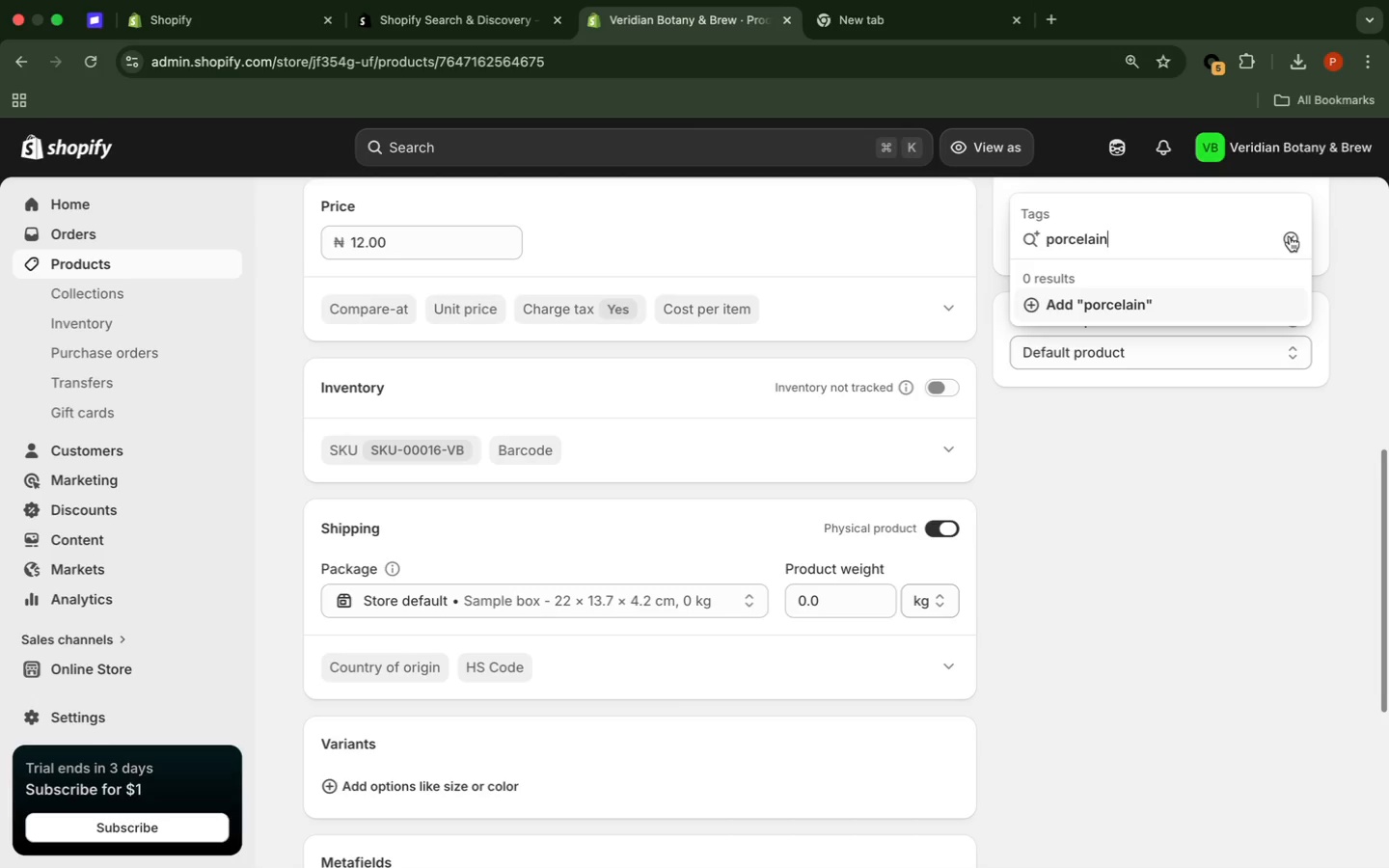 
left_click([1217, 306])
 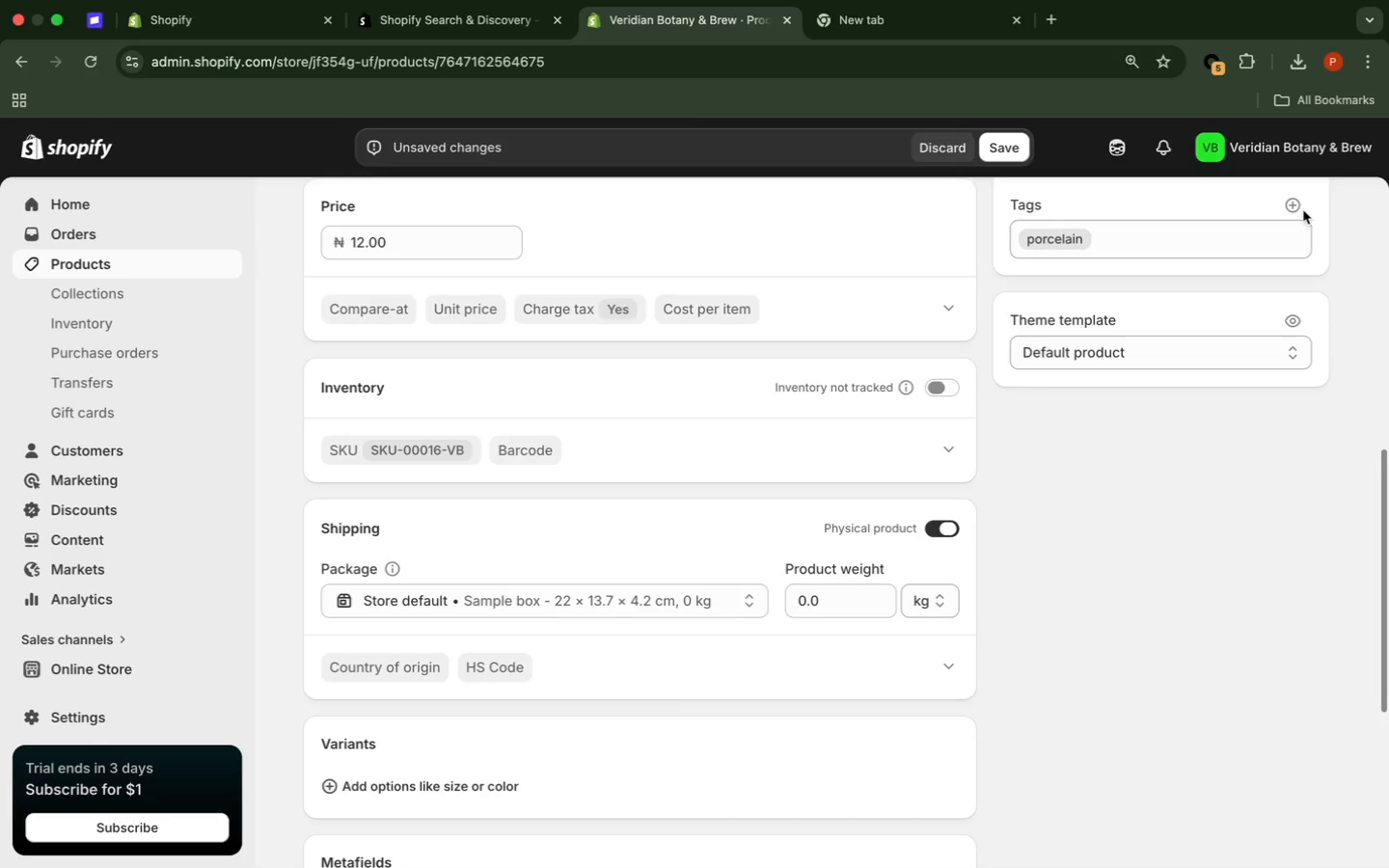 
left_click([1294, 204])
 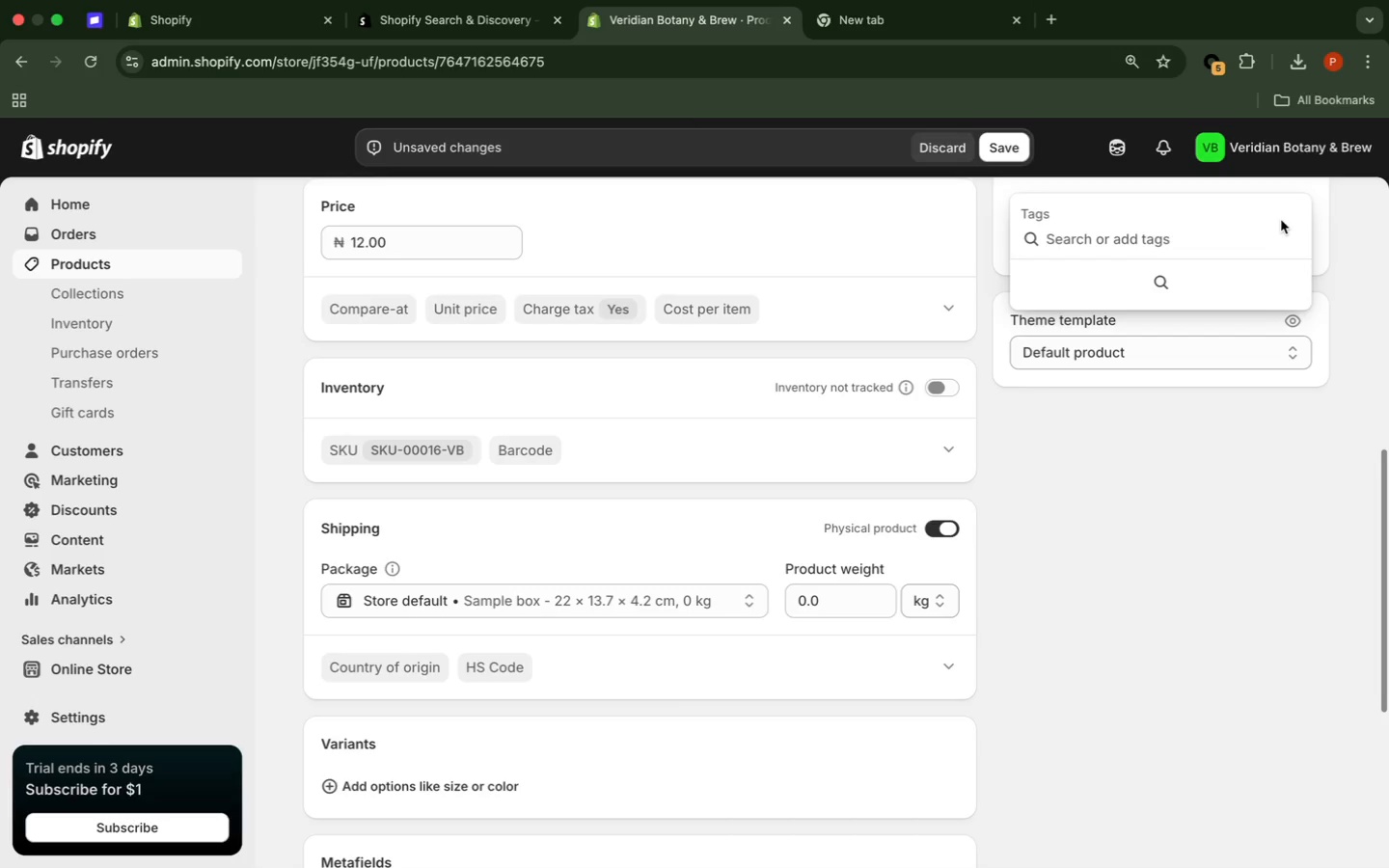 
type(cup)
 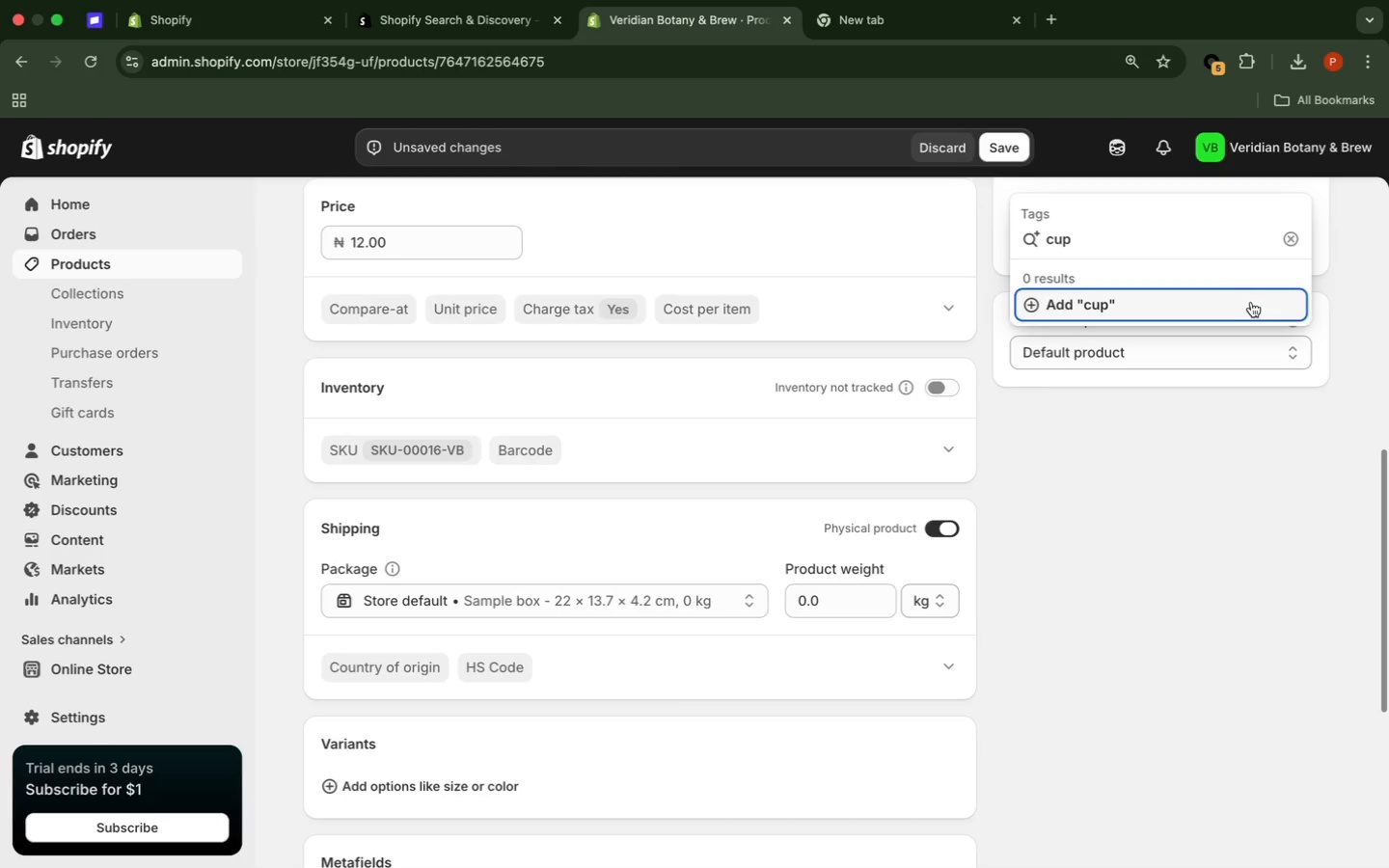 
left_click([1249, 306])
 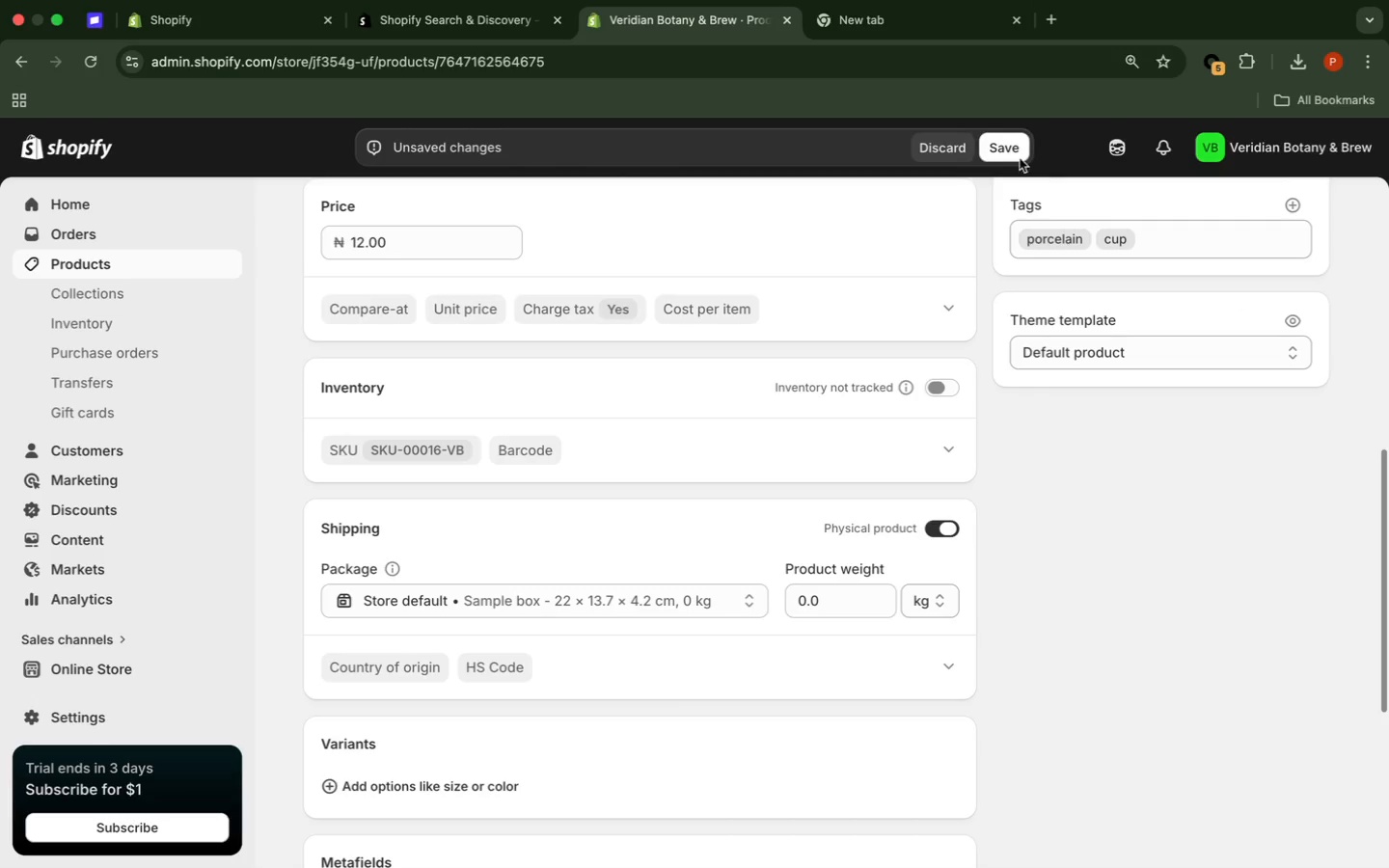 
left_click([1012, 152])
 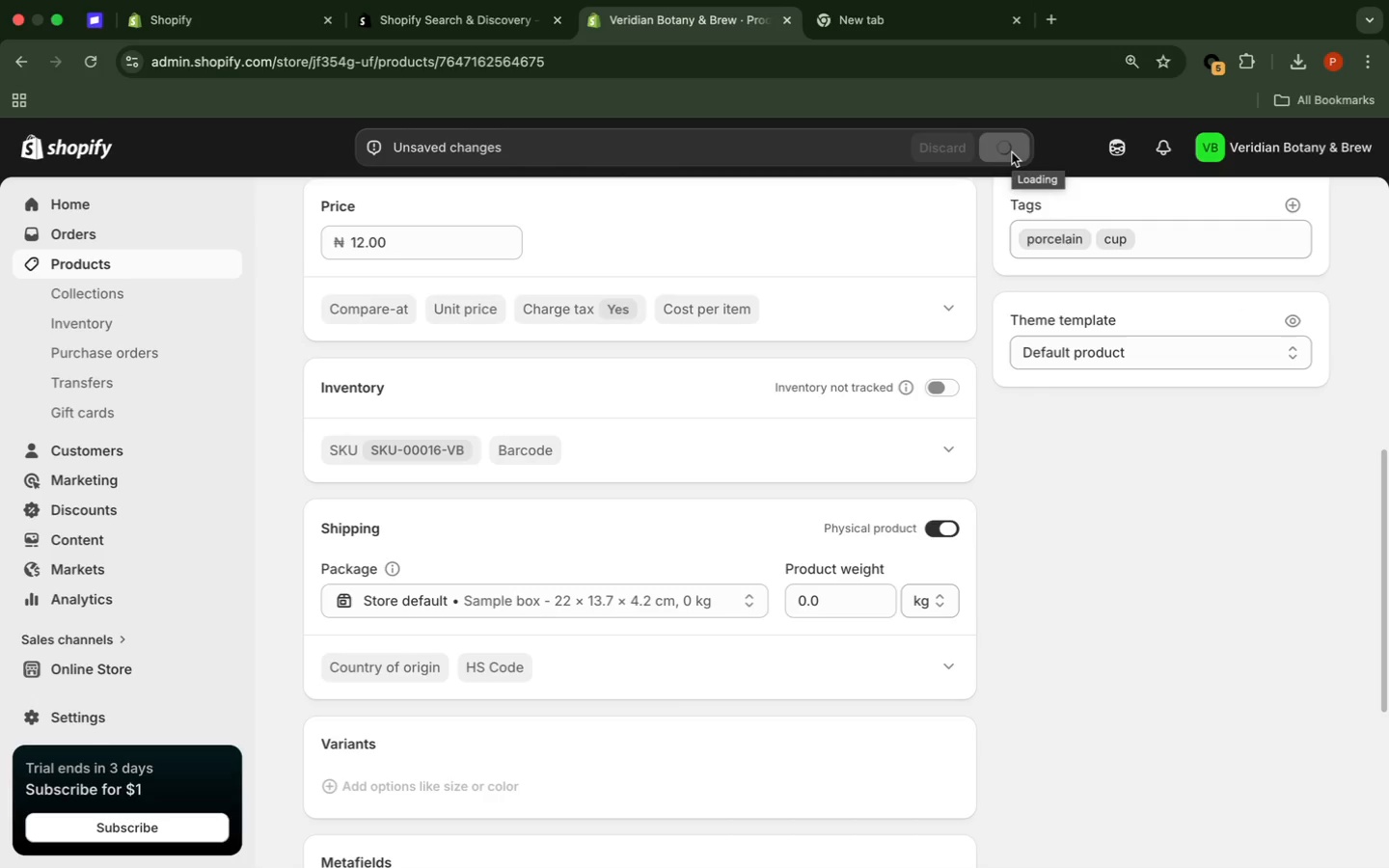 
wait(8.43)
 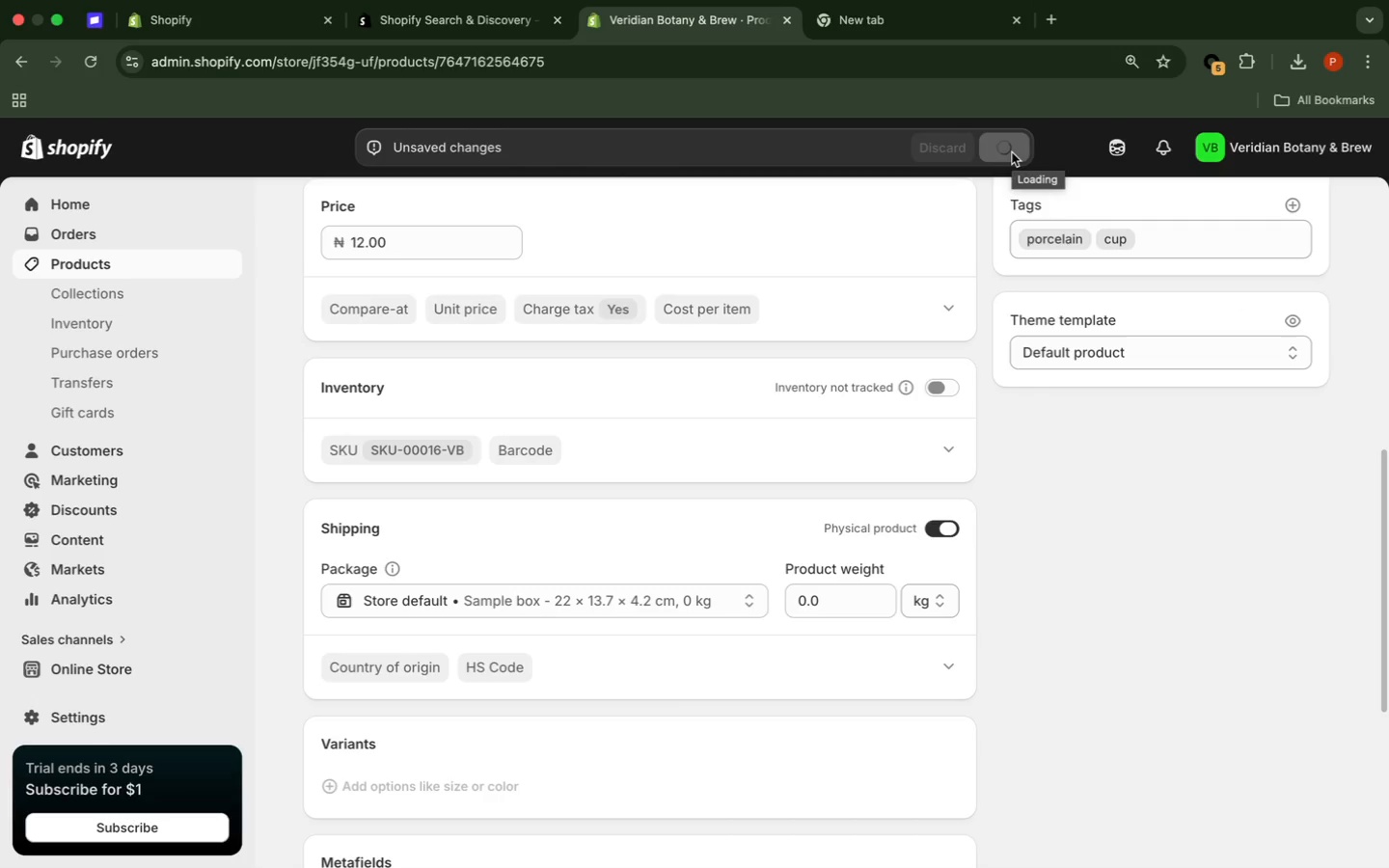 
left_click([1388, 288])
 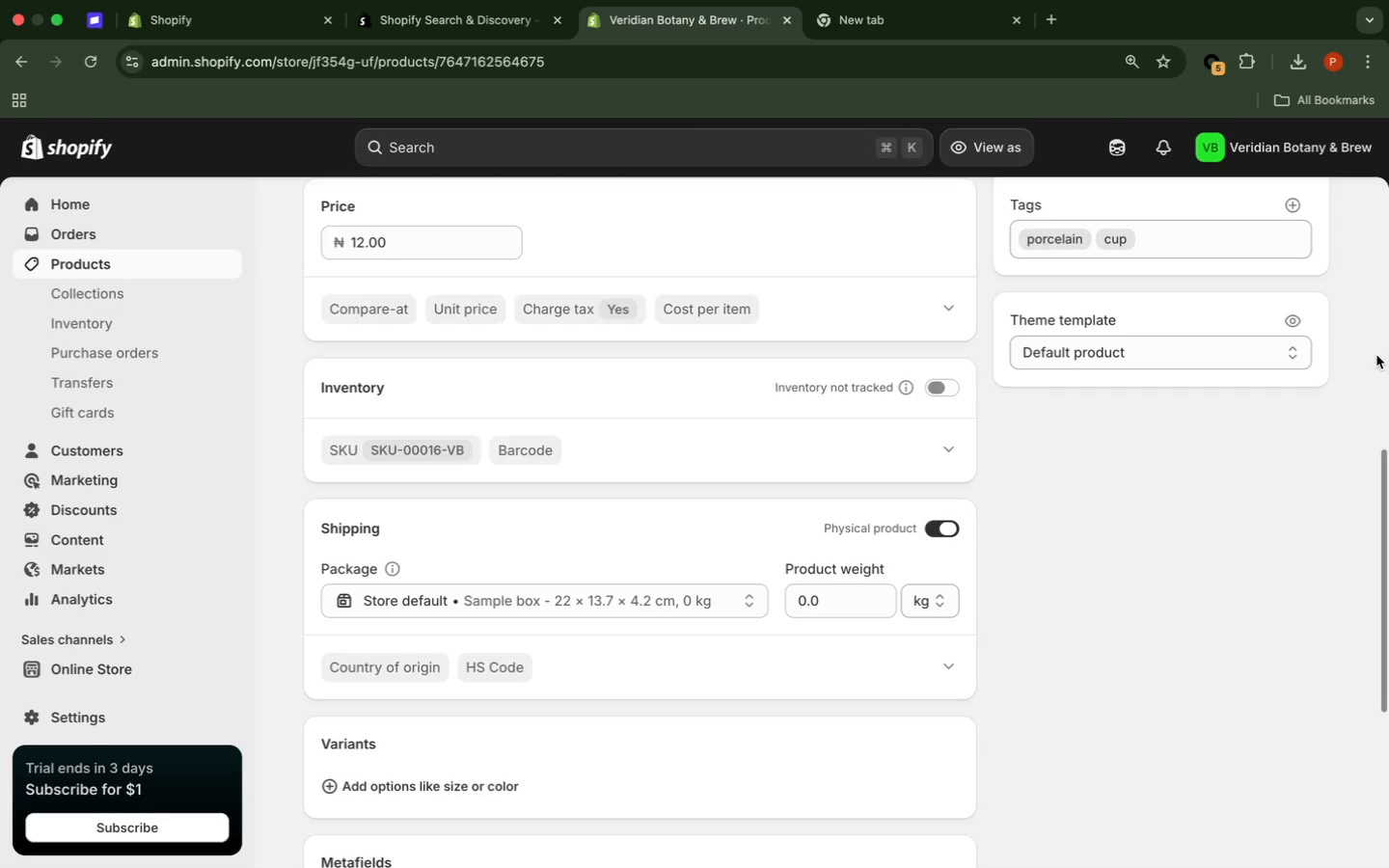 
left_click([1376, 355])
 